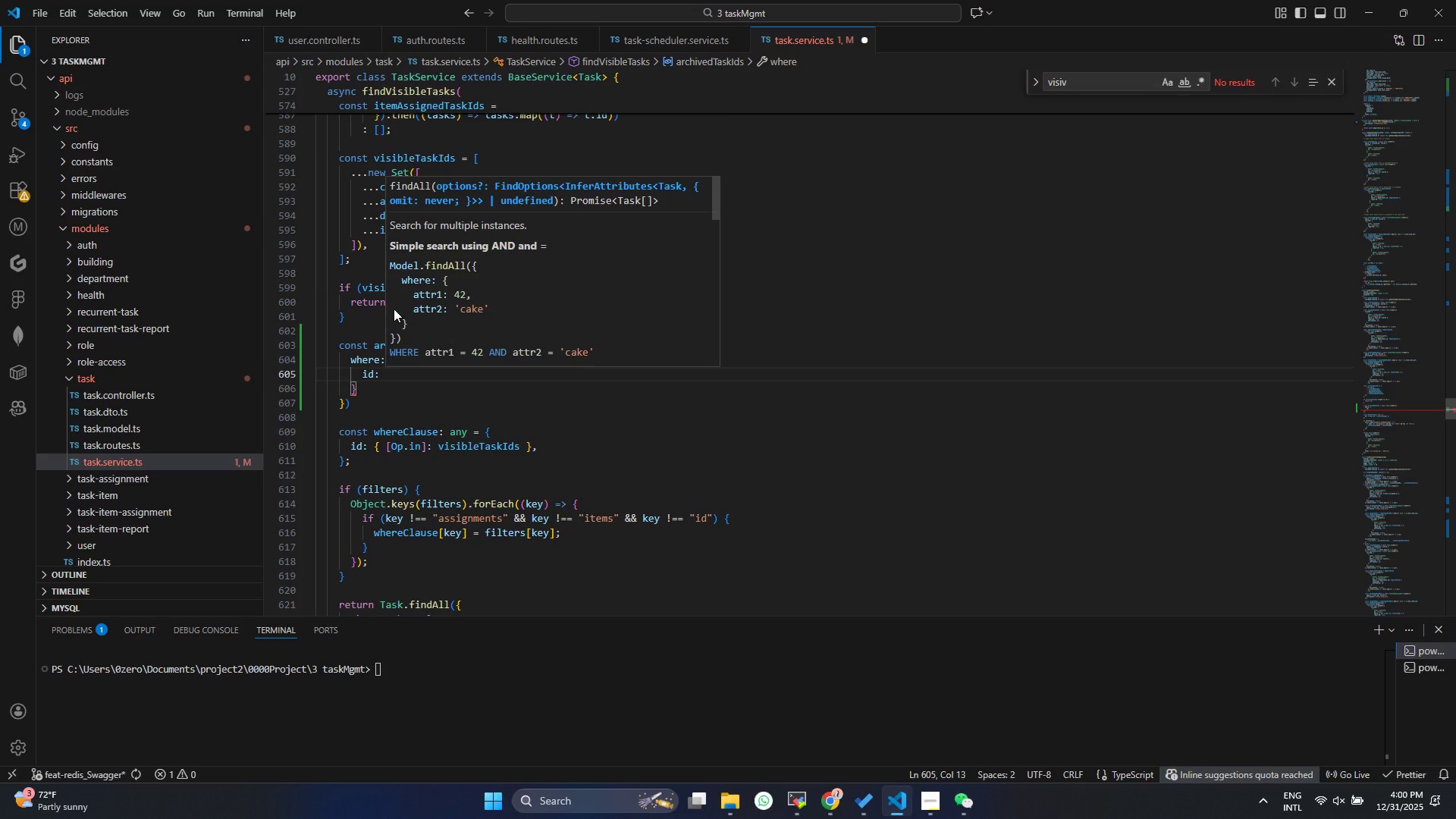 
type([Op.in)
 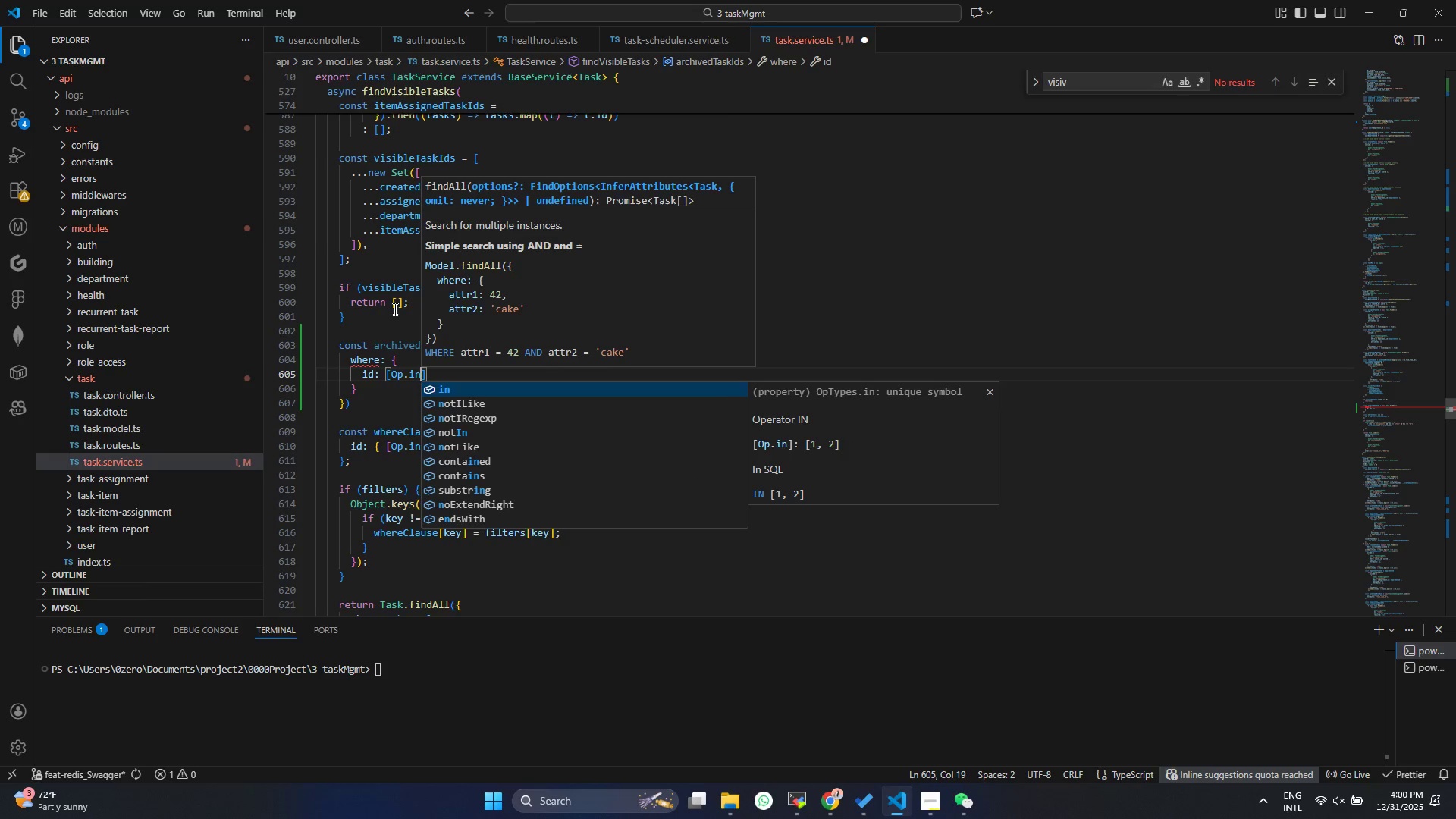 
left_click_drag(start_coordinate=[378, 378], to_coordinate=[434, 373])
 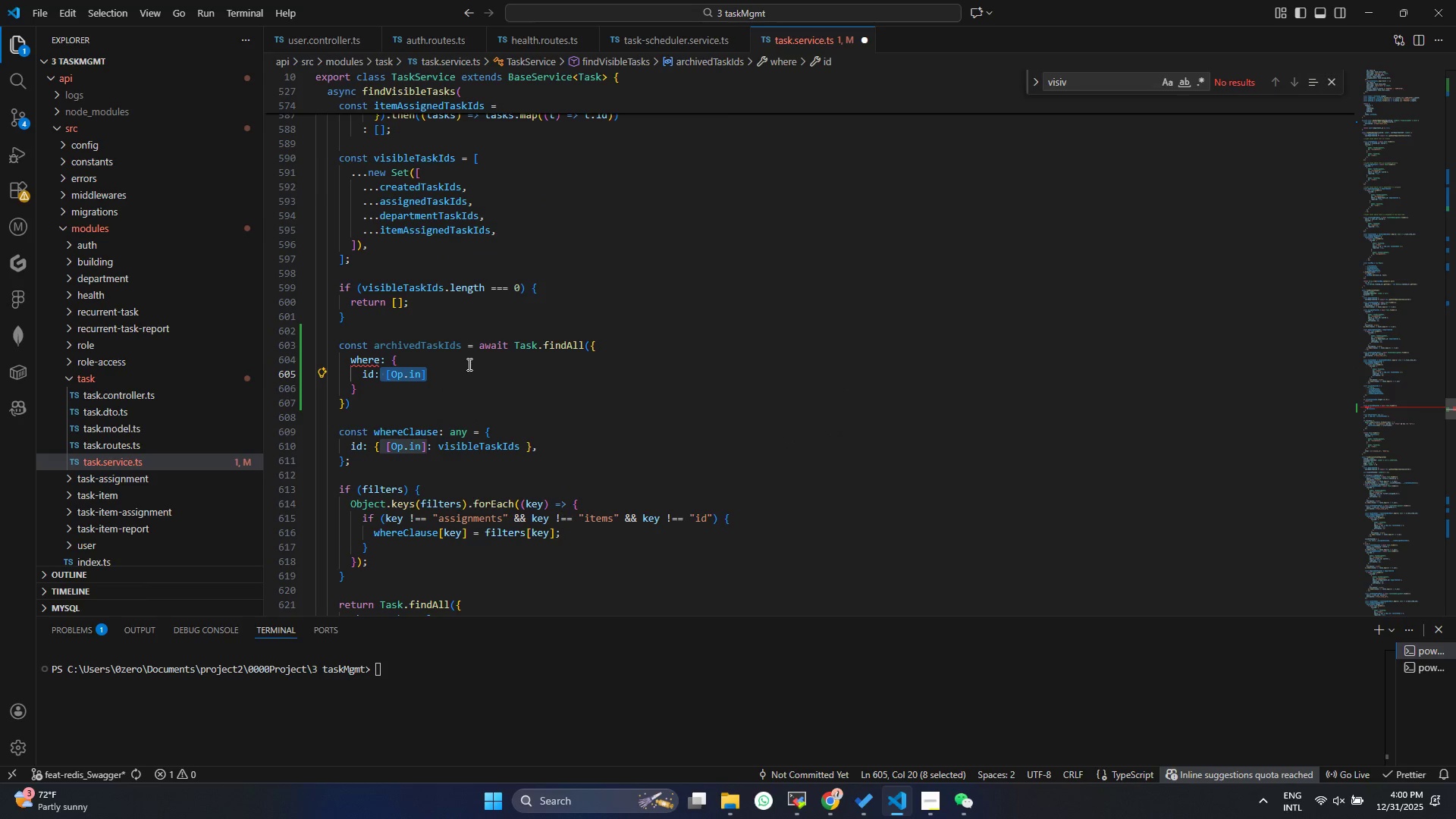 
key(Shift+ShiftRight)
 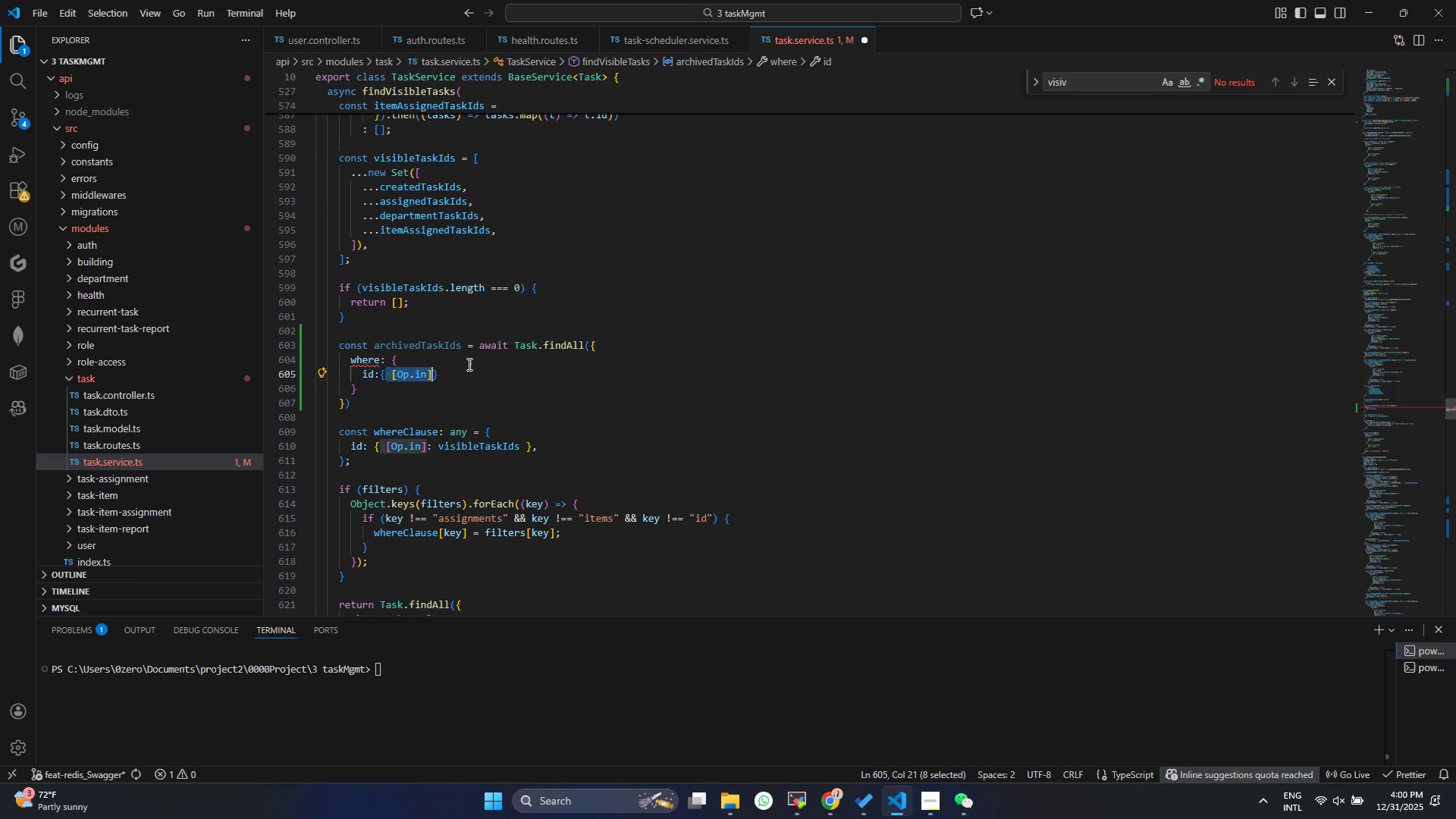 
key(Shift+BracketLeft)
 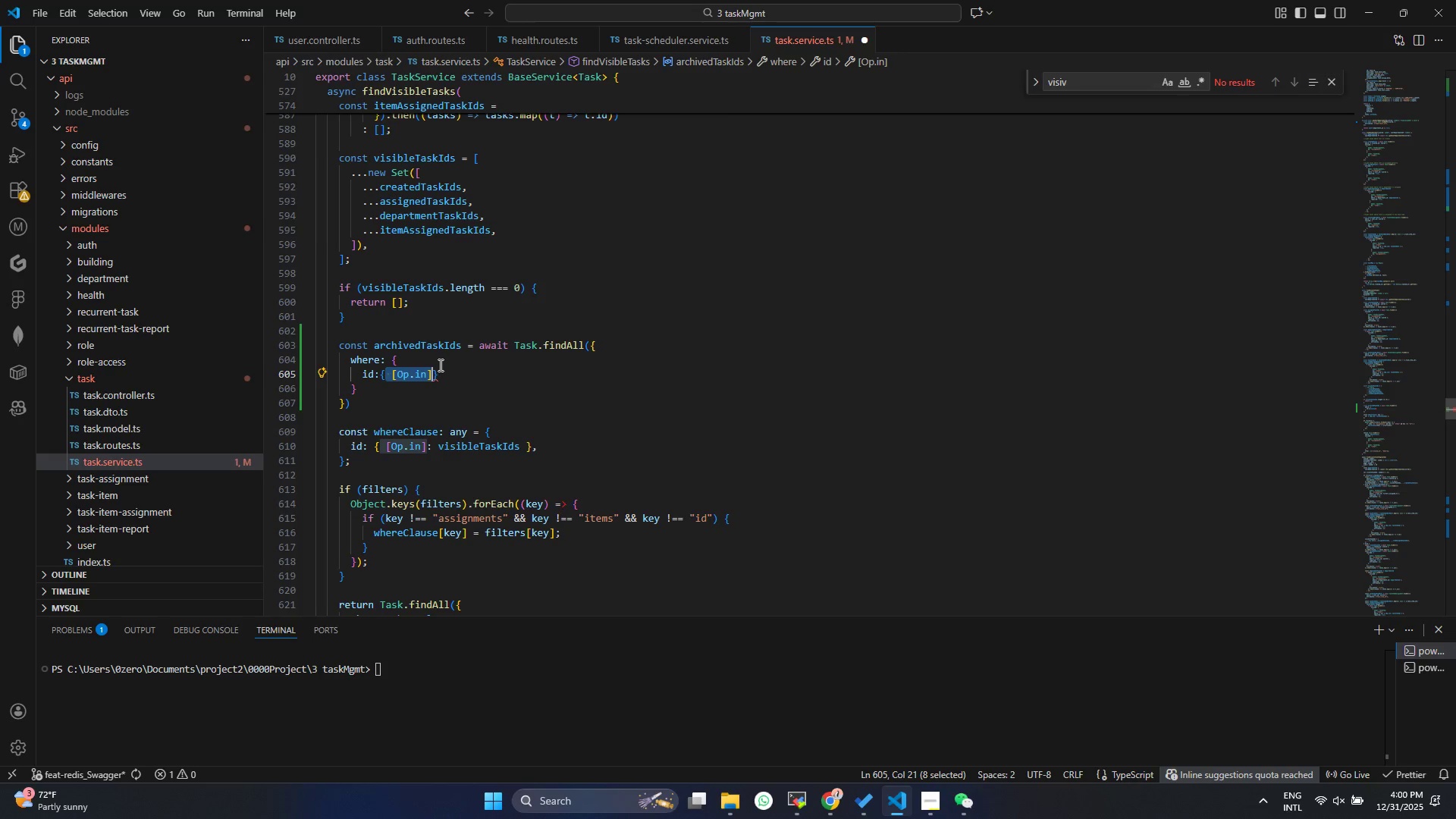 
left_click([435, 371])
 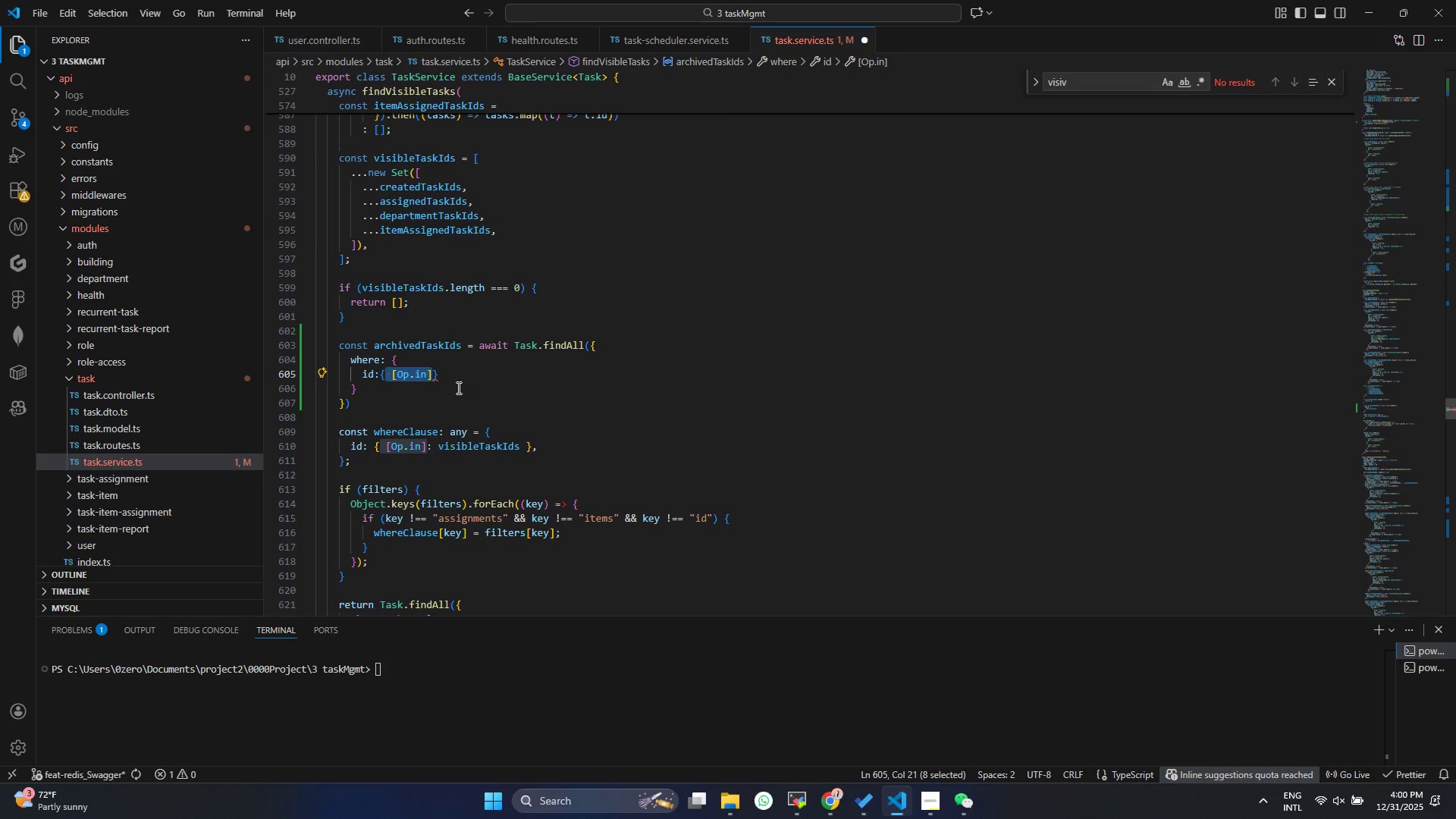 
key(ArrowRight)
 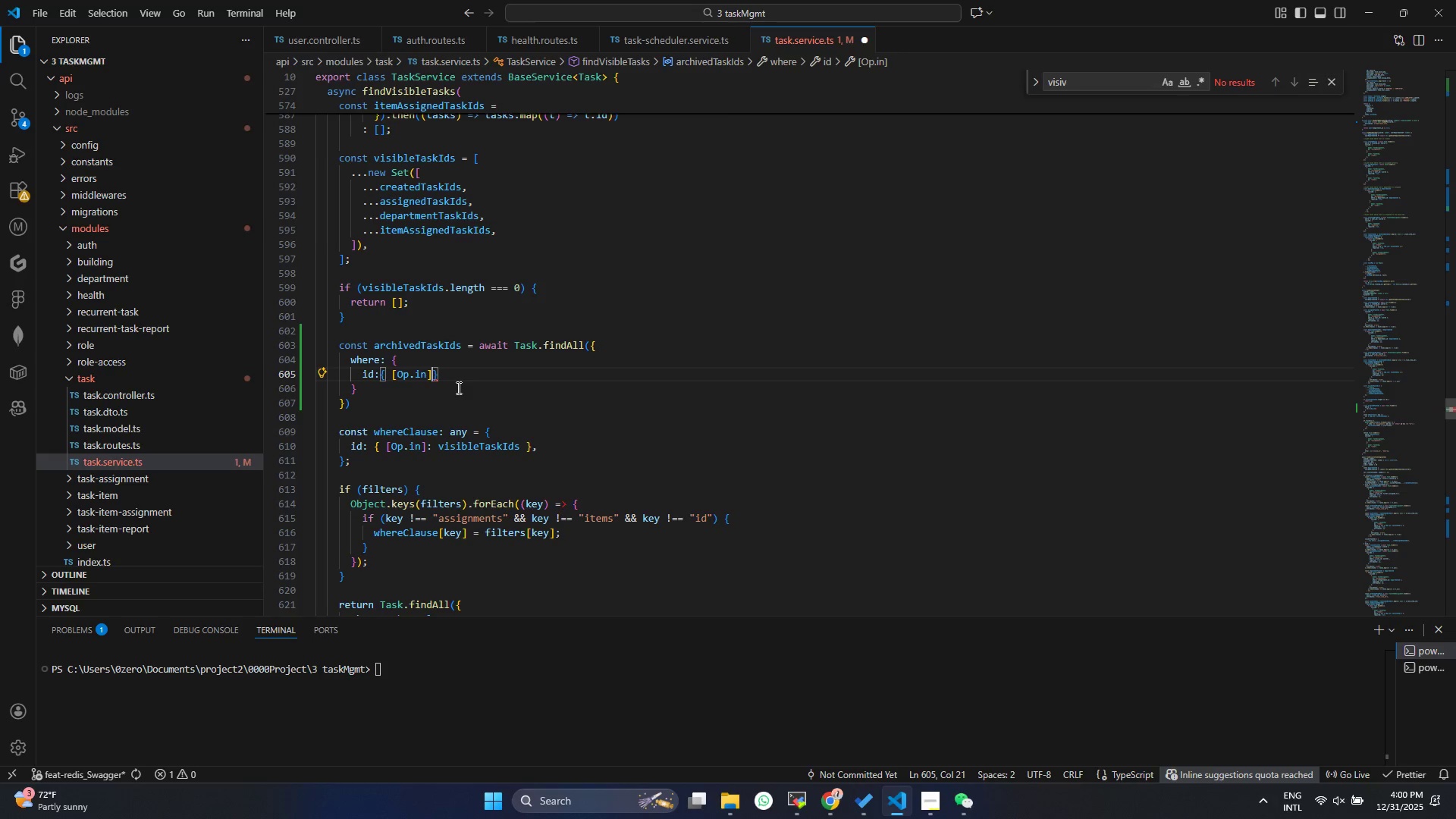 
key(ArrowLeft)
 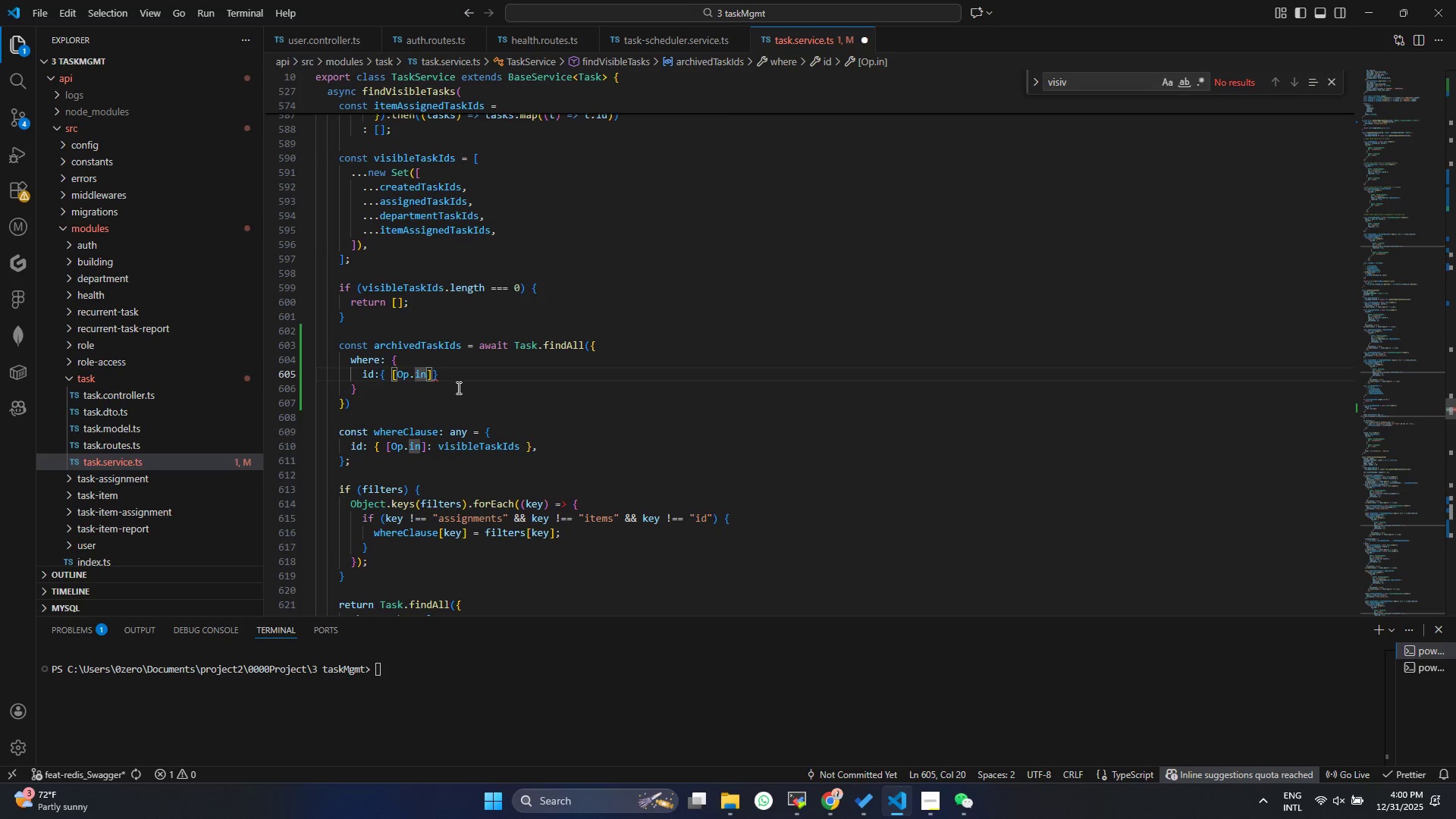 
key(ArrowRight)
 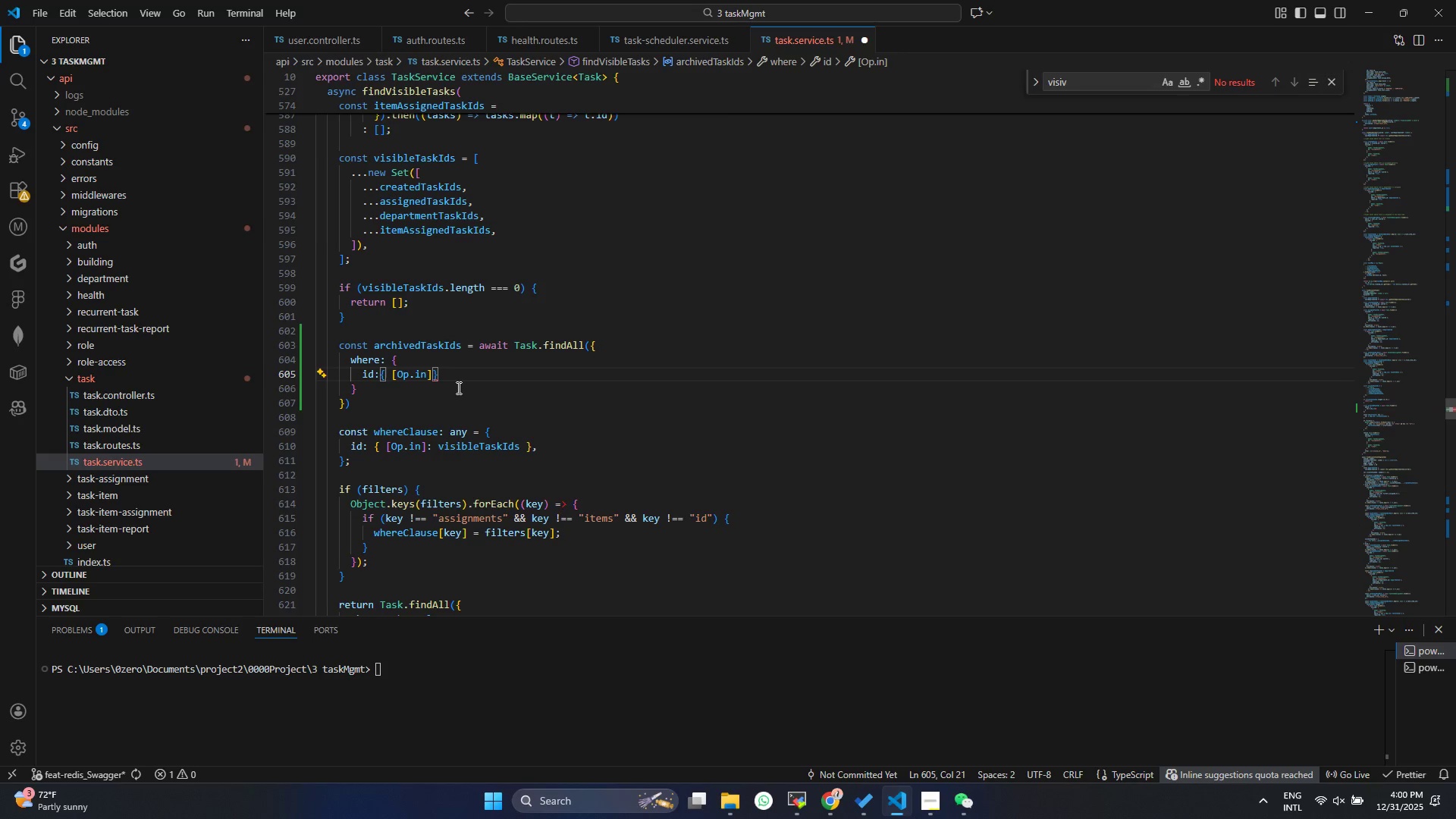 
type( , )
key(Backspace)
key(Backspace)
key(Backspace)
type(: vis)
 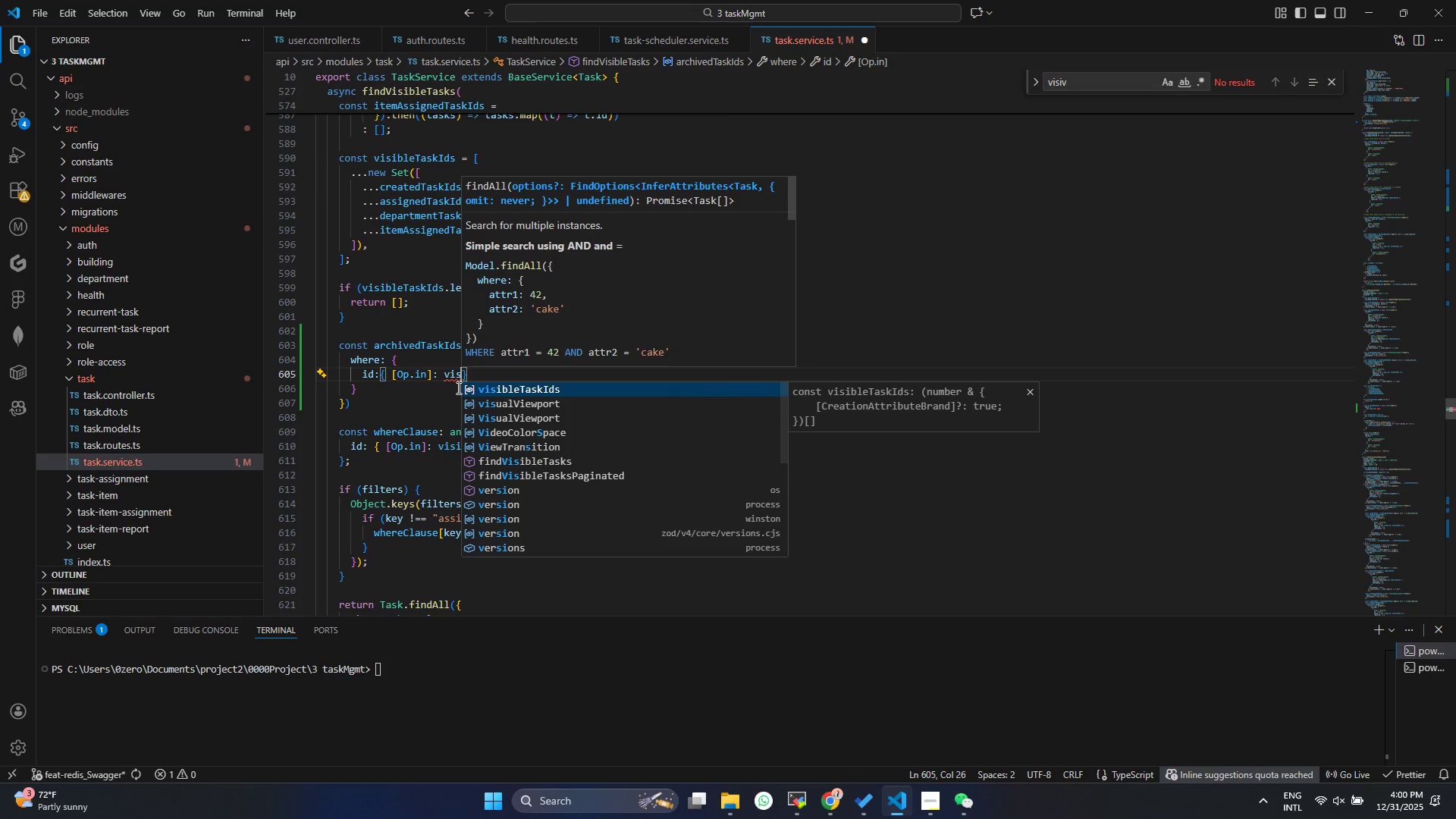 
key(Enter)
 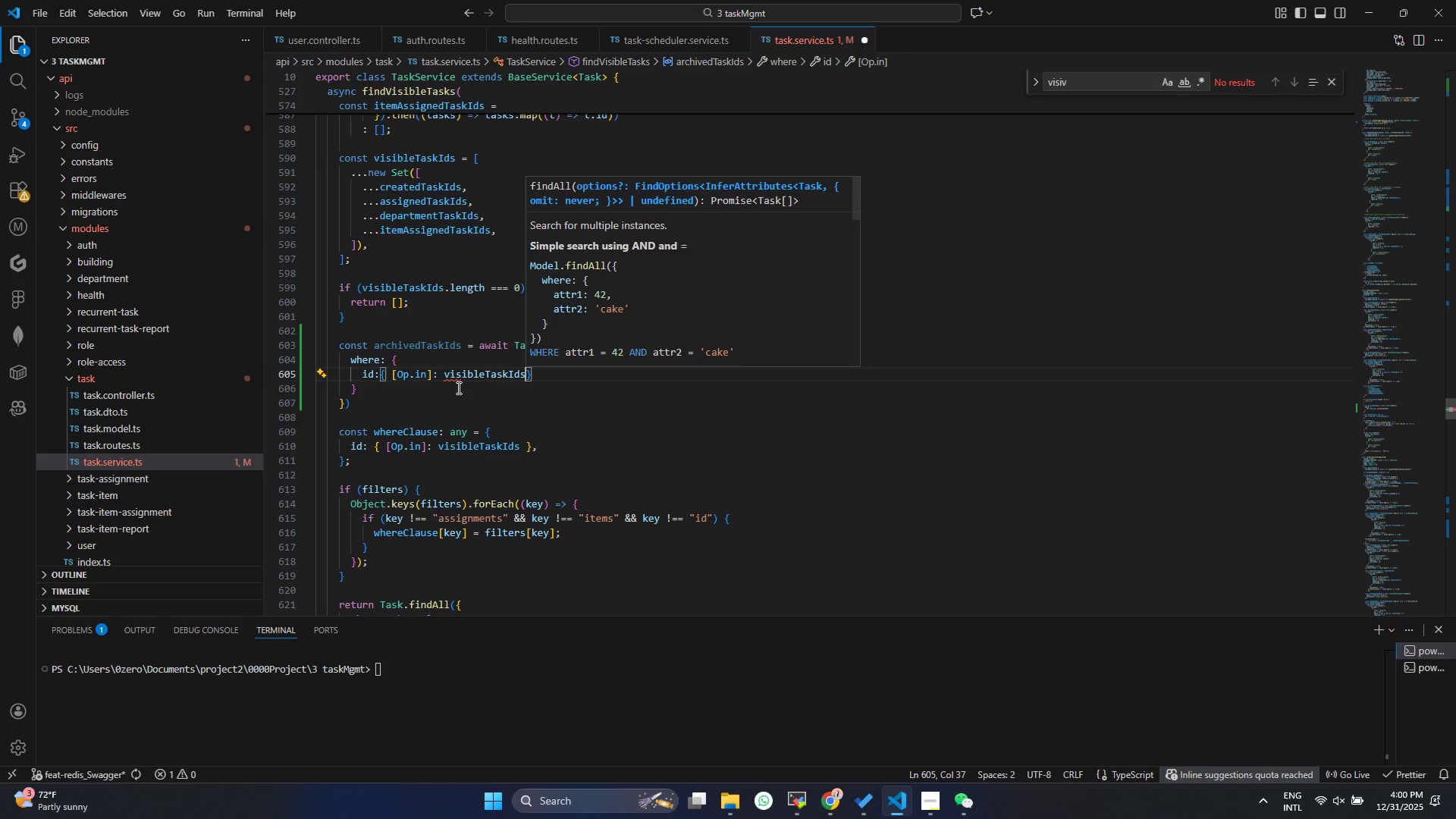 
key(Control+S)
 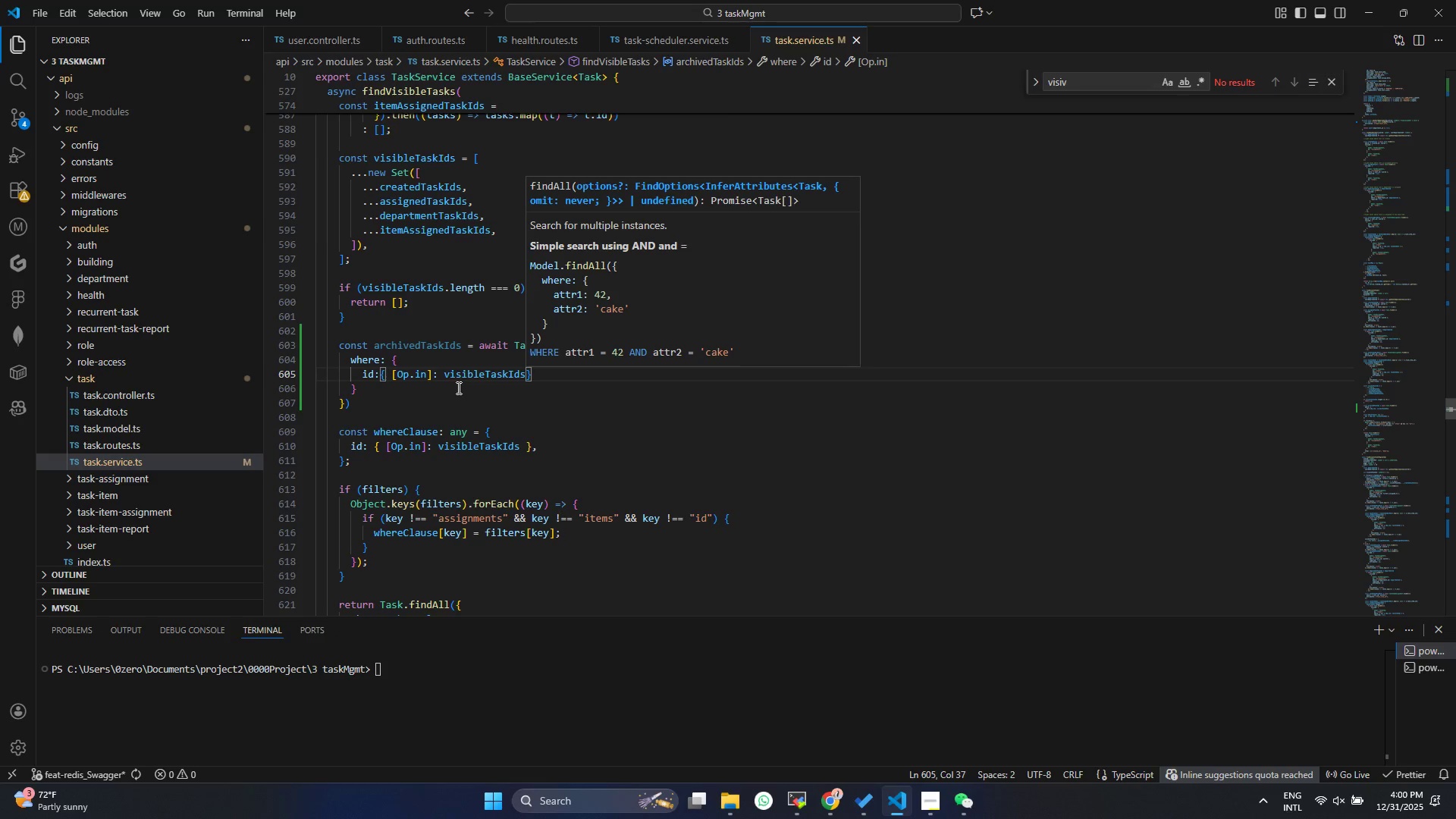 
key(ArrowRight)
 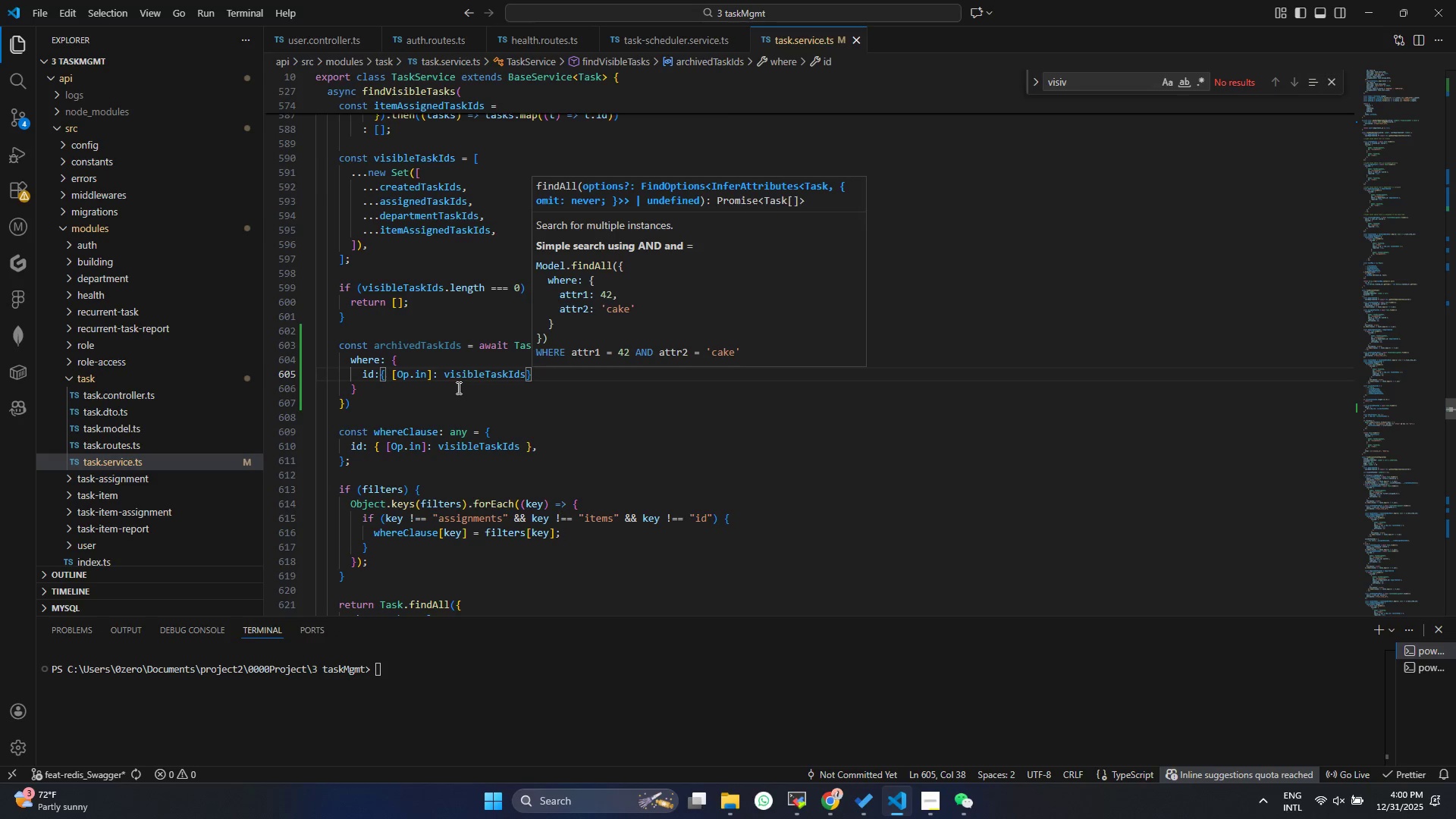 
key(Comma)
 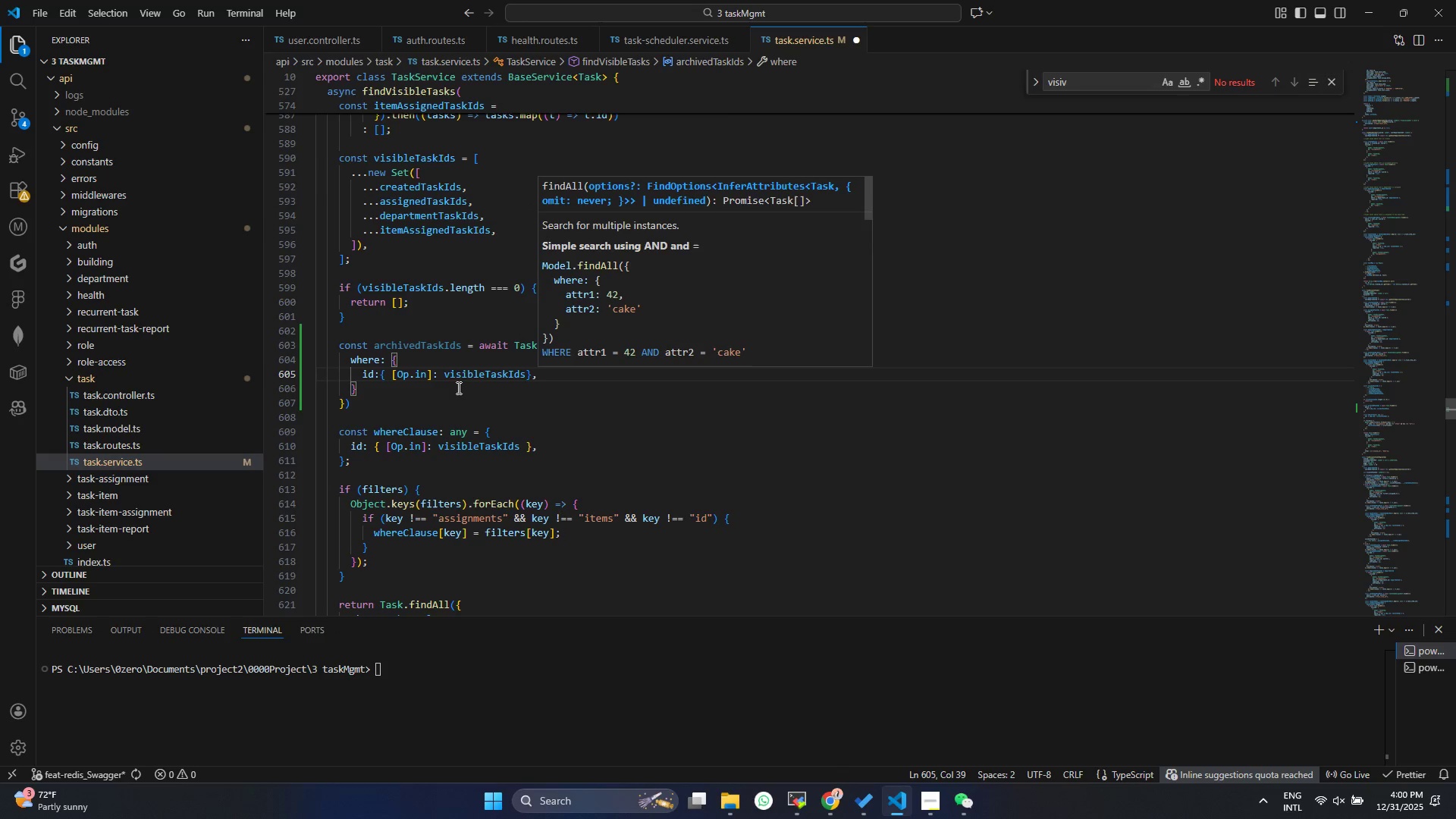 
key(Enter)
 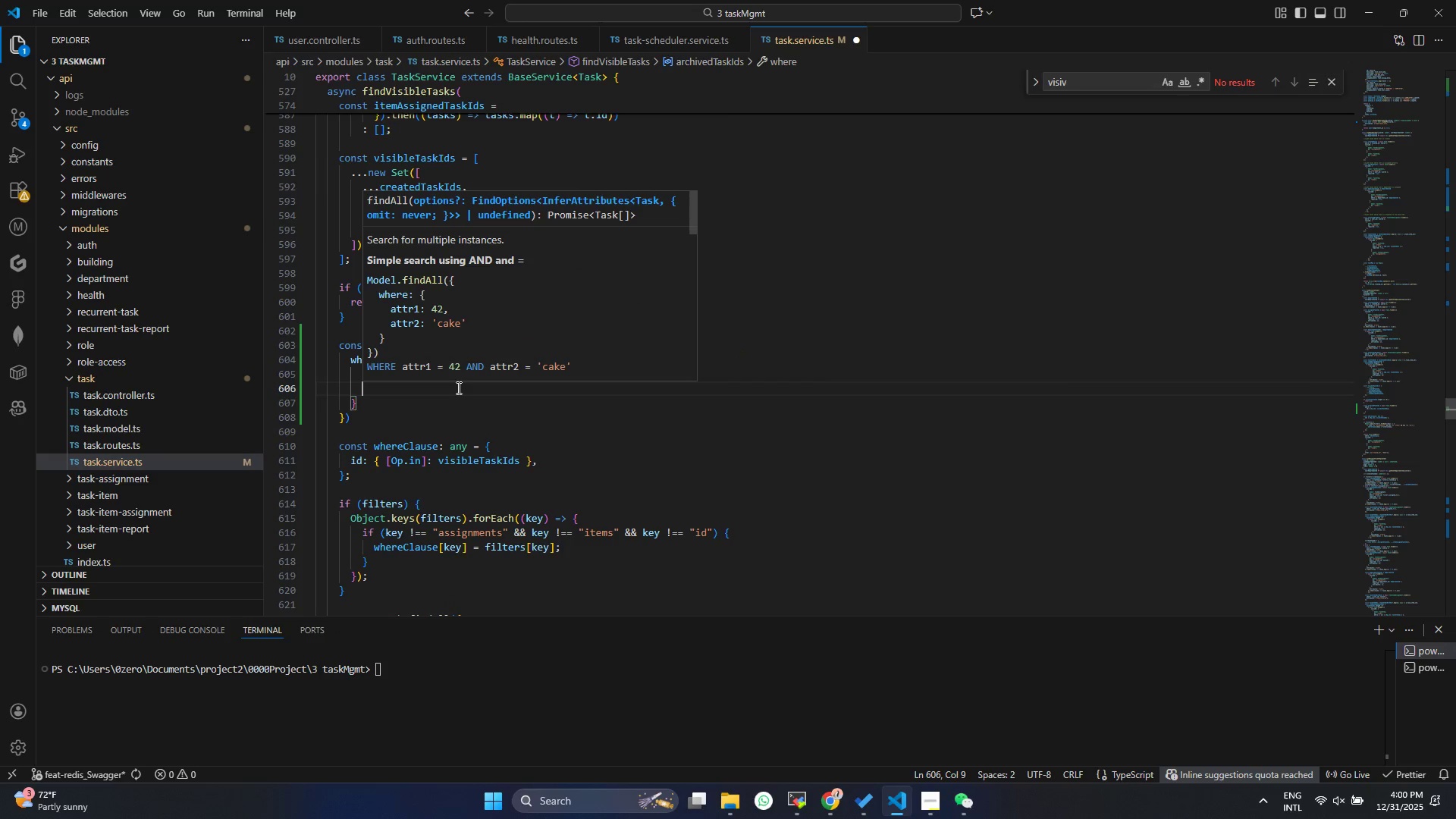 
type(sta)
 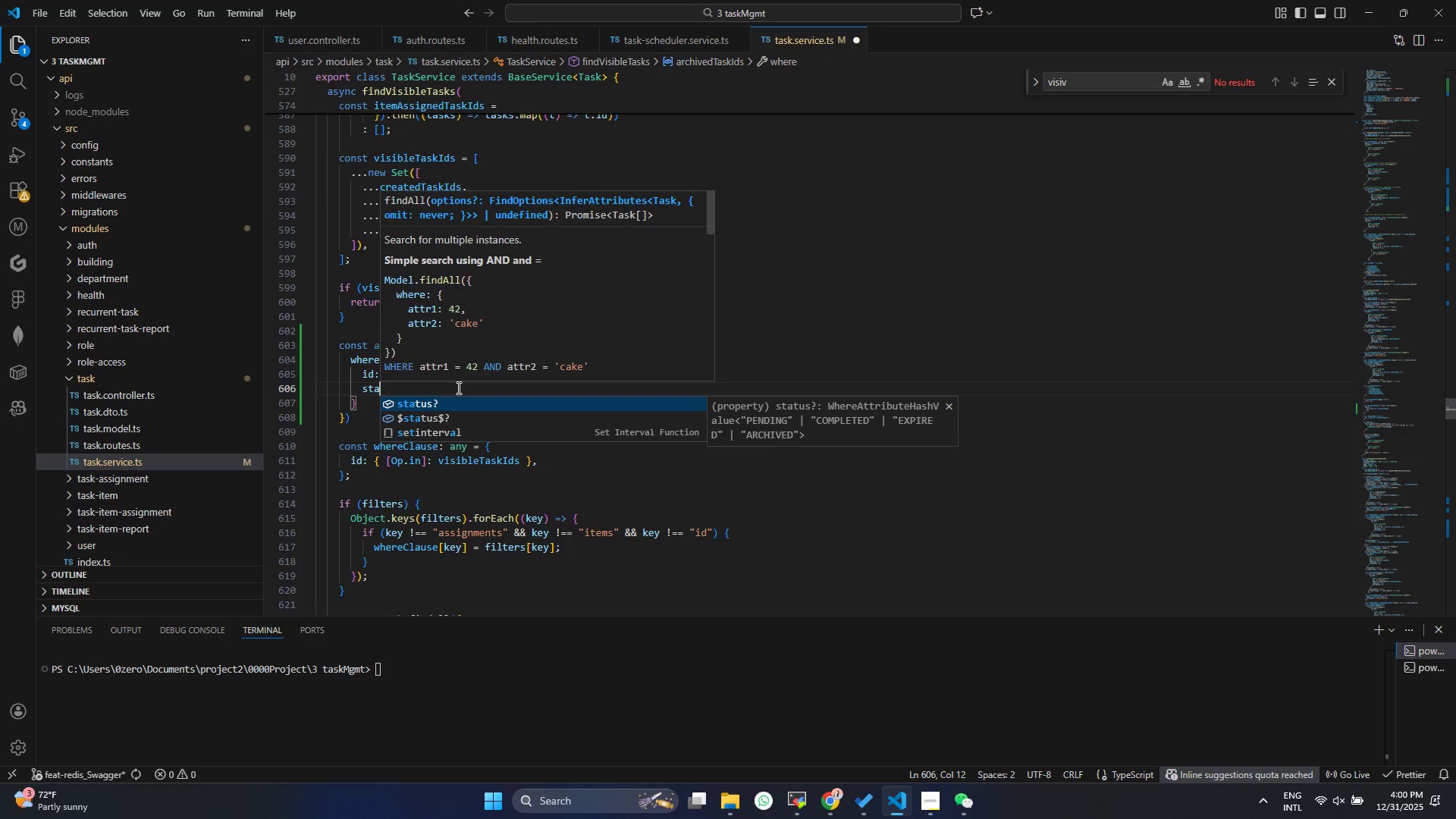 
key(Enter)
 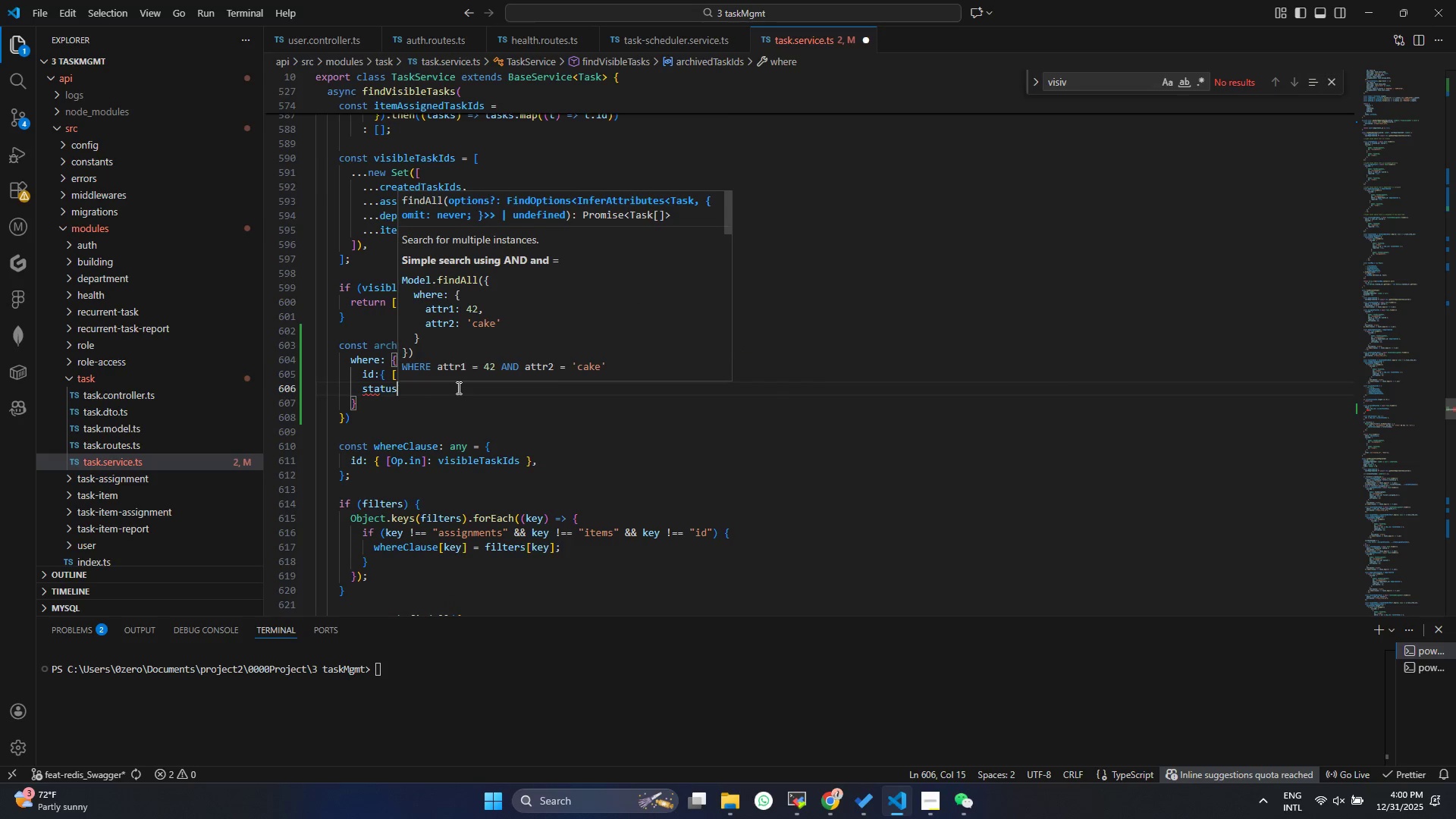 
key(Shift+Semicolon)
 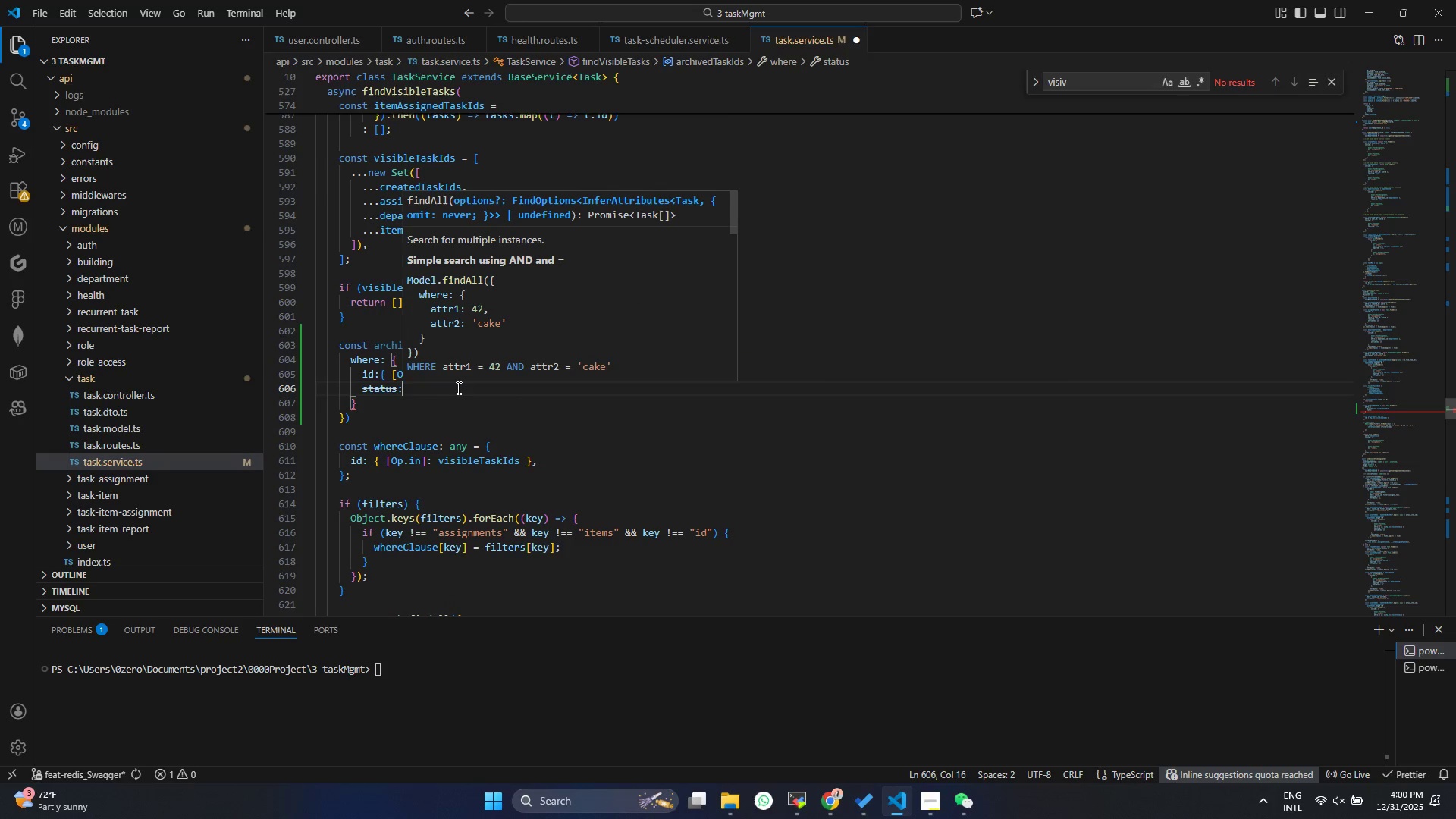 
key(Space)
 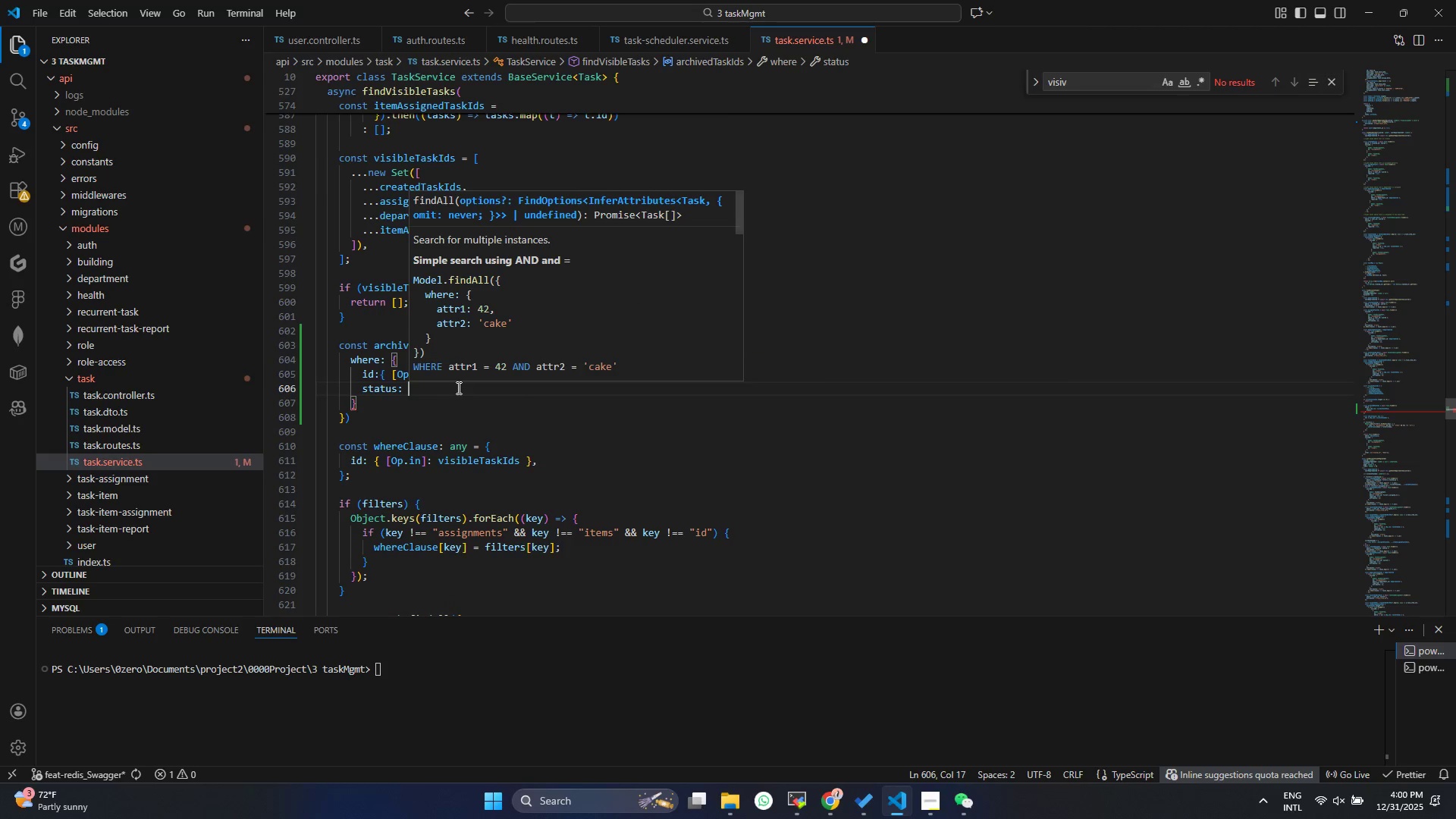 
key(Shift+Quote)
 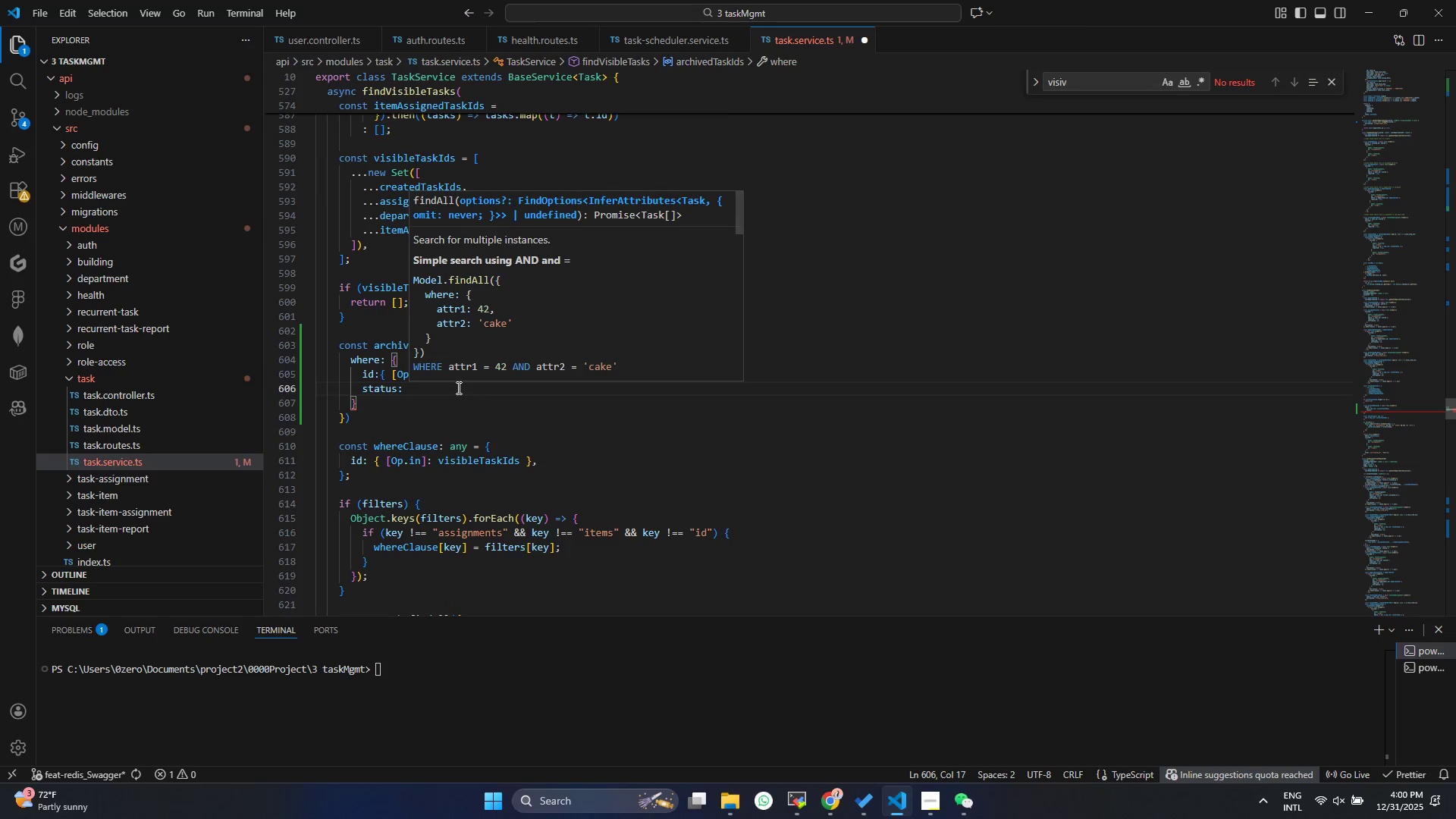 
key(Shift+Quote)
 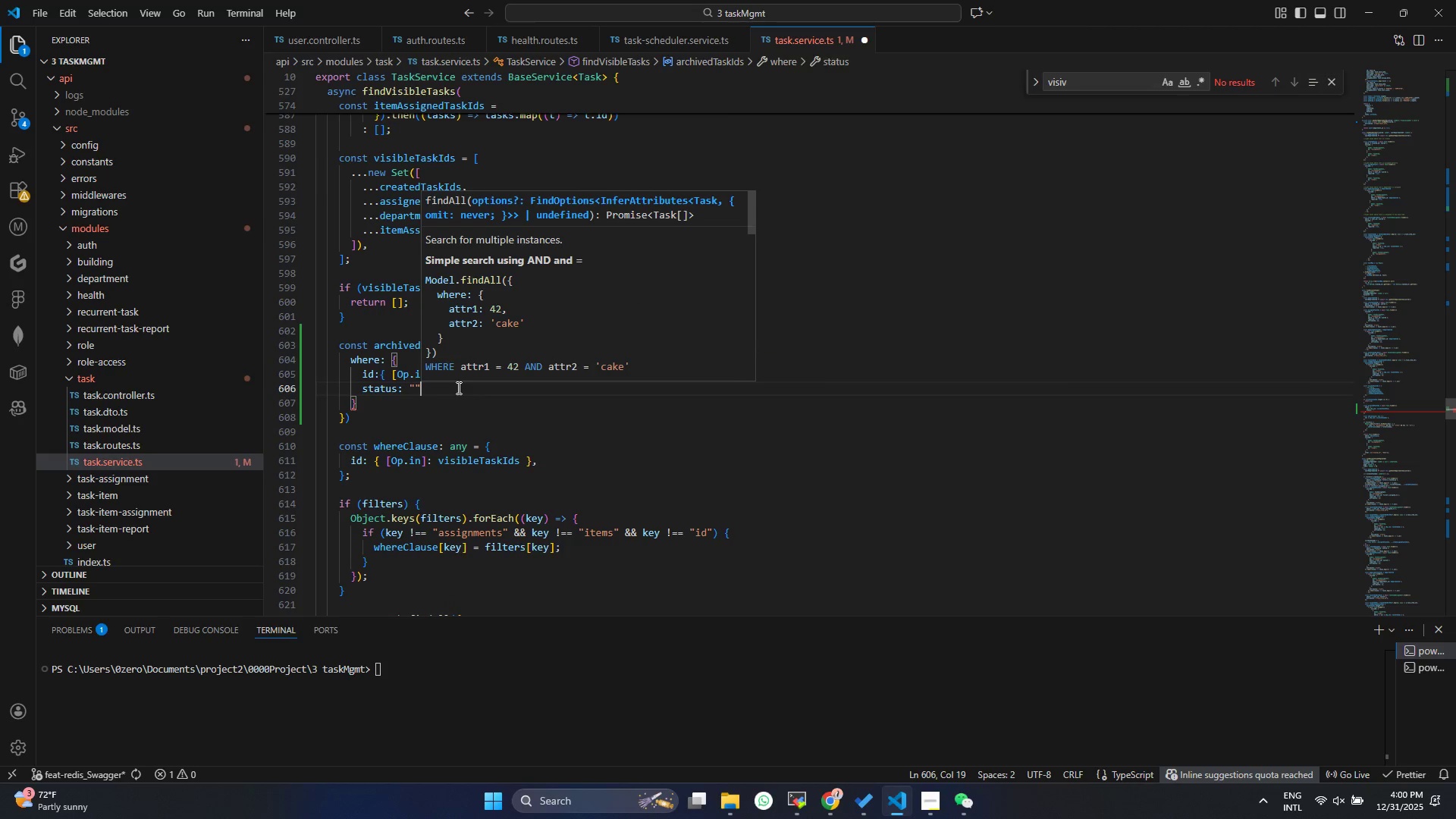 
key(ArrowLeft)
 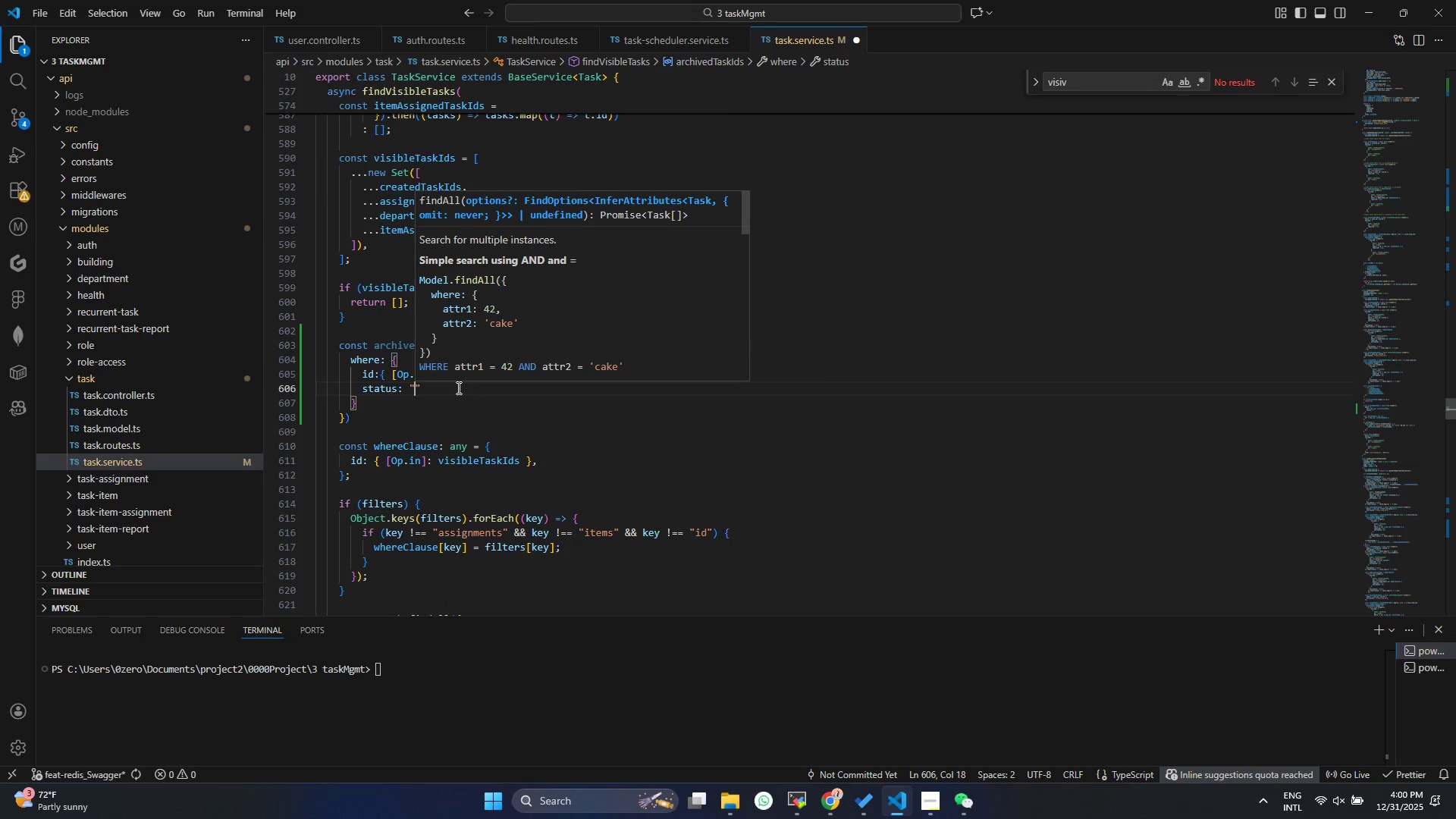 
type(ARCHIVED)
 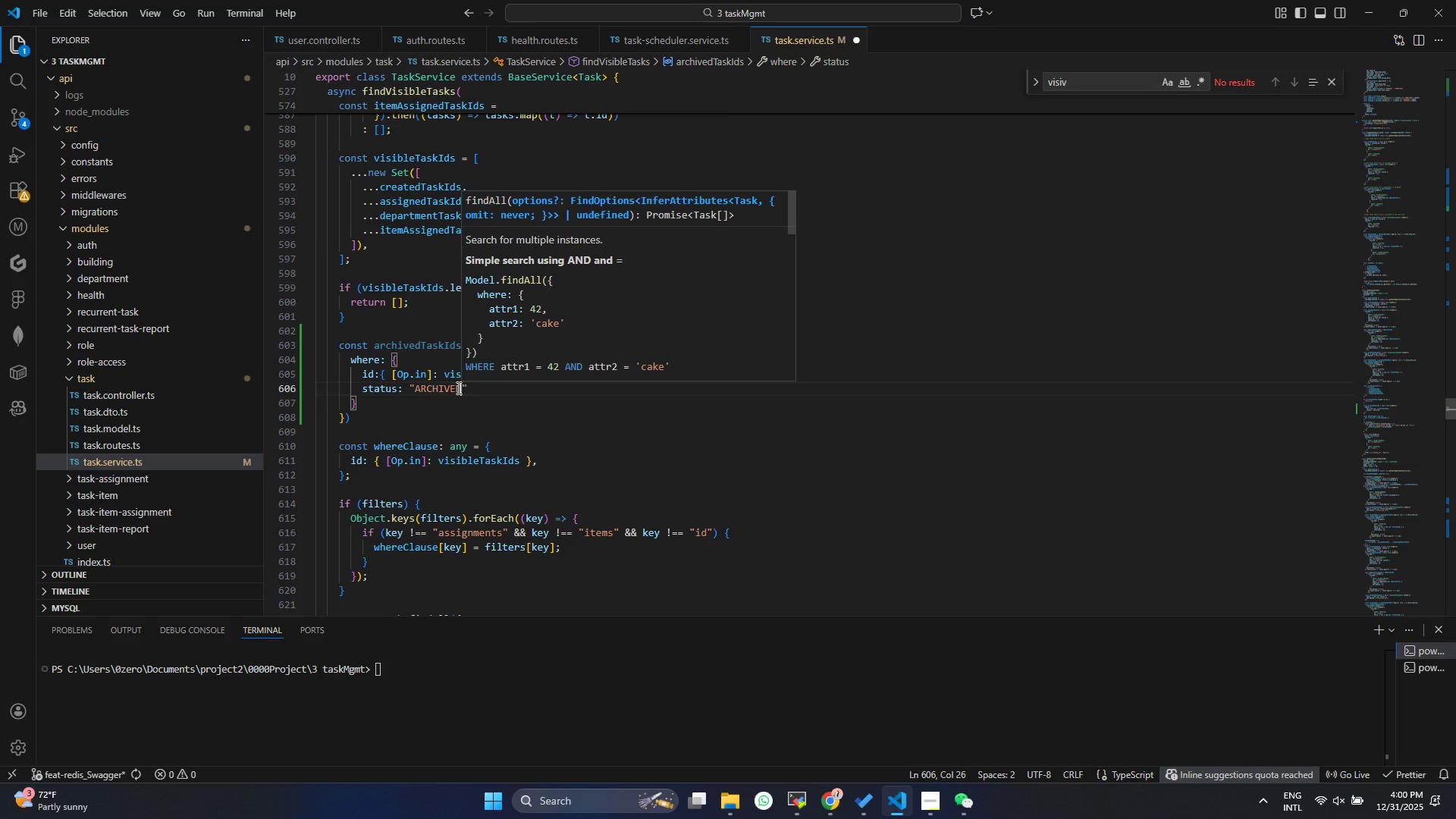 
 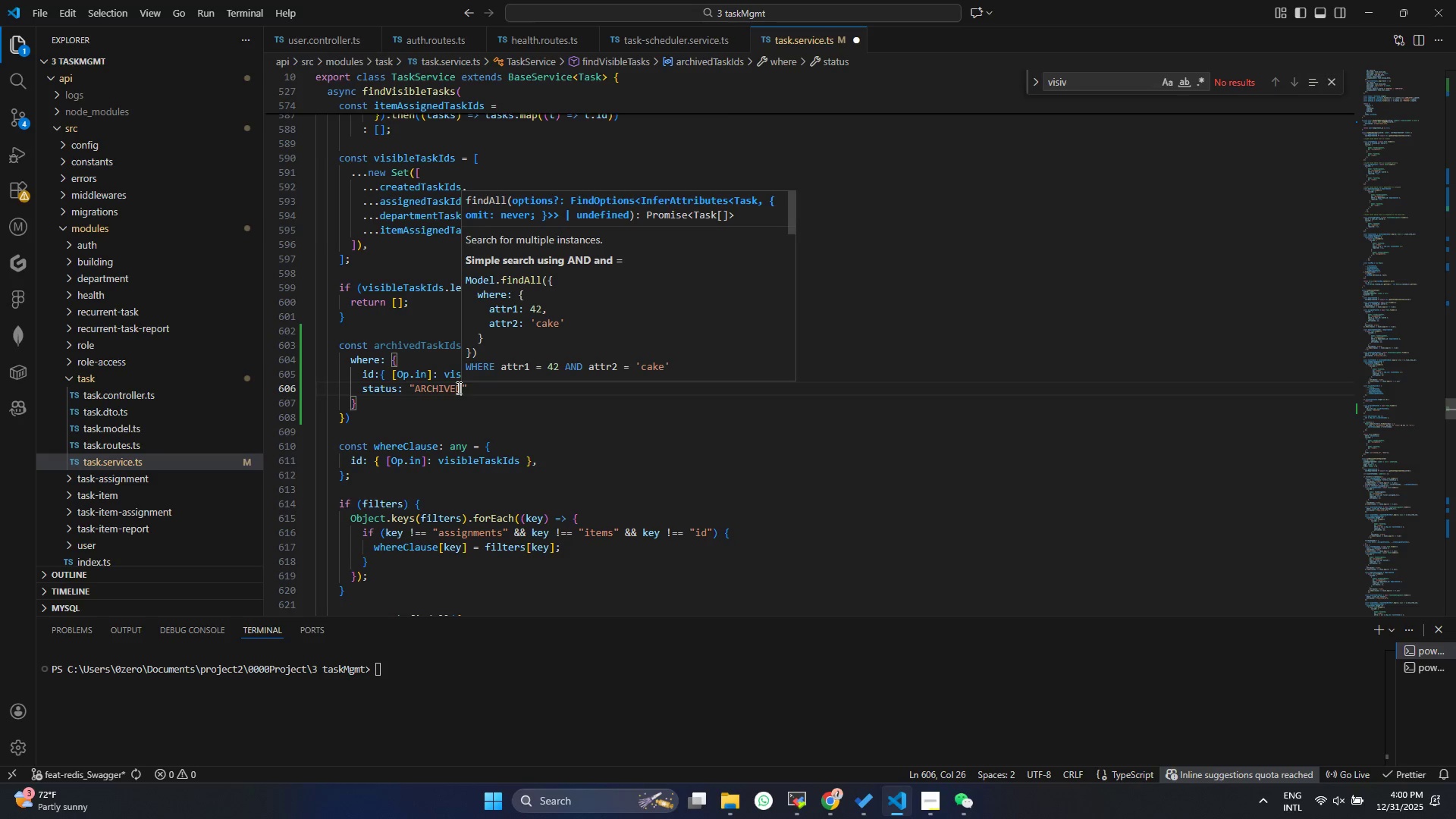 
key(Control+ControlLeft)
 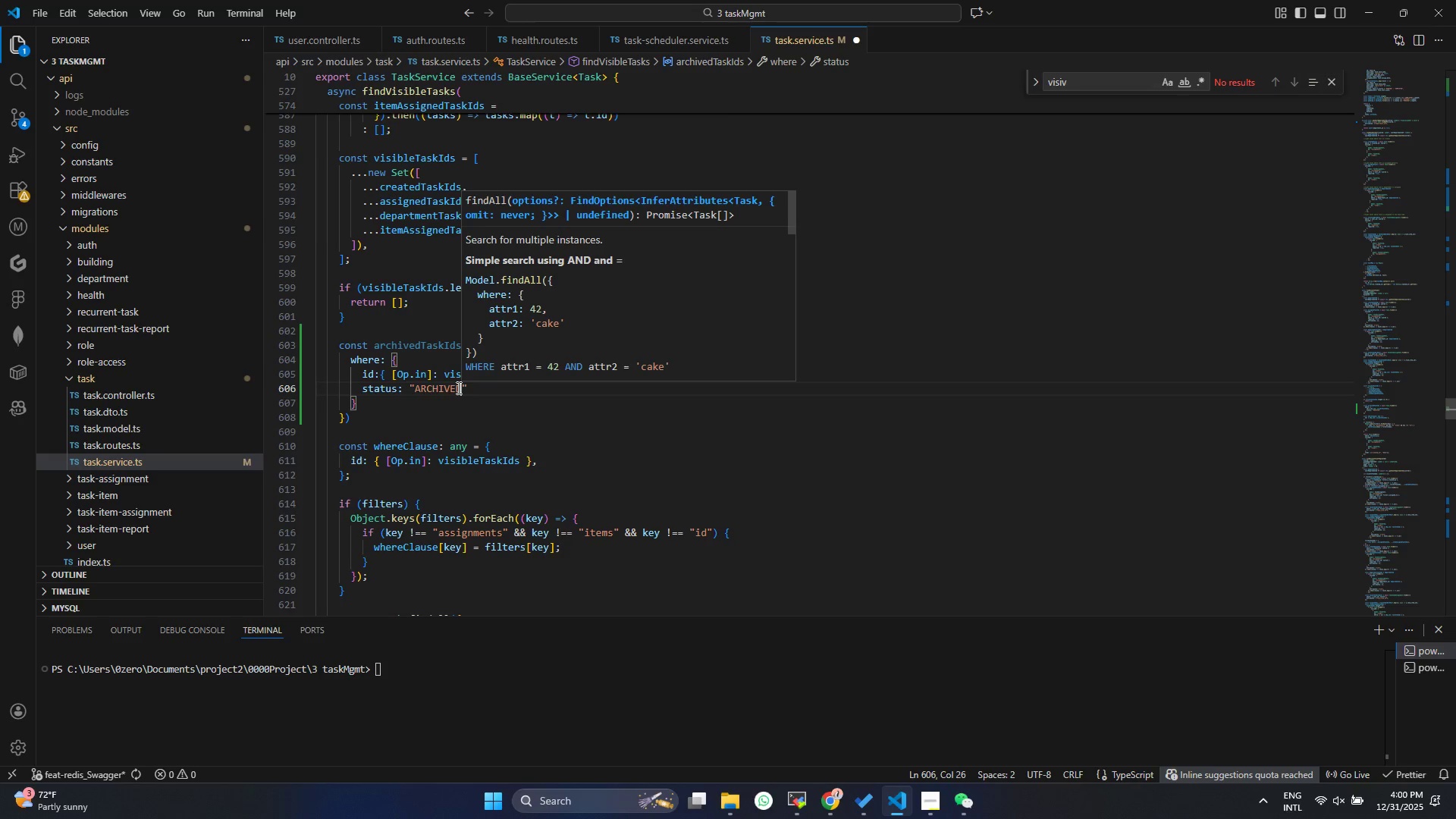 
key(Control+S)
 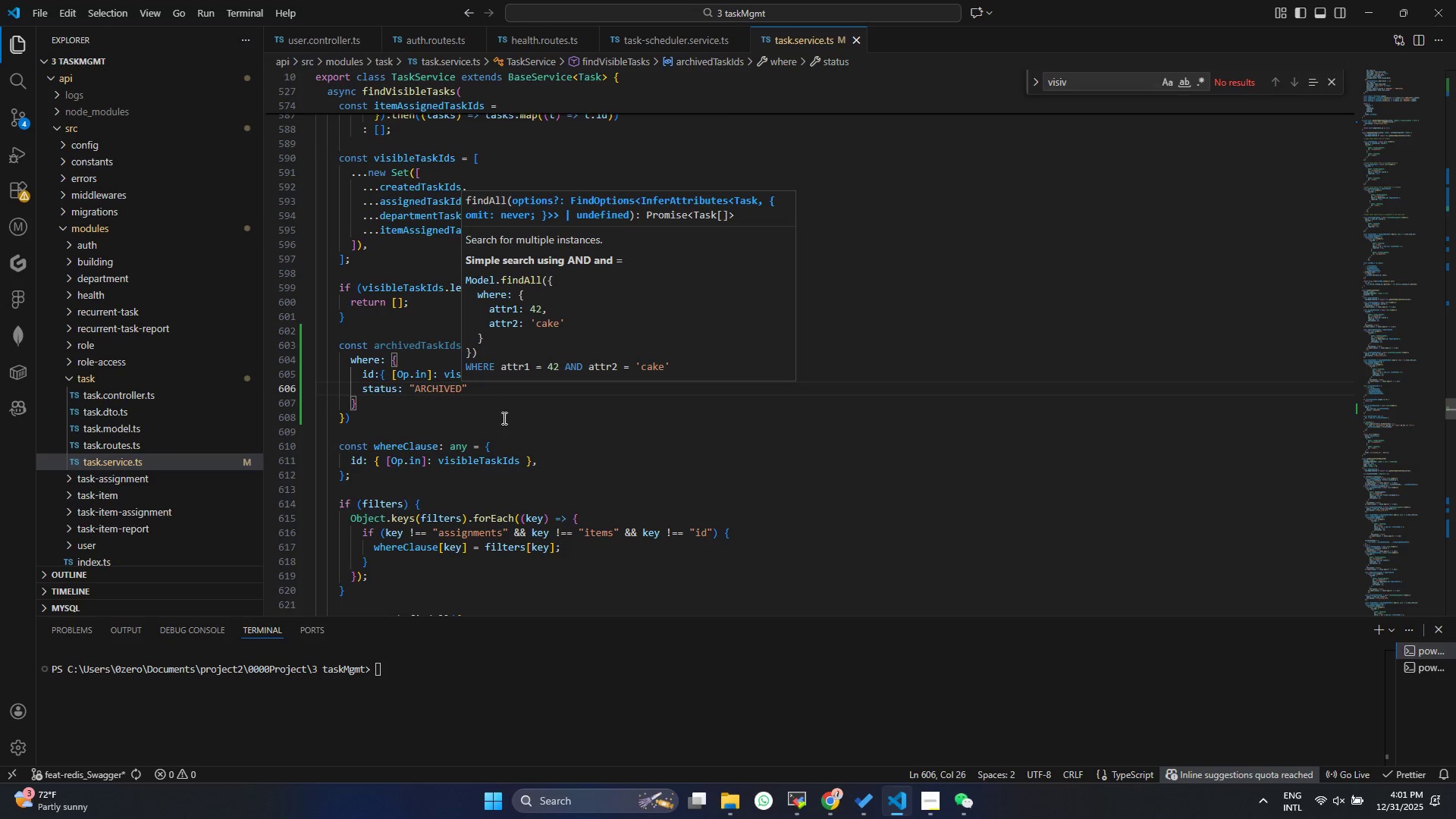 
wait(21.86)
 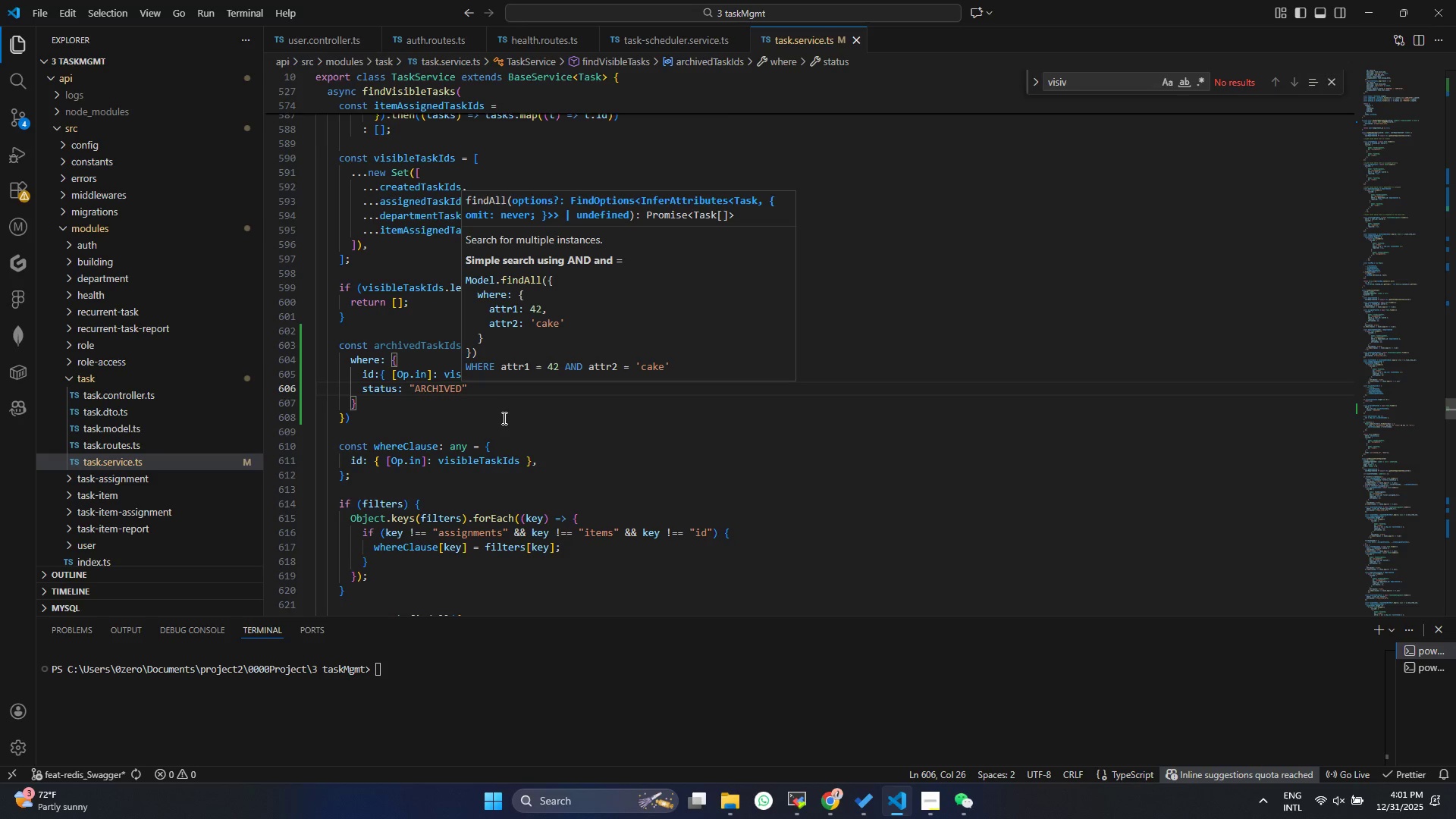 
double_click([398, 405])
 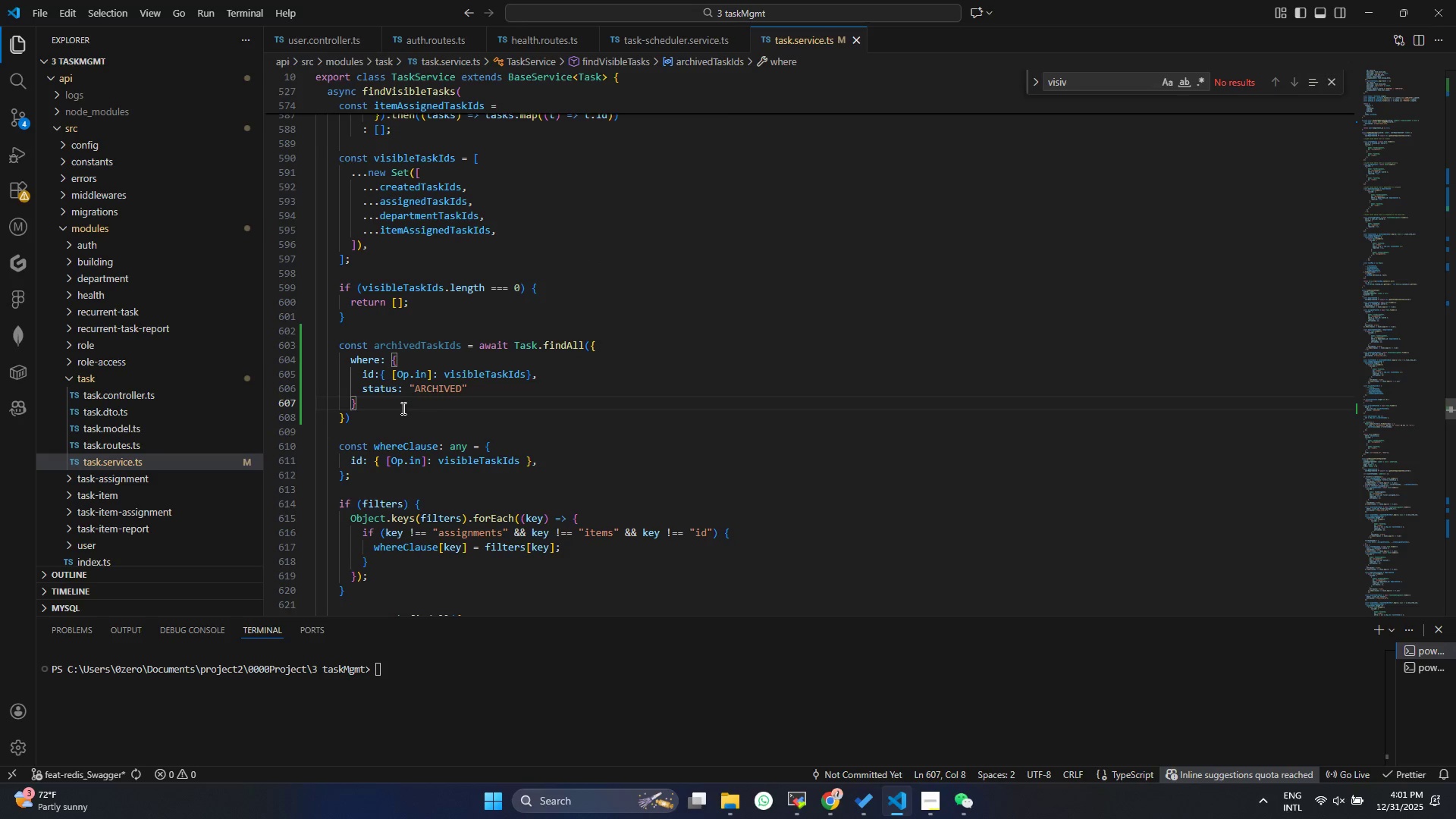 
key(Comma)
 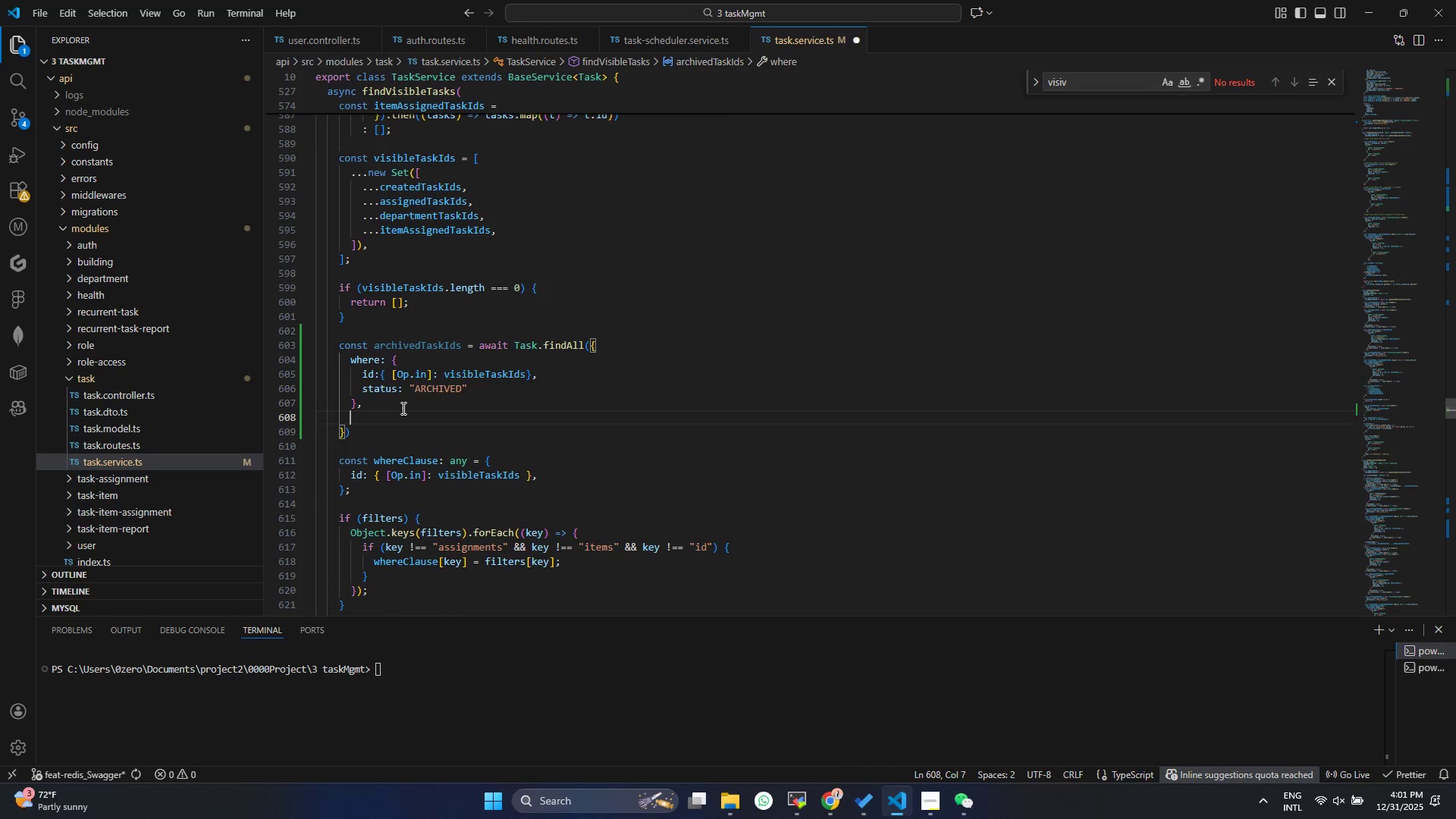 
key(Enter)
 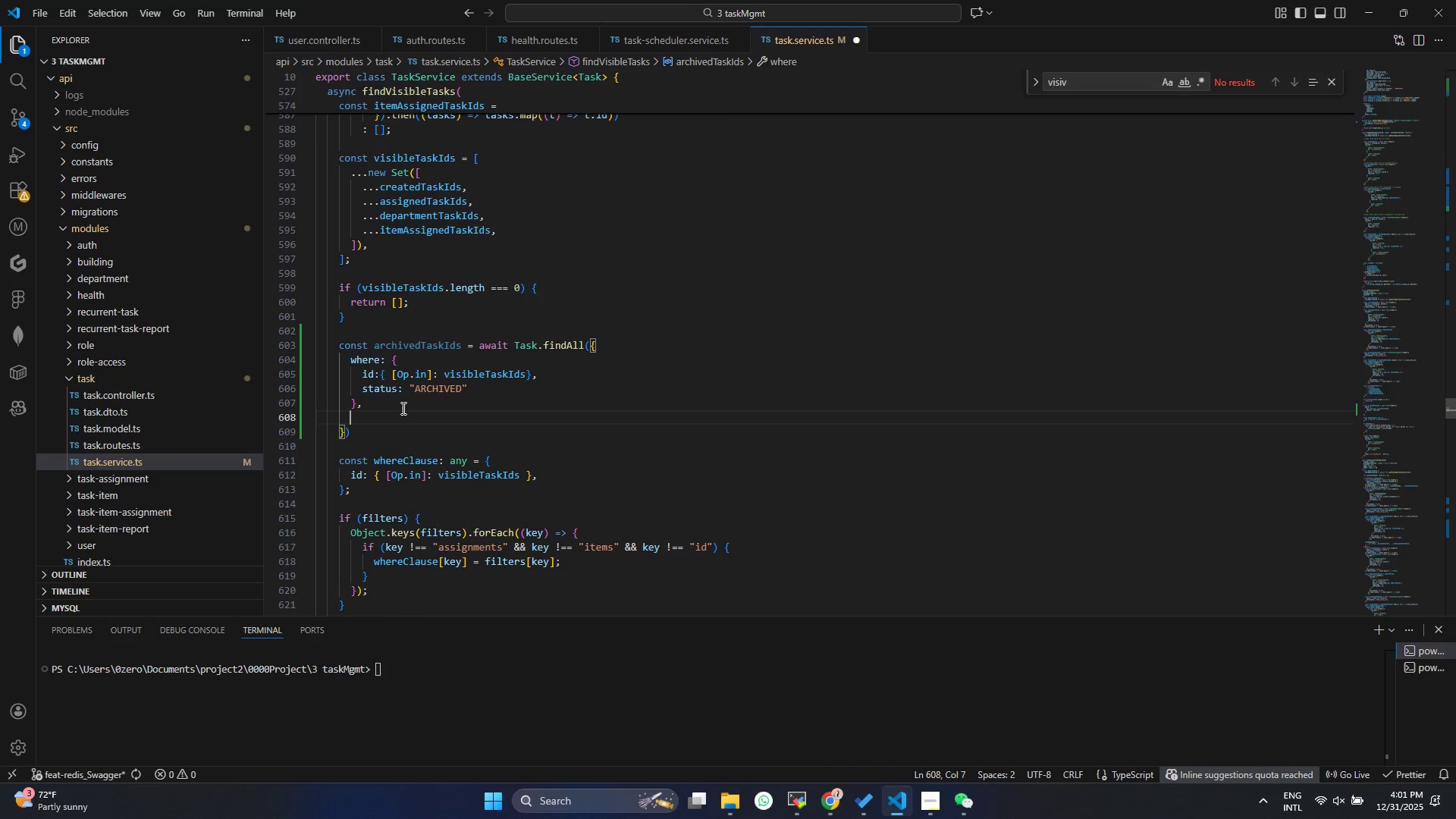 
key(A)
 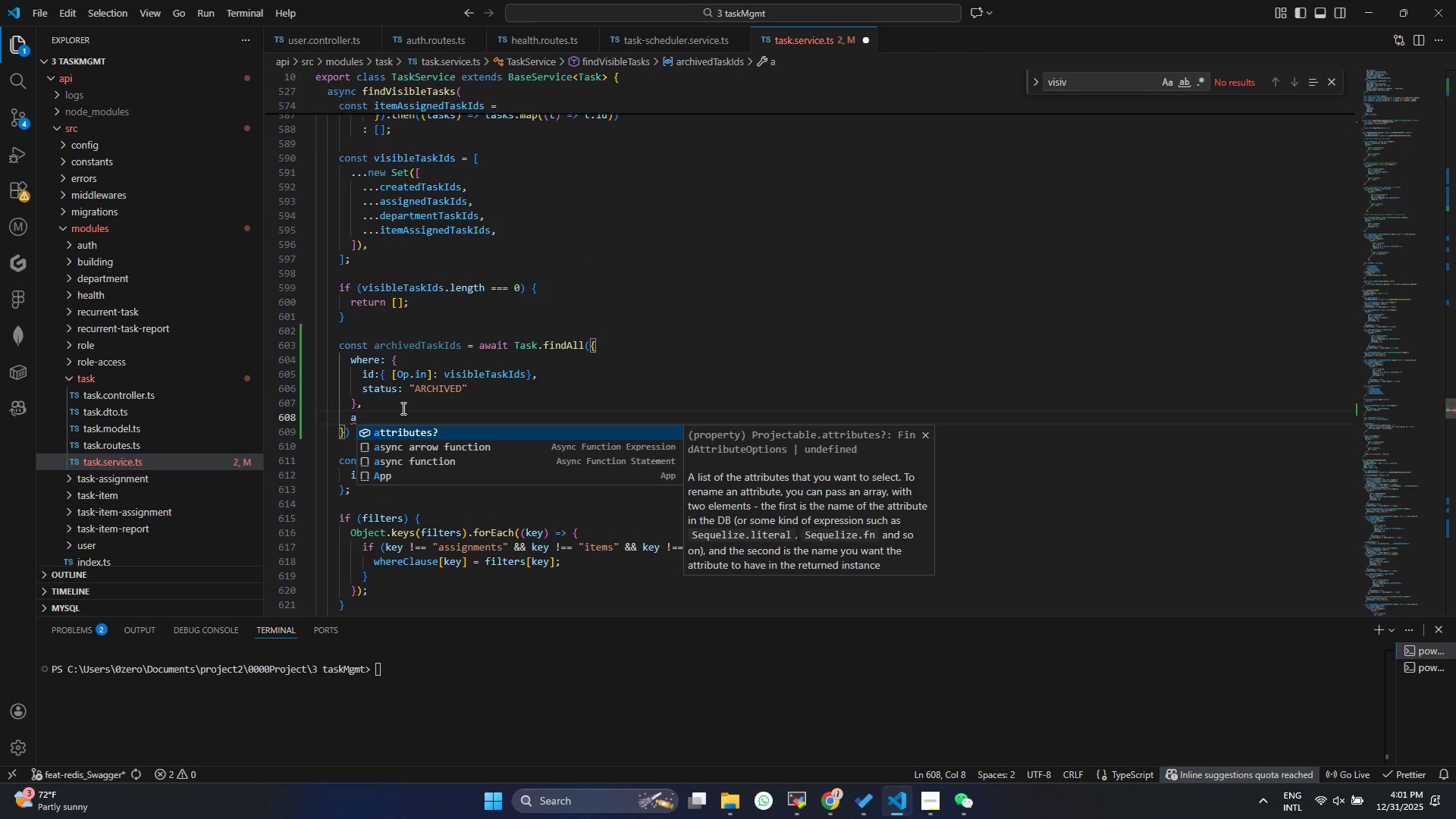 
key(Enter)
 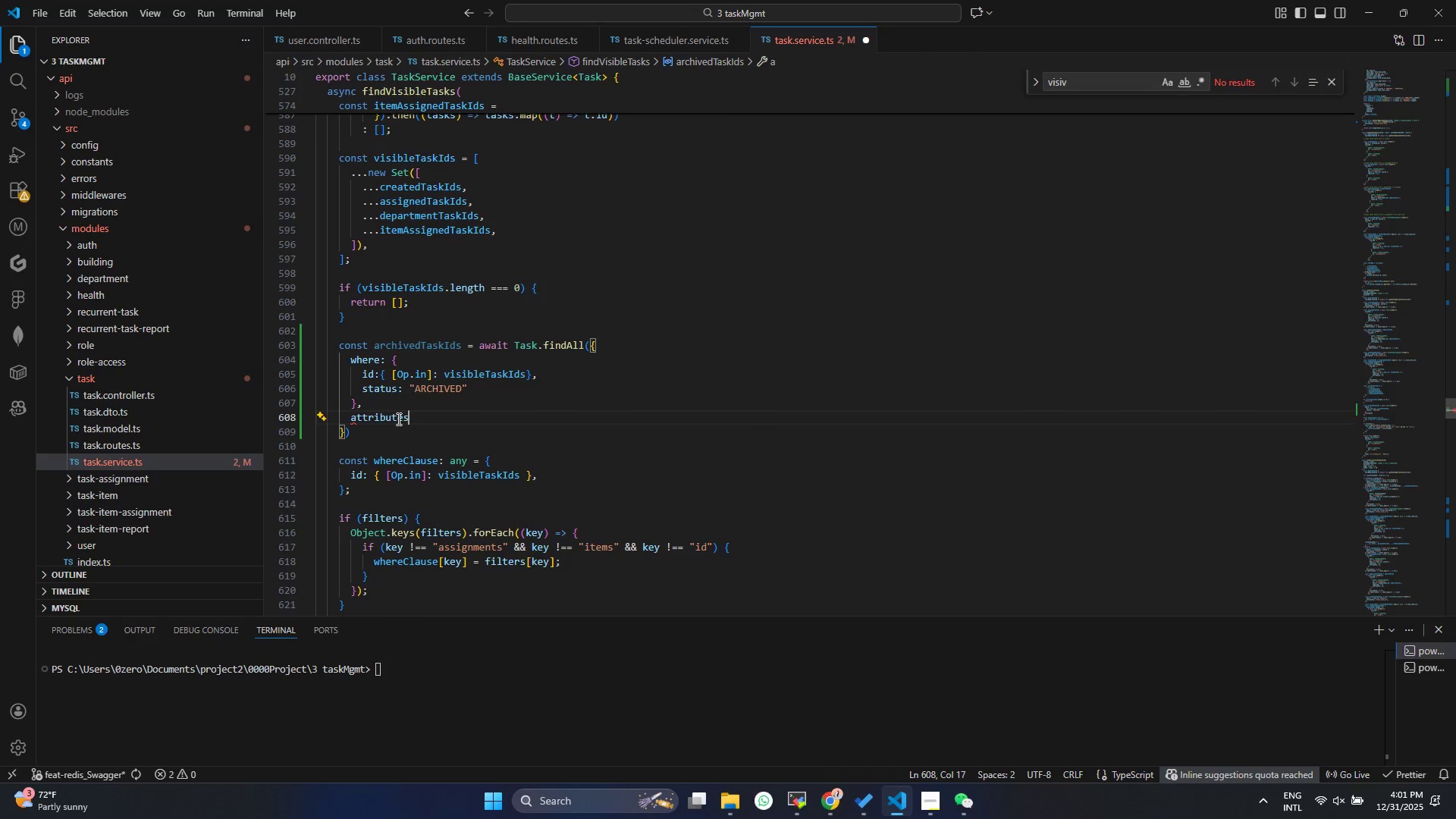 
key(Shift+Semicolon)
 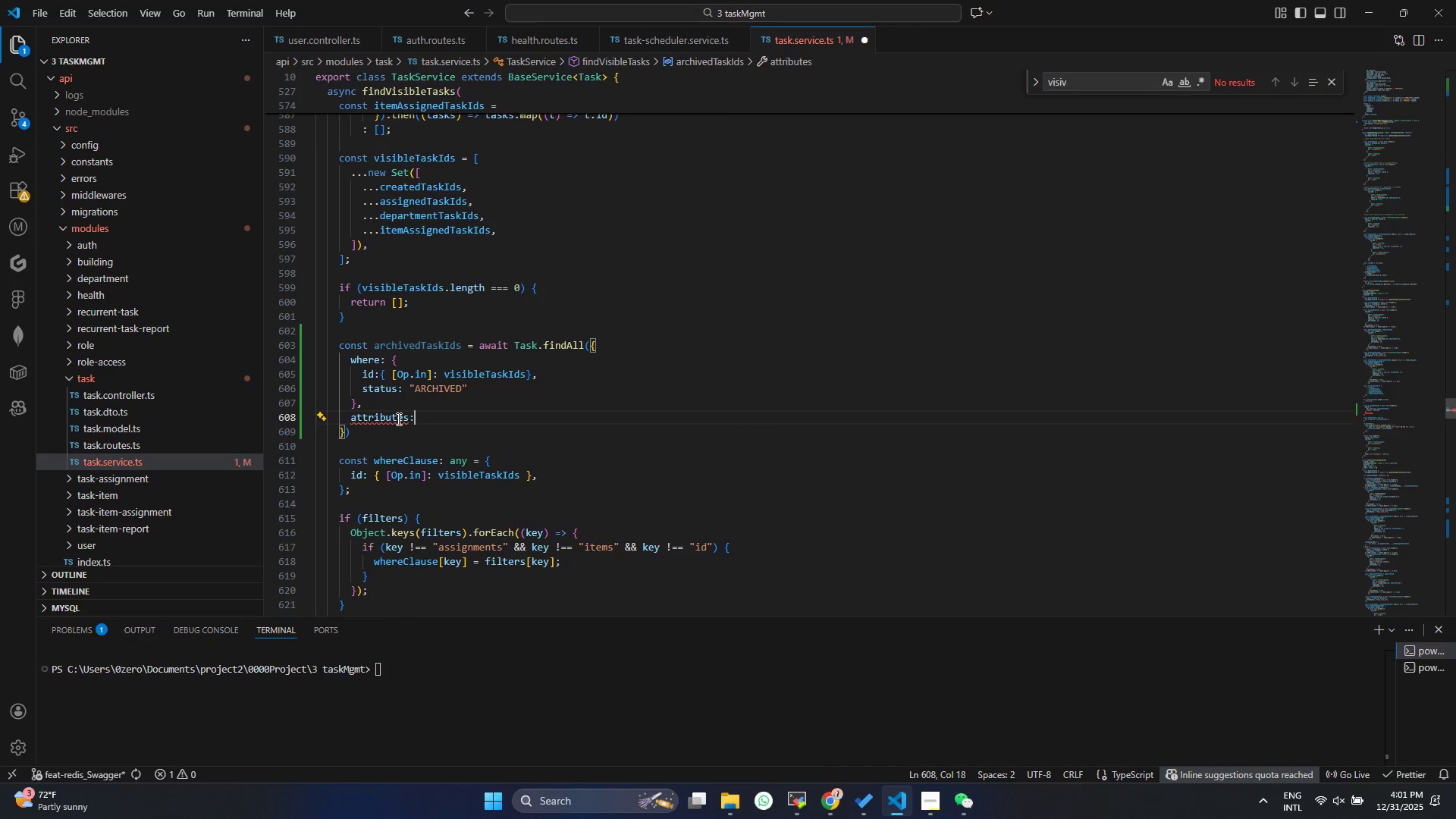 
key(BracketLeft)
 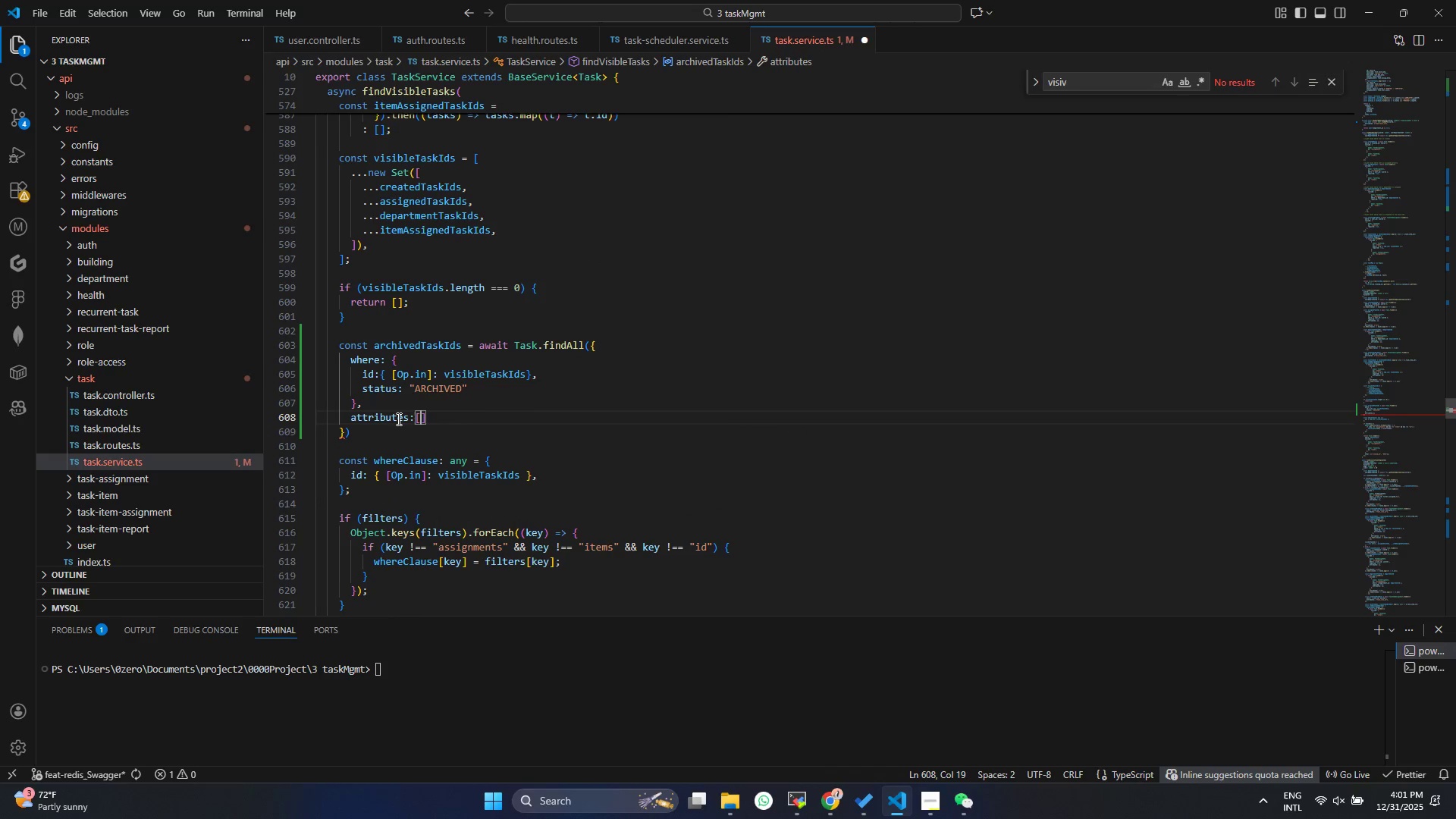 
key(Shift+Quote)
 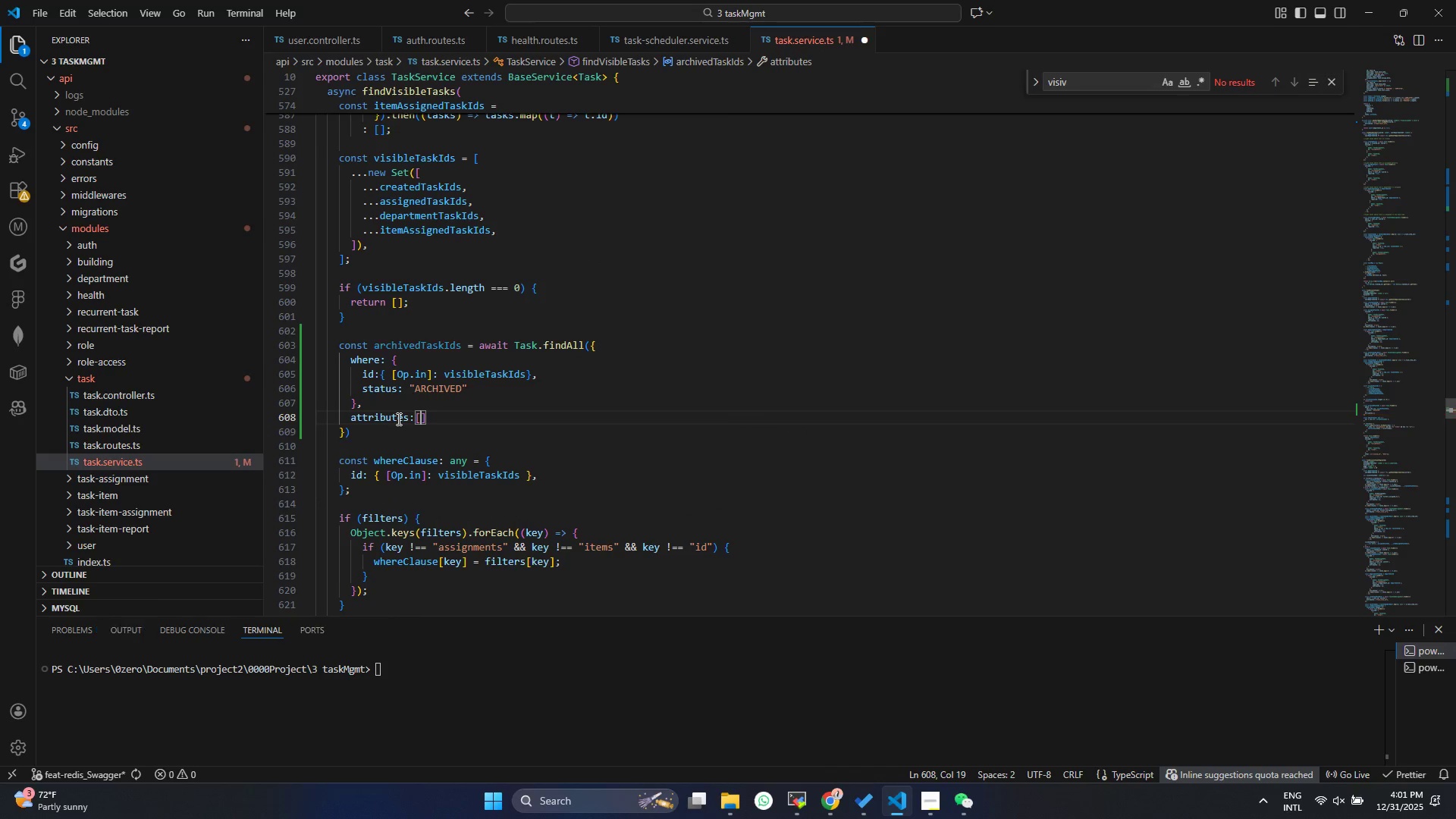 
key(Shift+Quote)
 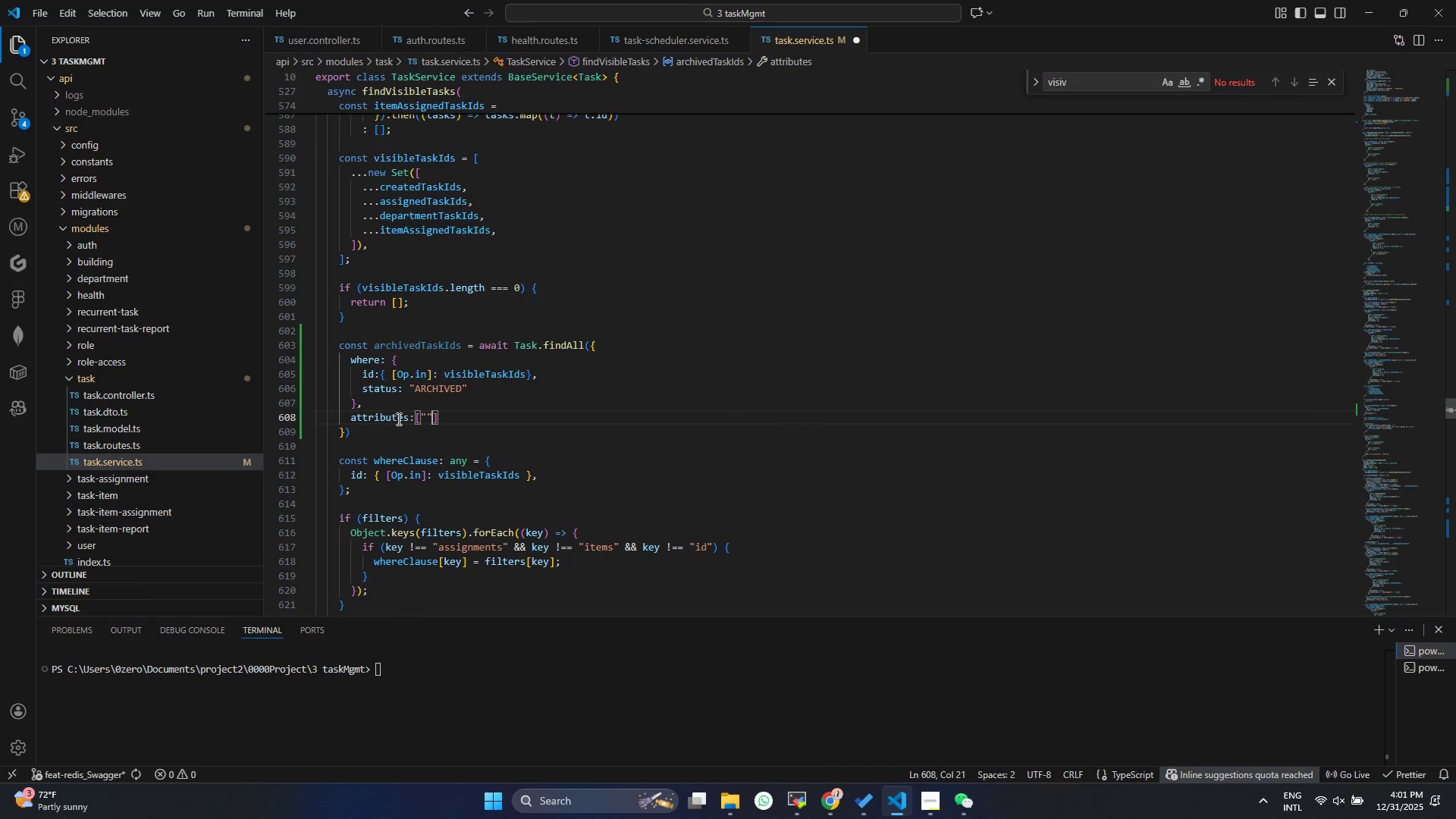 
key(ArrowLeft)
 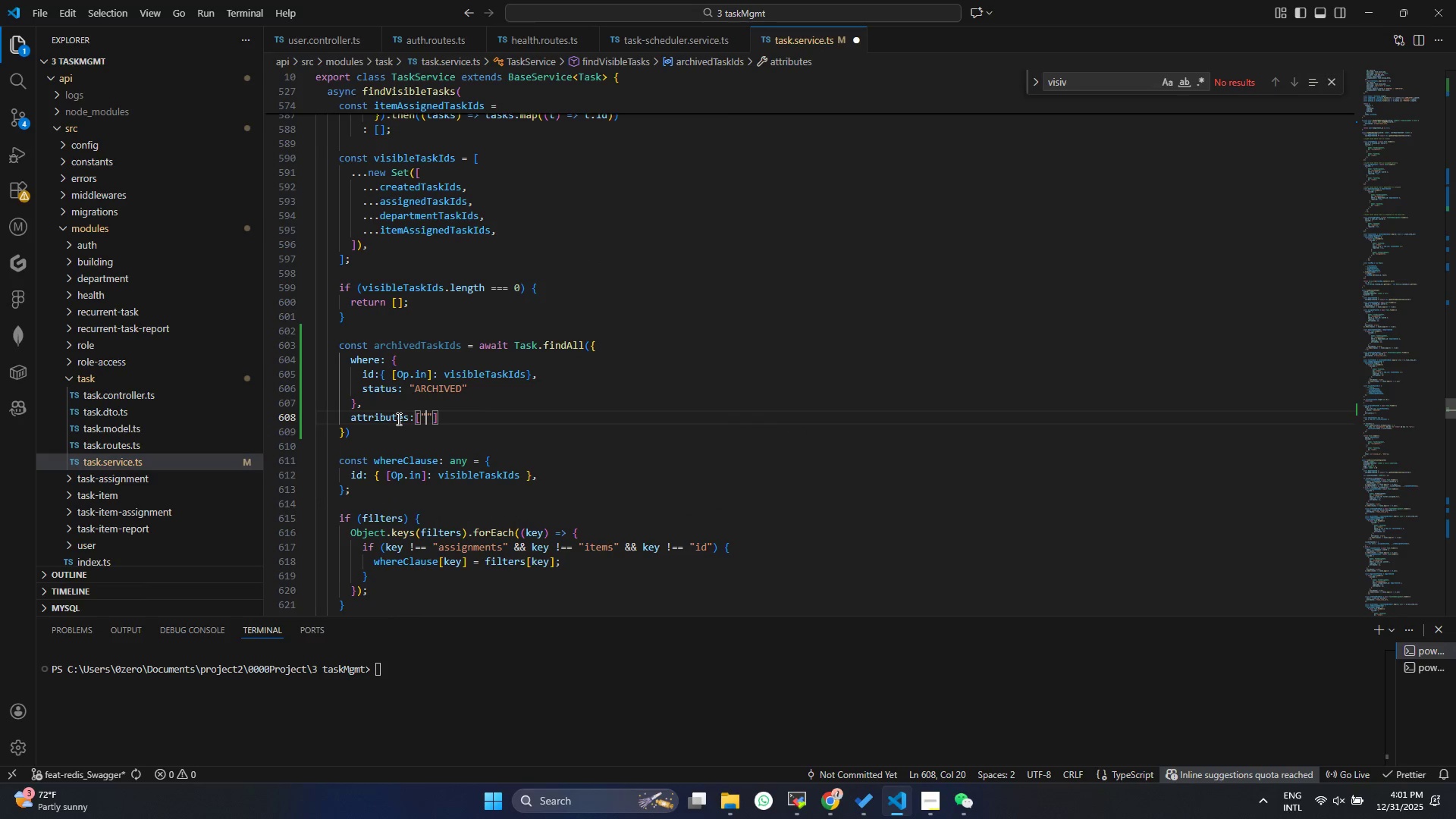 
type(id)
 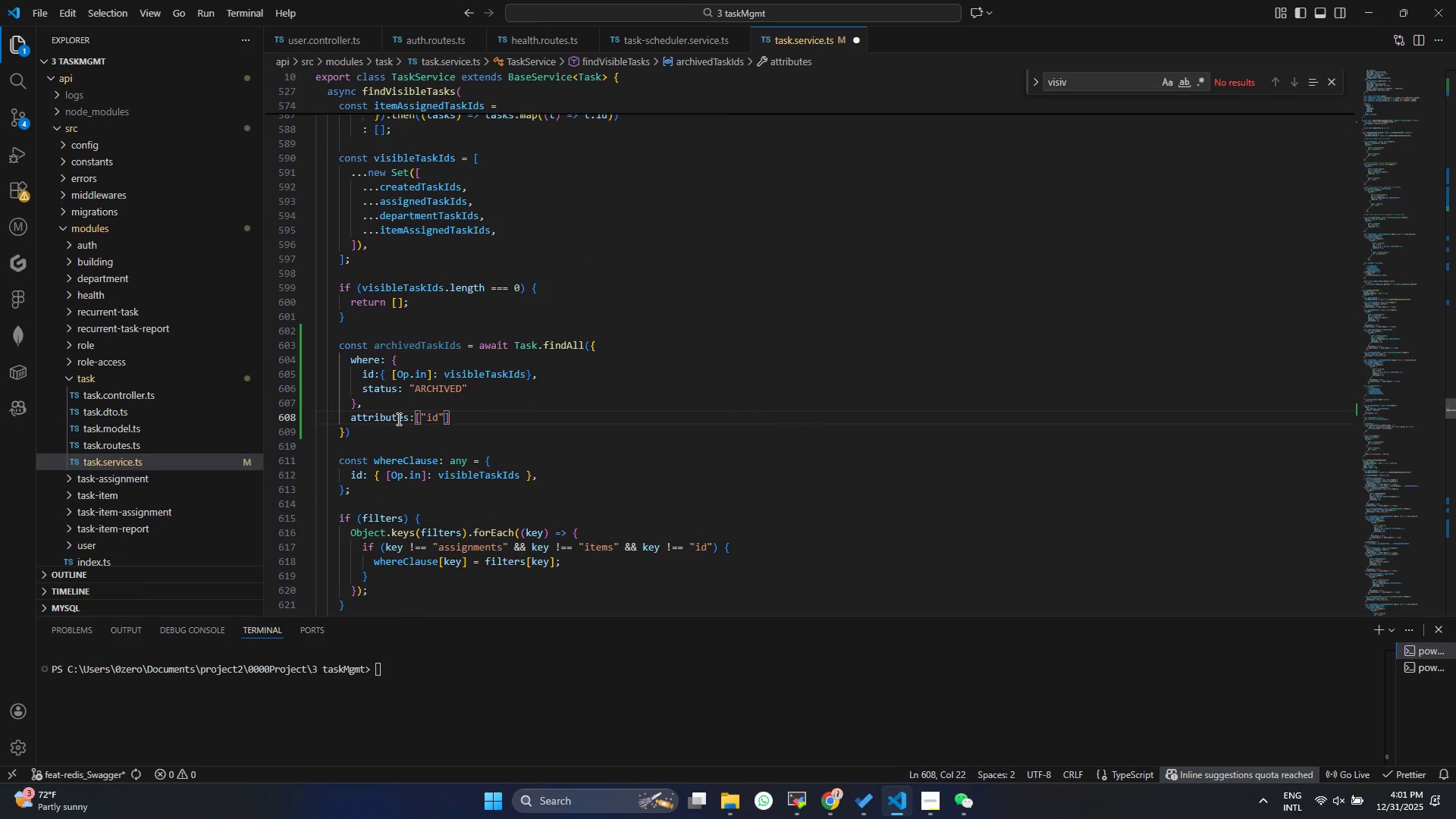 
key(Control+ControlLeft)
 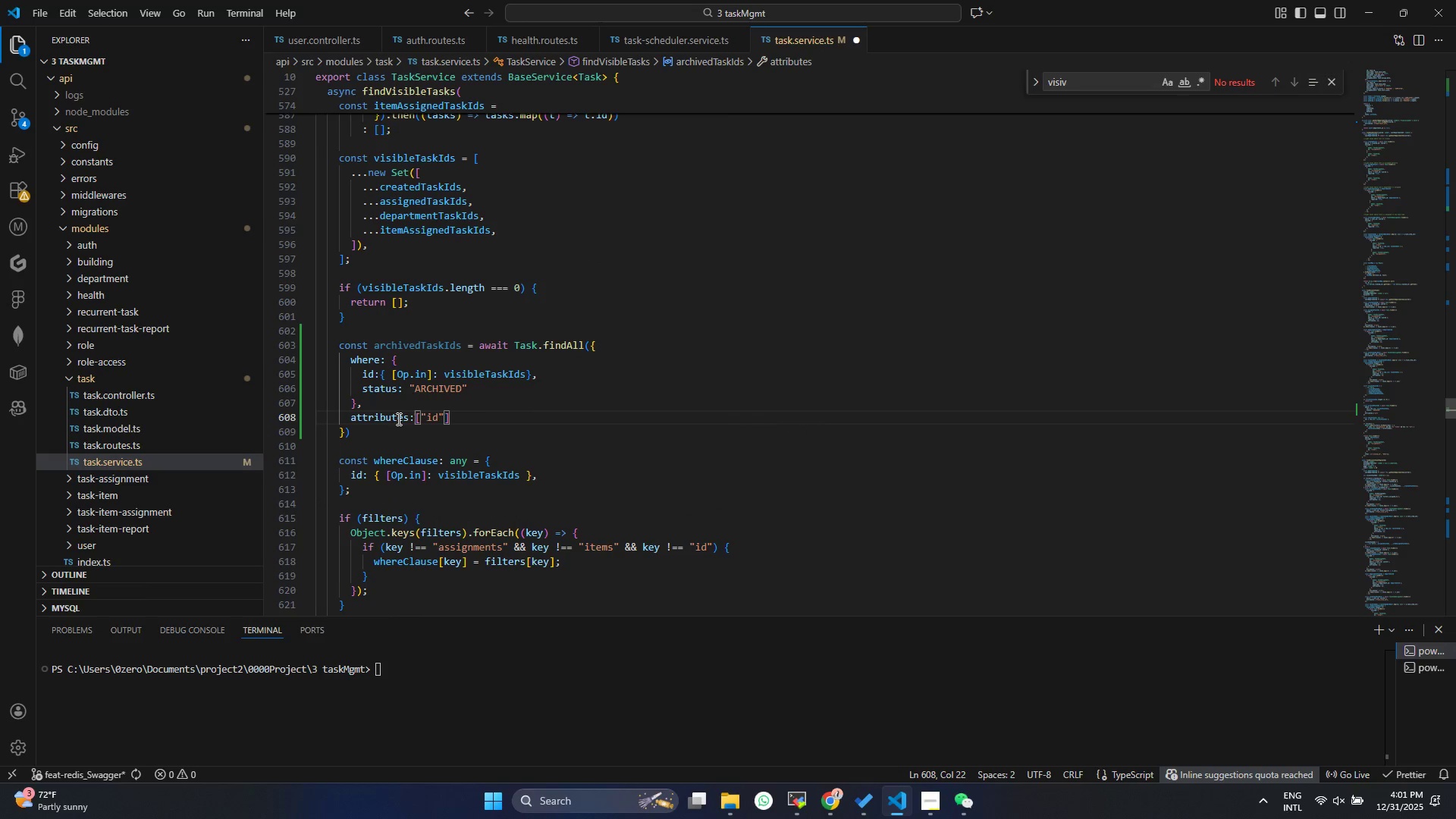 
key(Control+S)
 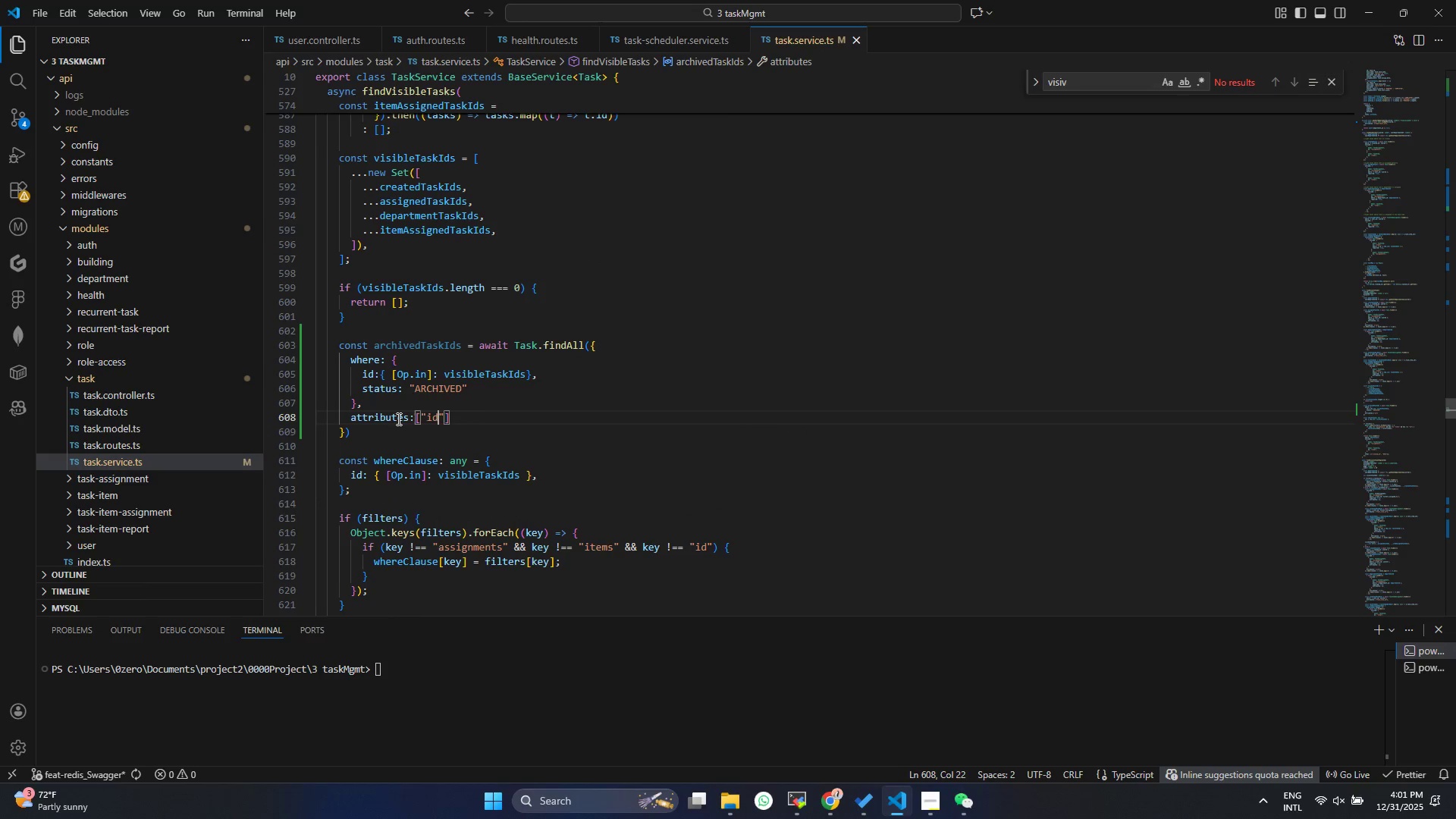 
key(Control+ArrowRight)
 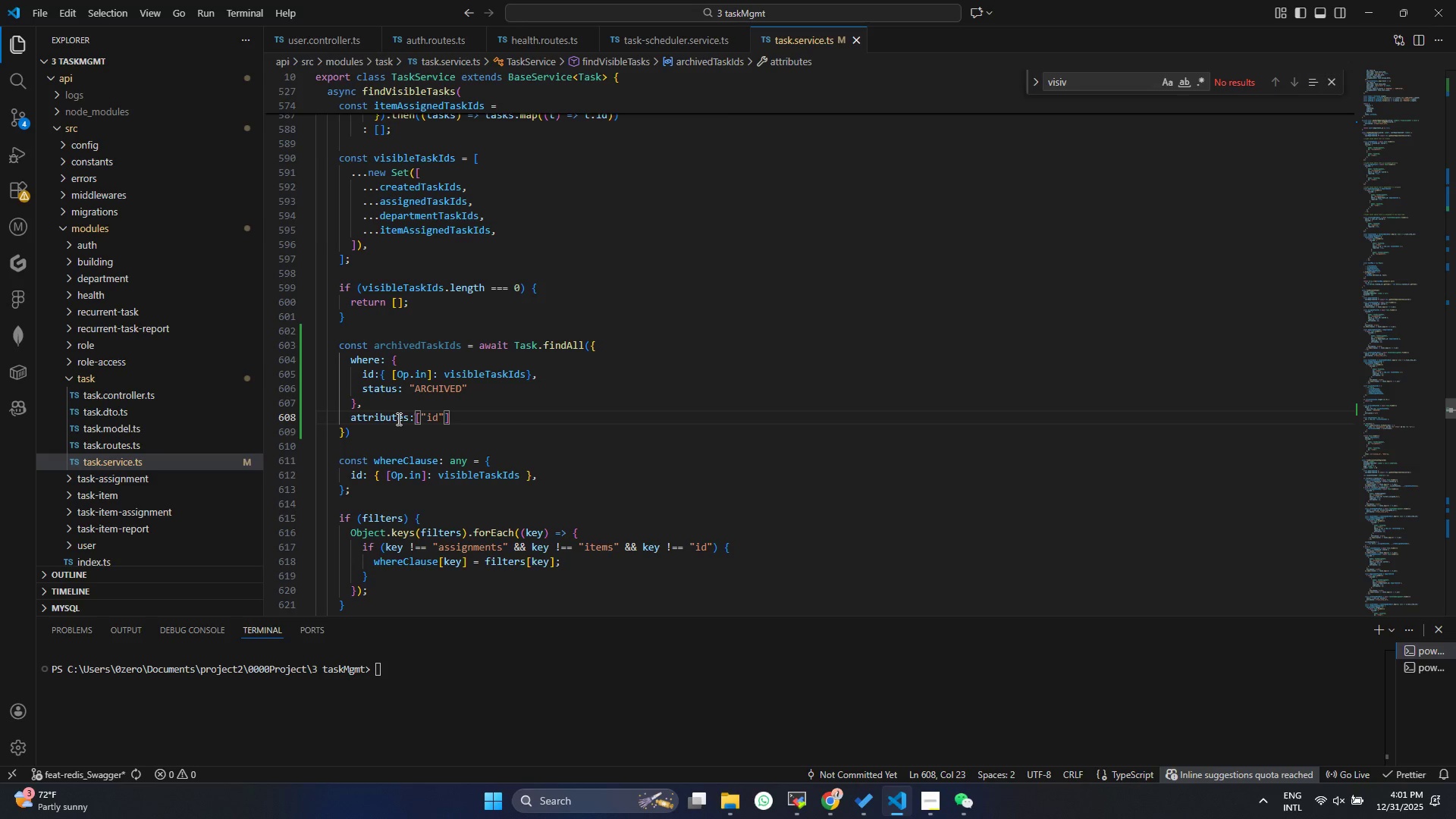 
key(Control+Comma)
 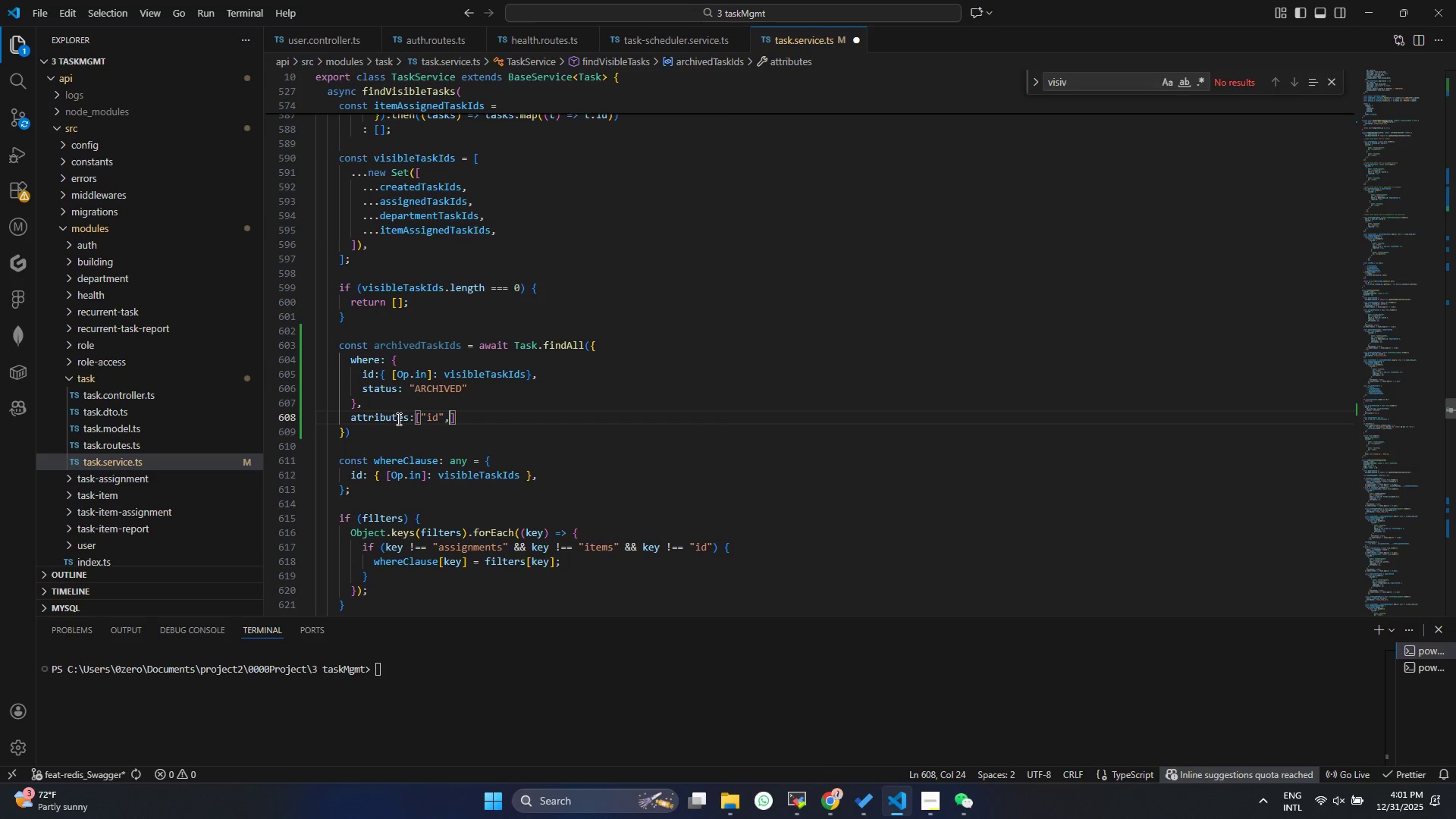 
key(Backspace)
 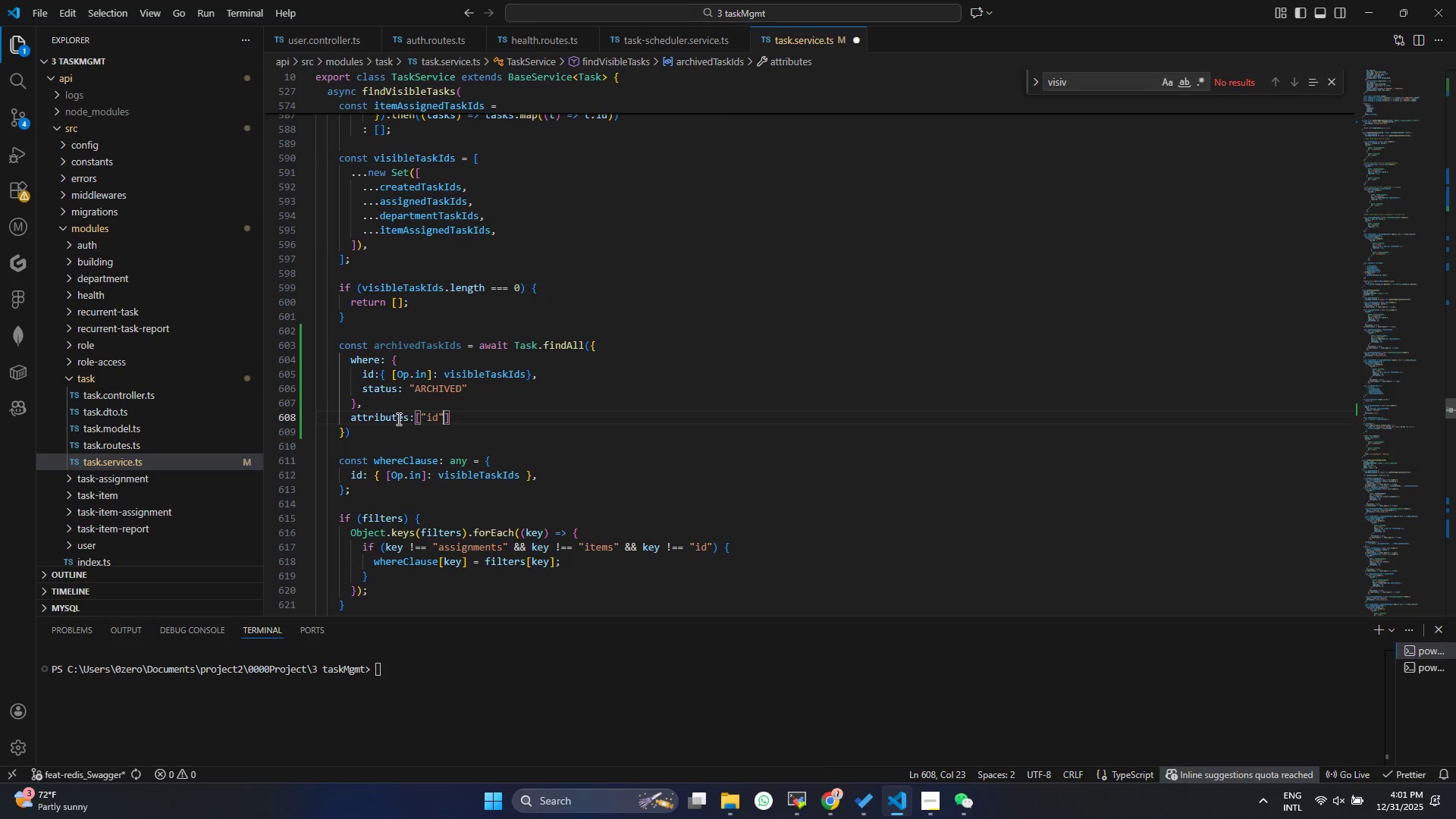 
key(ArrowRight)
 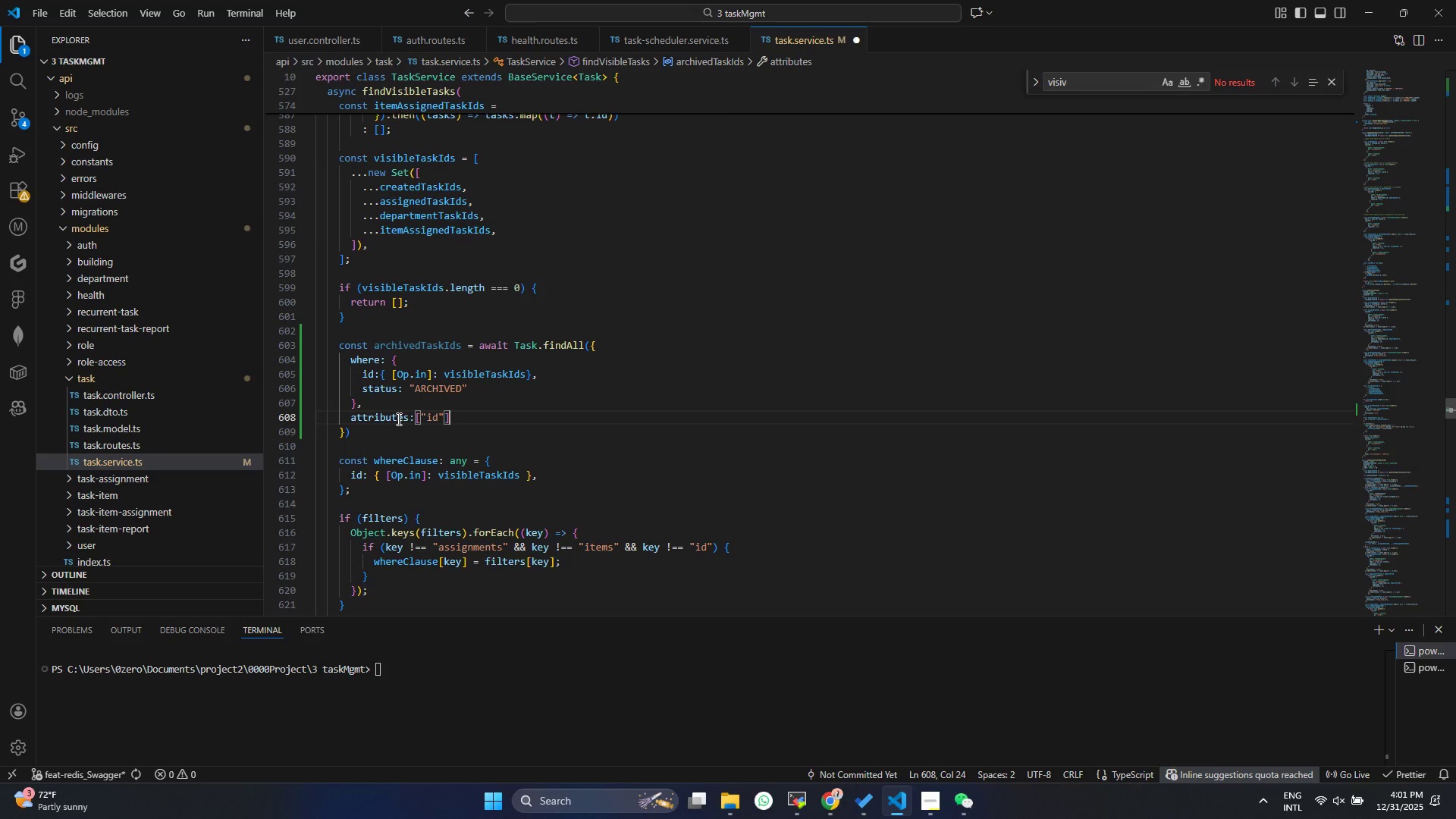 
key(Comma)
 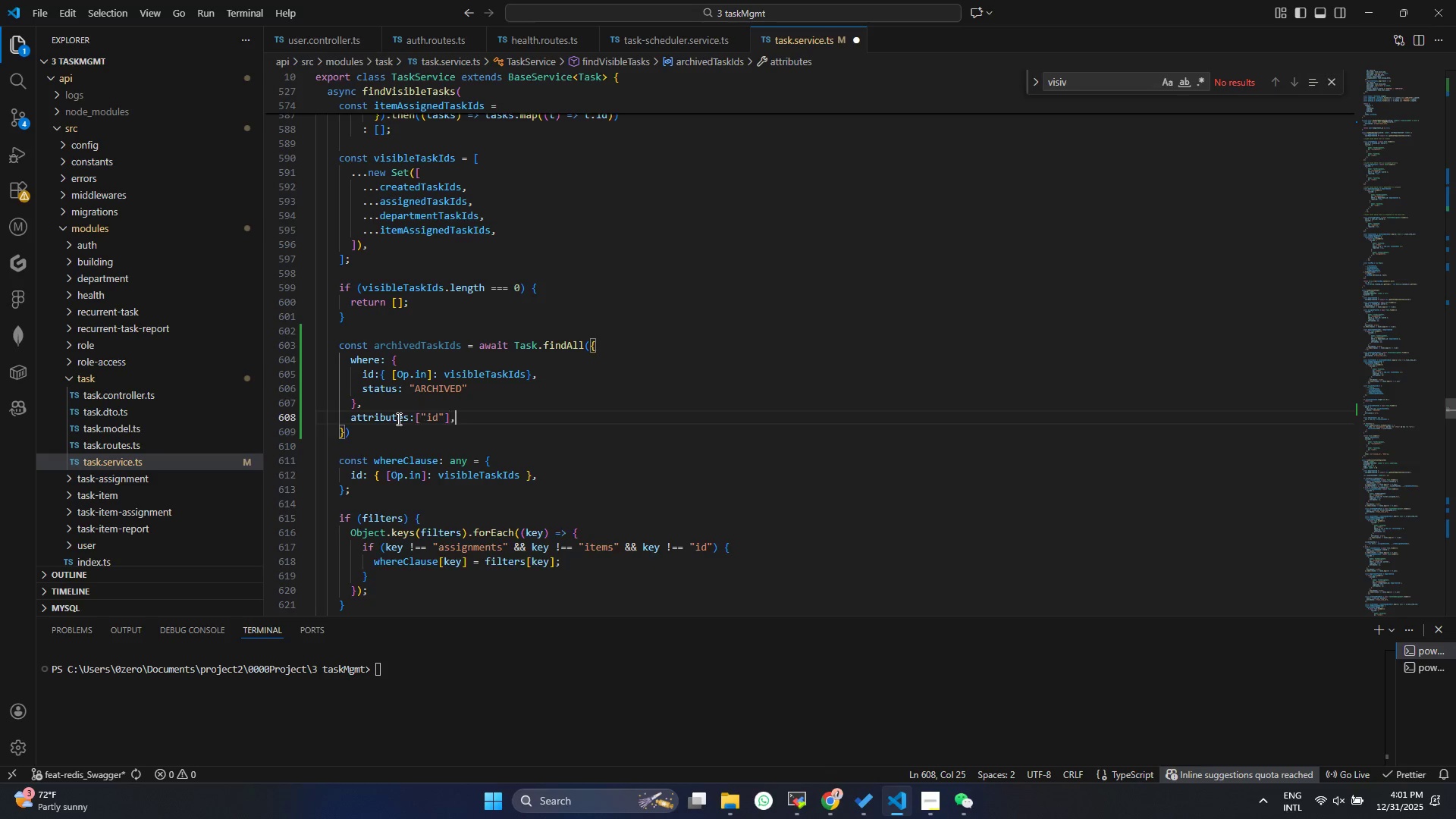 
key(Enter)
 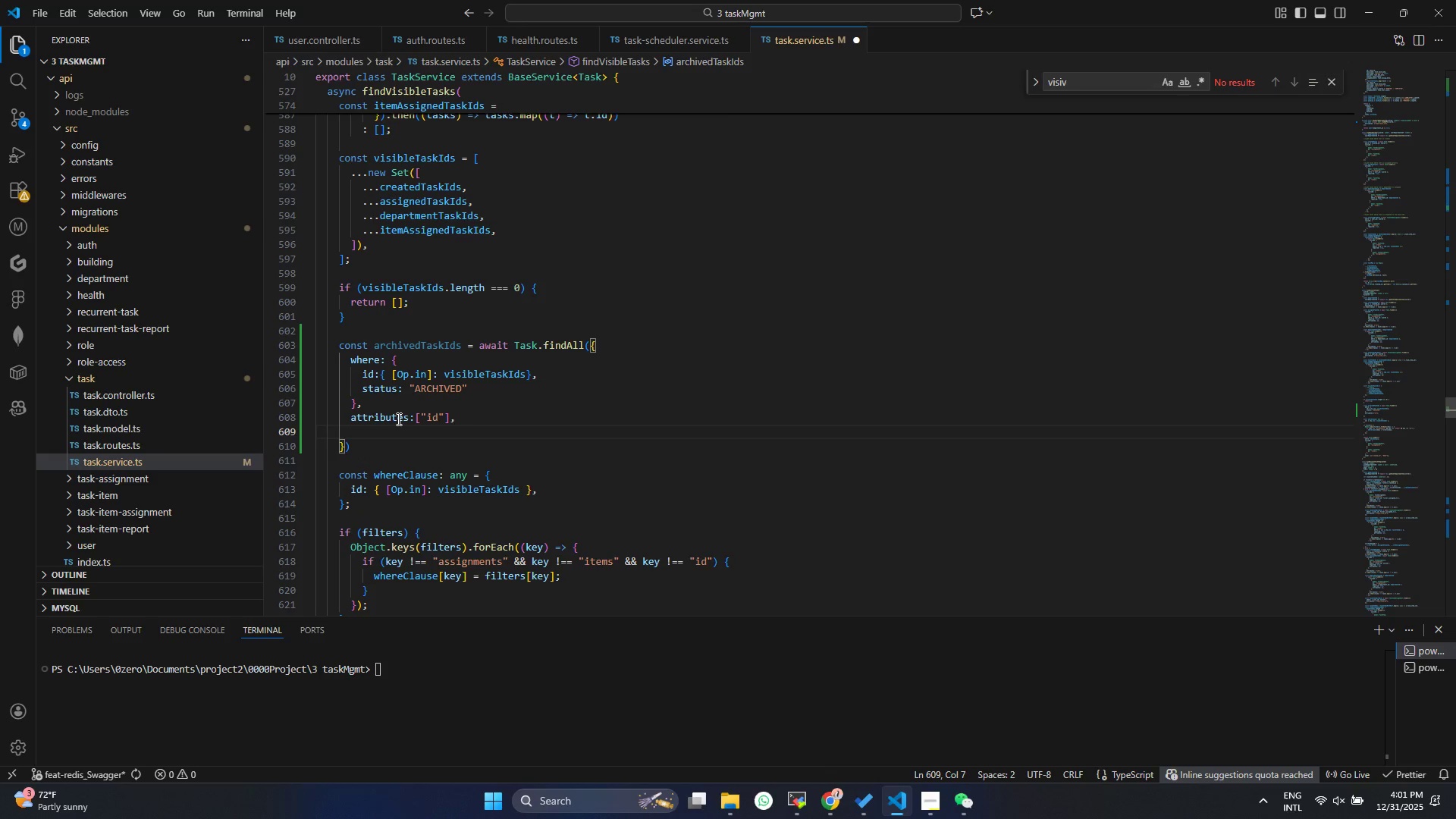 
key(Control+ControlLeft)
 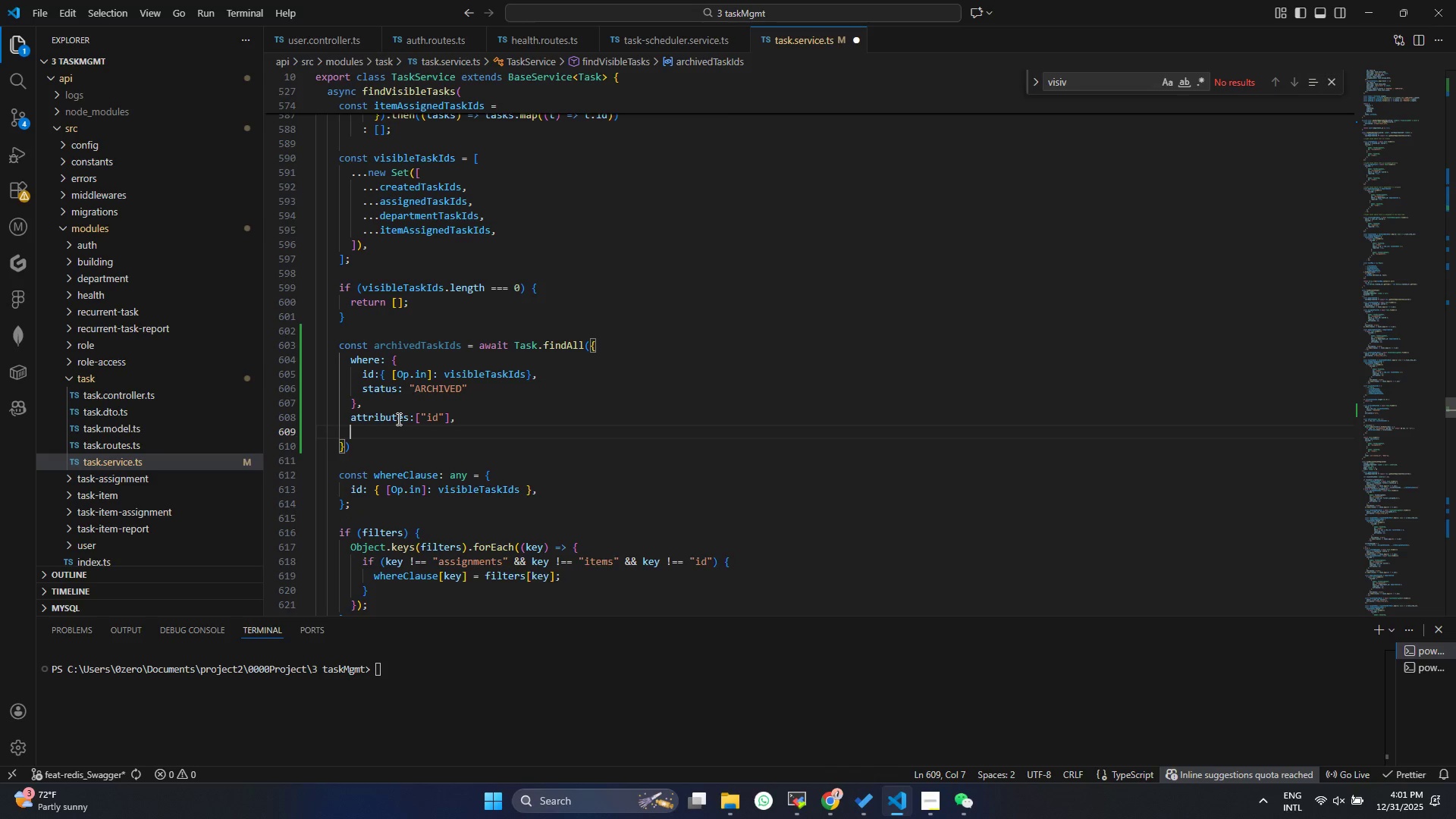 
key(Control+Z)
 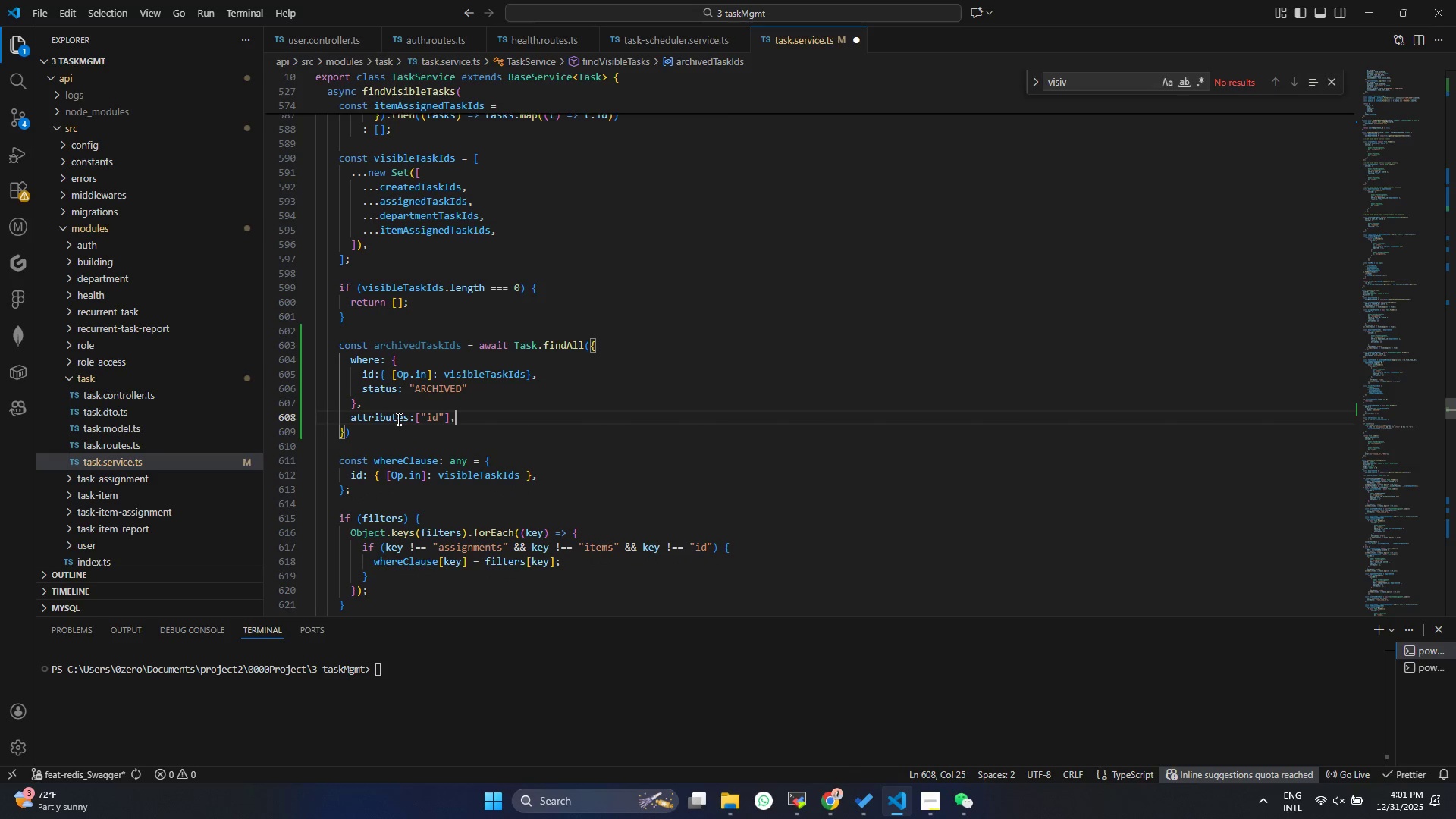 
key(ArrowDown)
 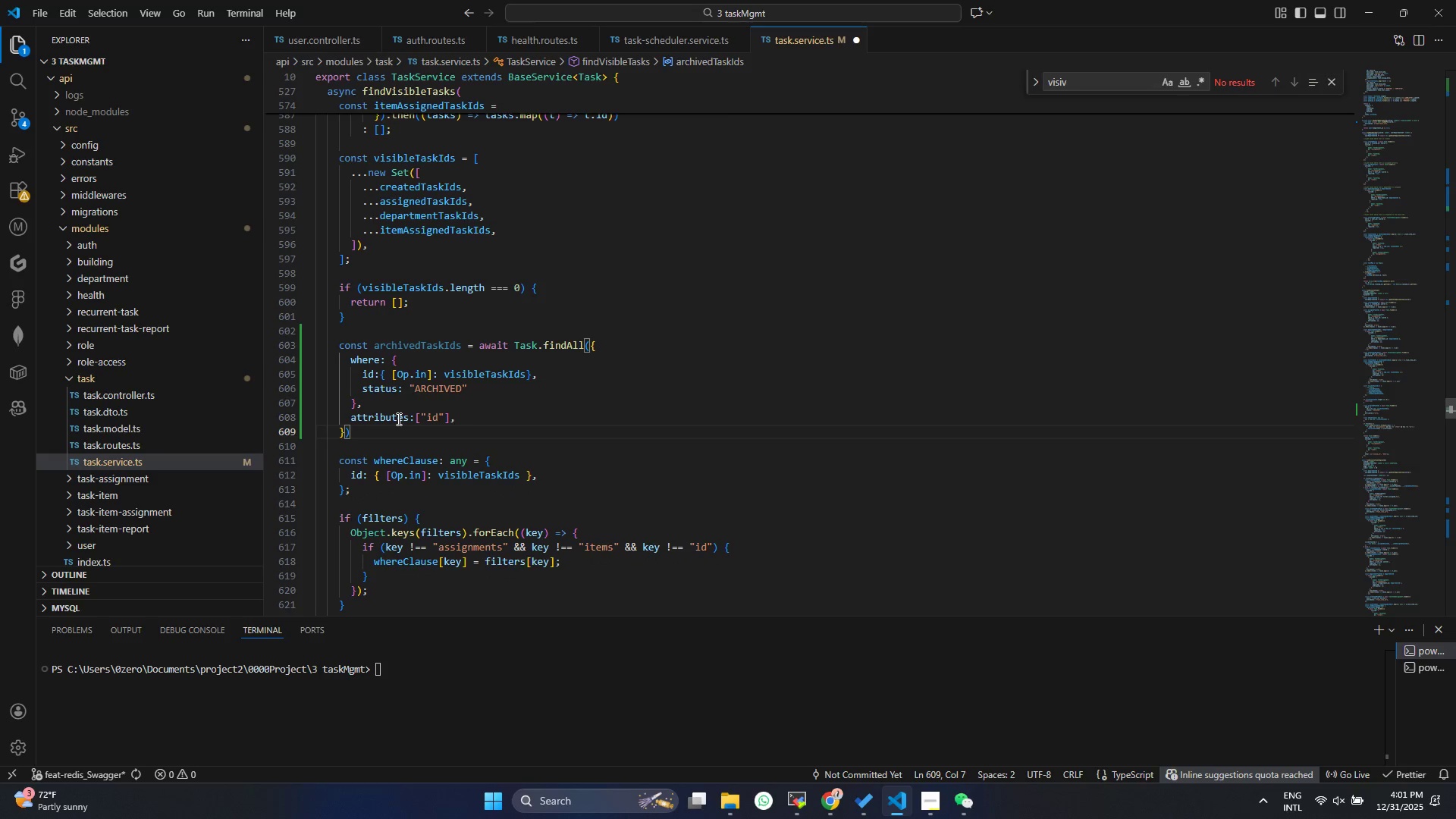 
key(Period)
 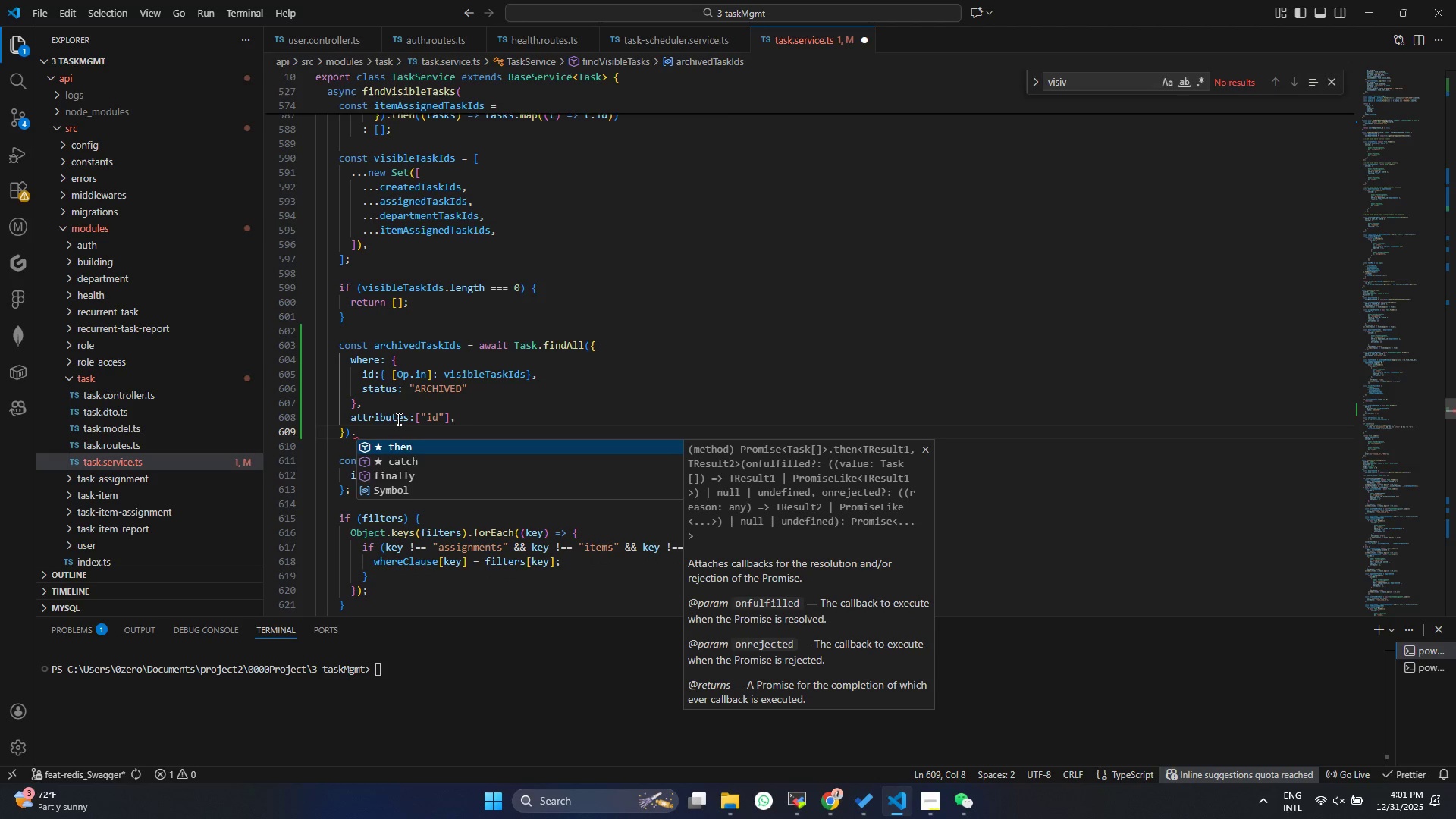 
hold_key(key=T, duration=0.33)
 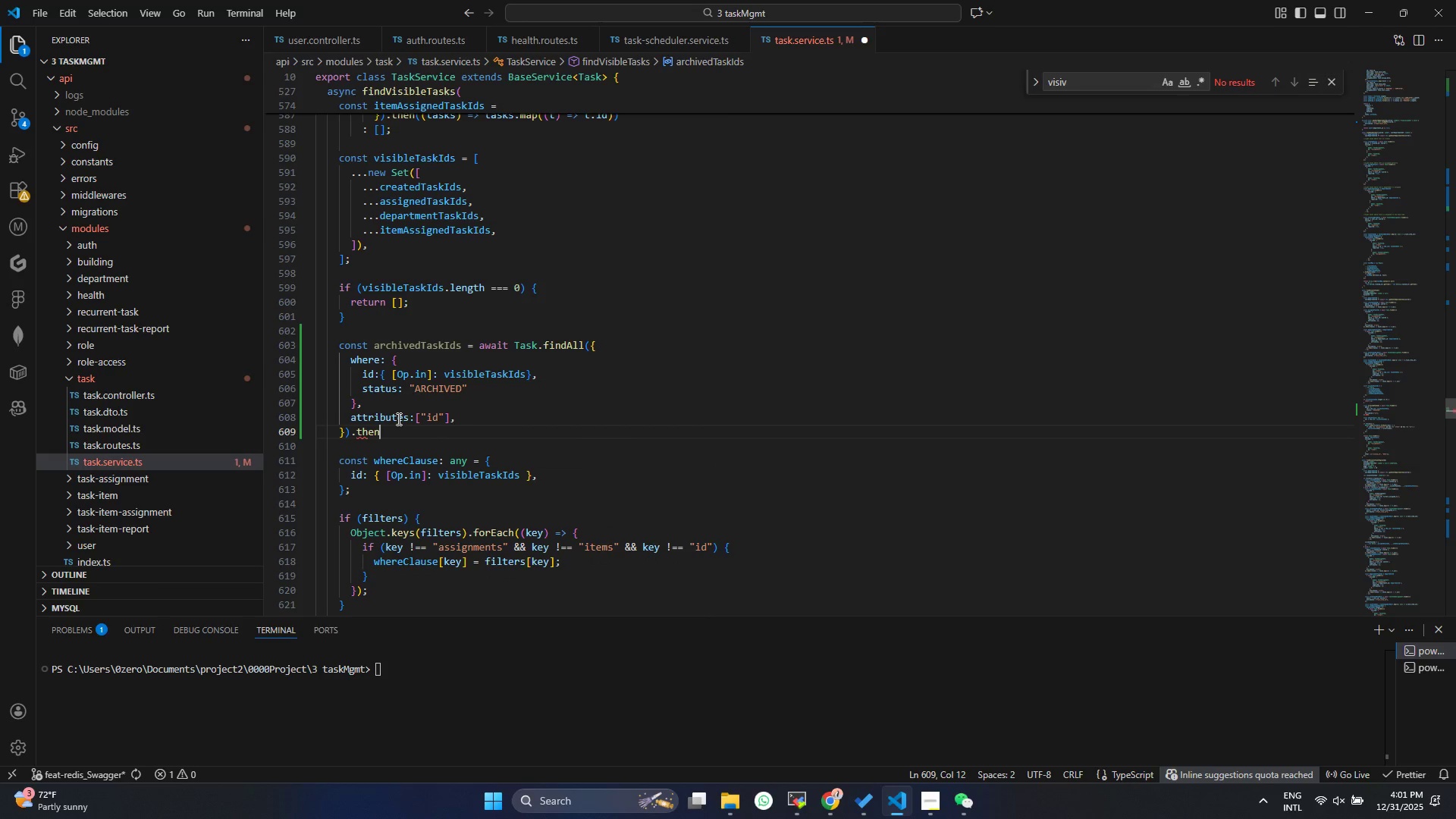 
key(H)
 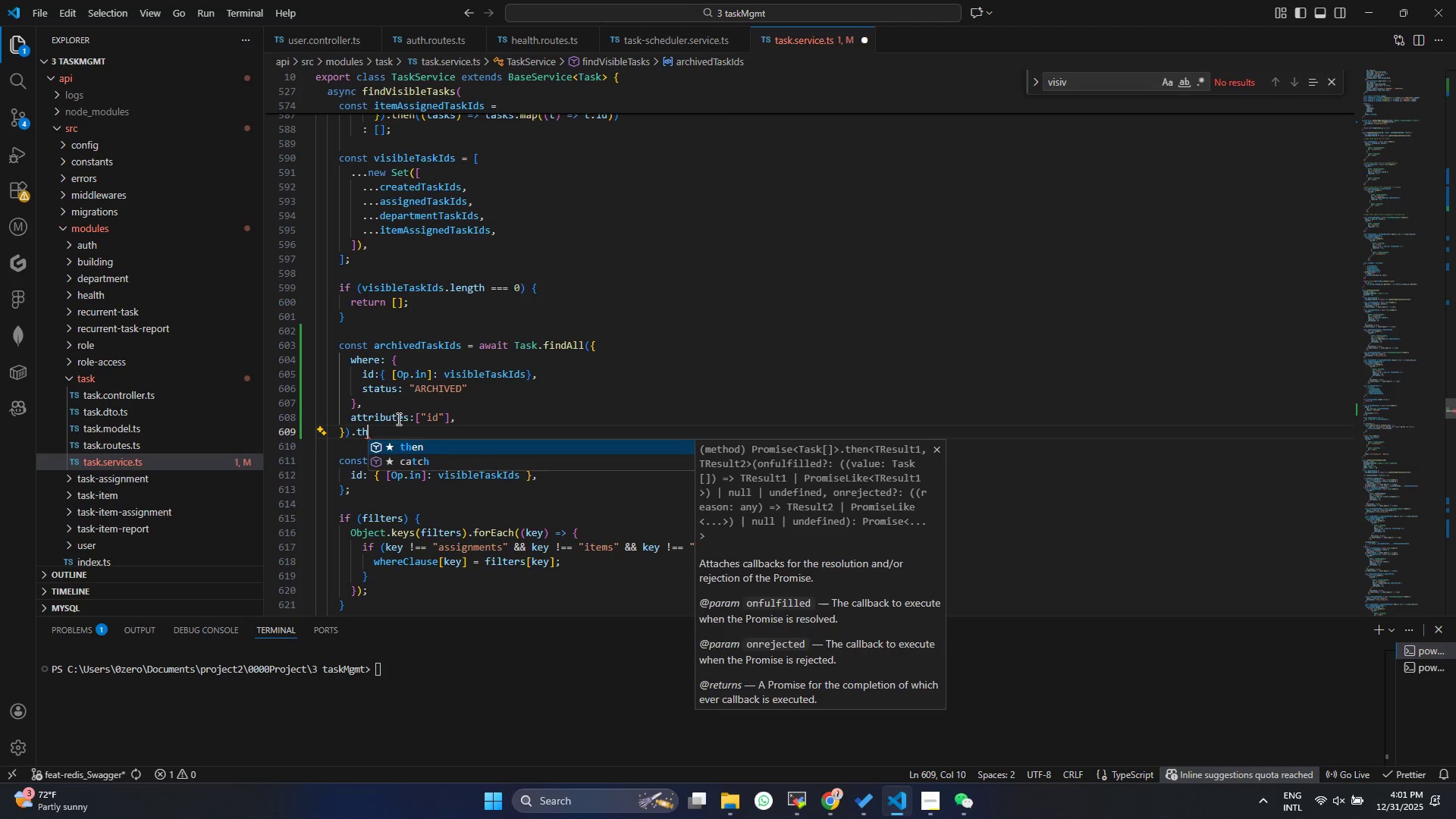 
key(Enter)
 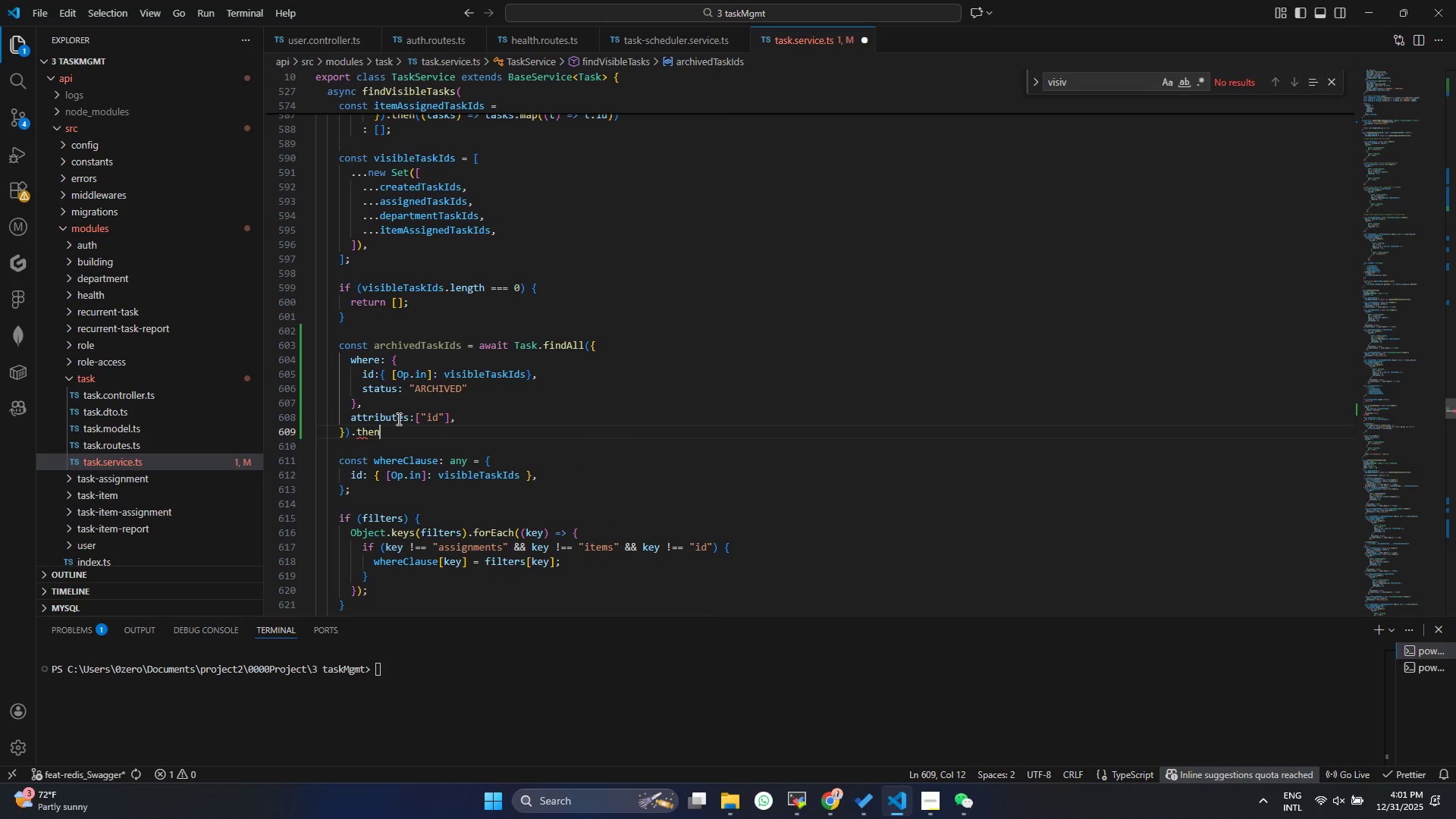 
type(((tasks)
 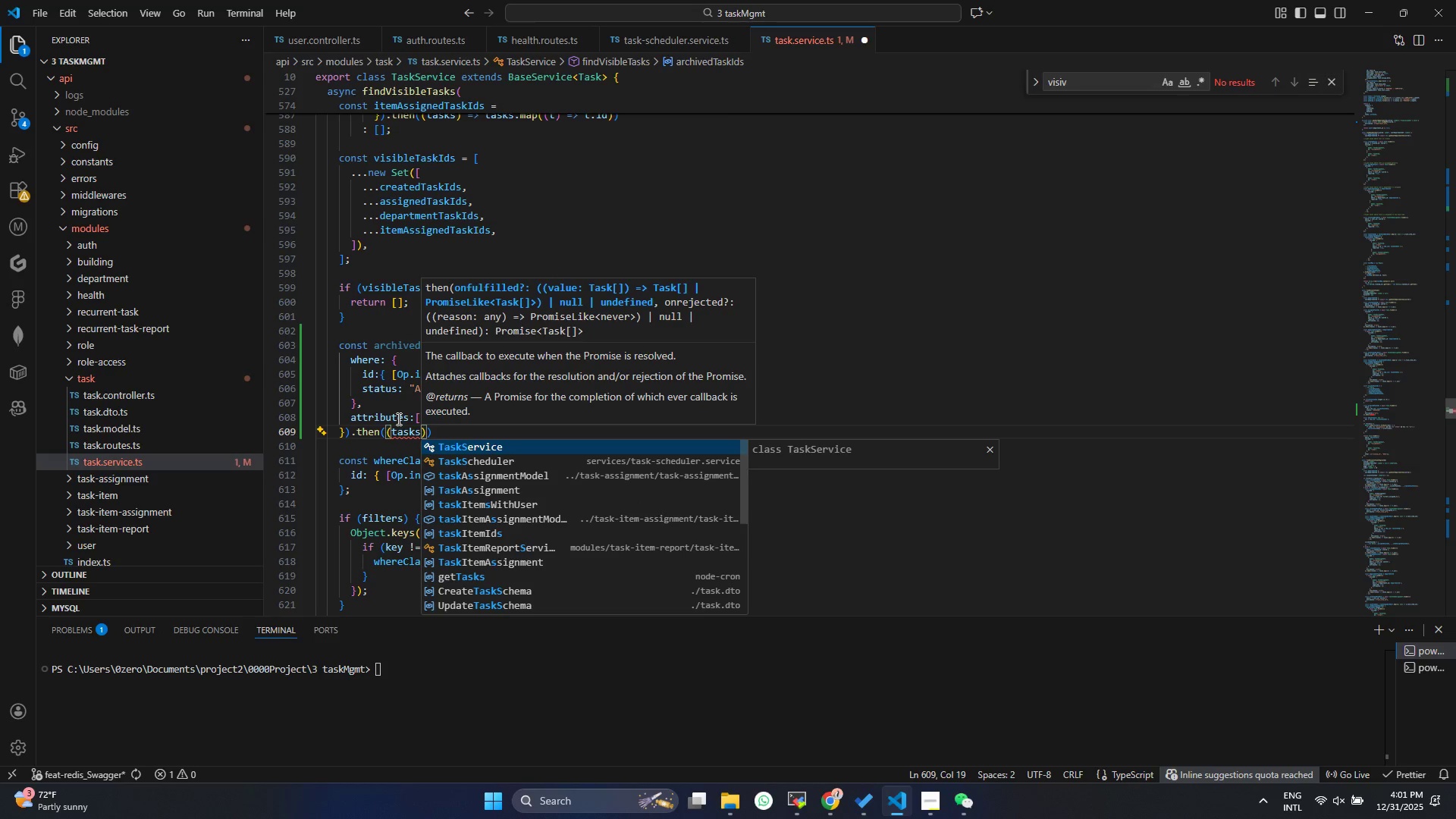 
key(ArrowRight)
 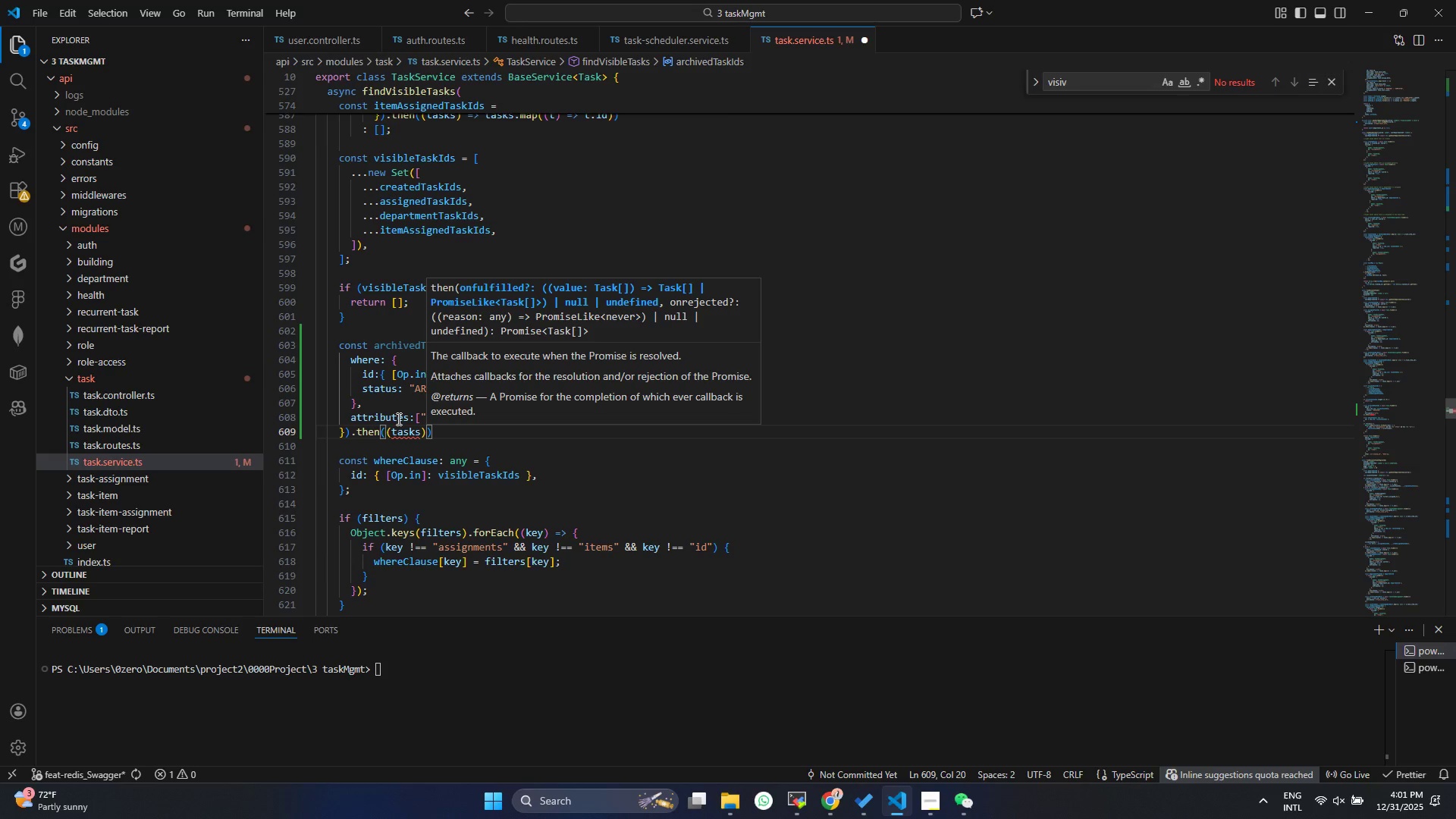 
type( => tas)
 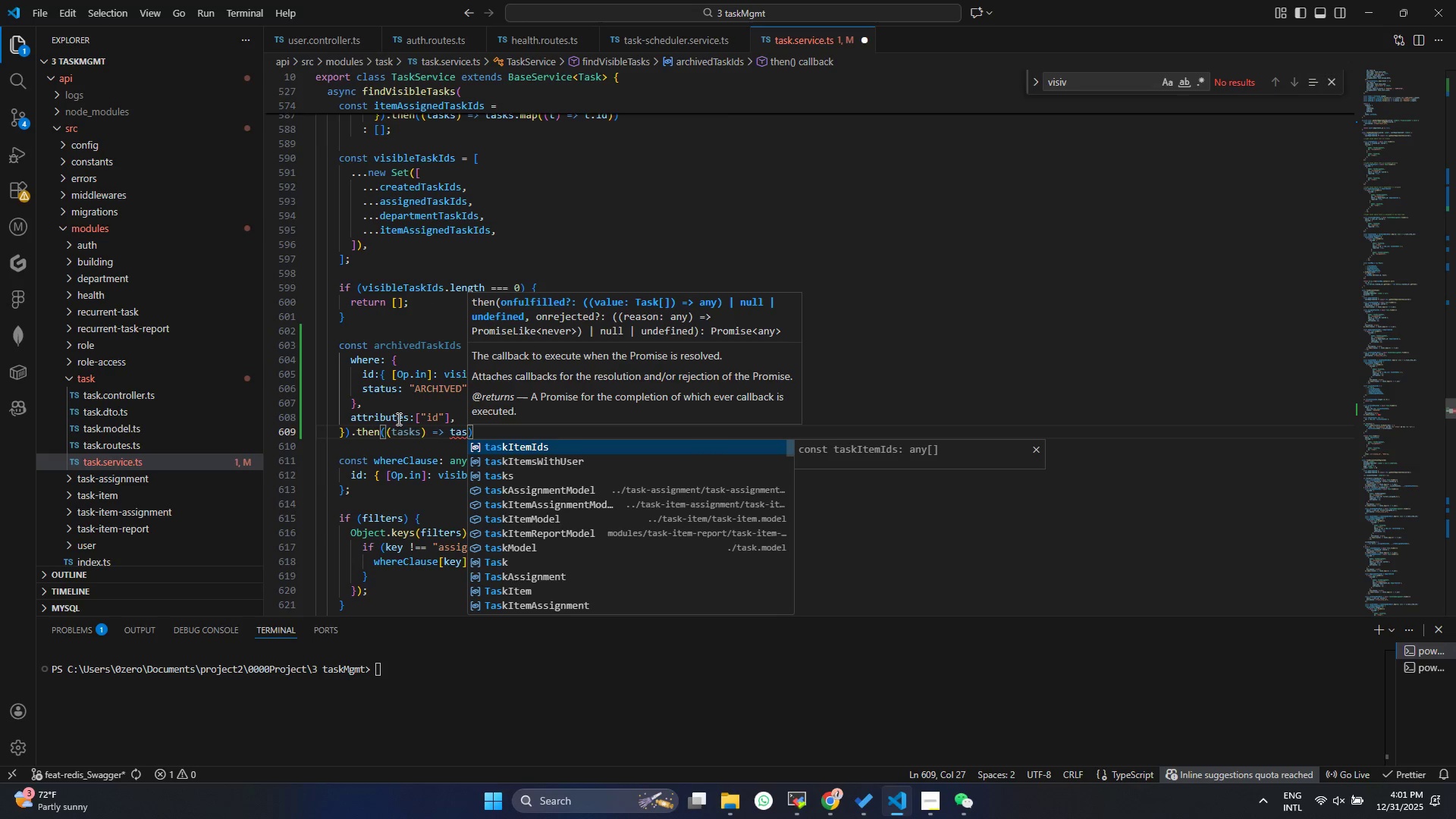 
key(ArrowDown)
 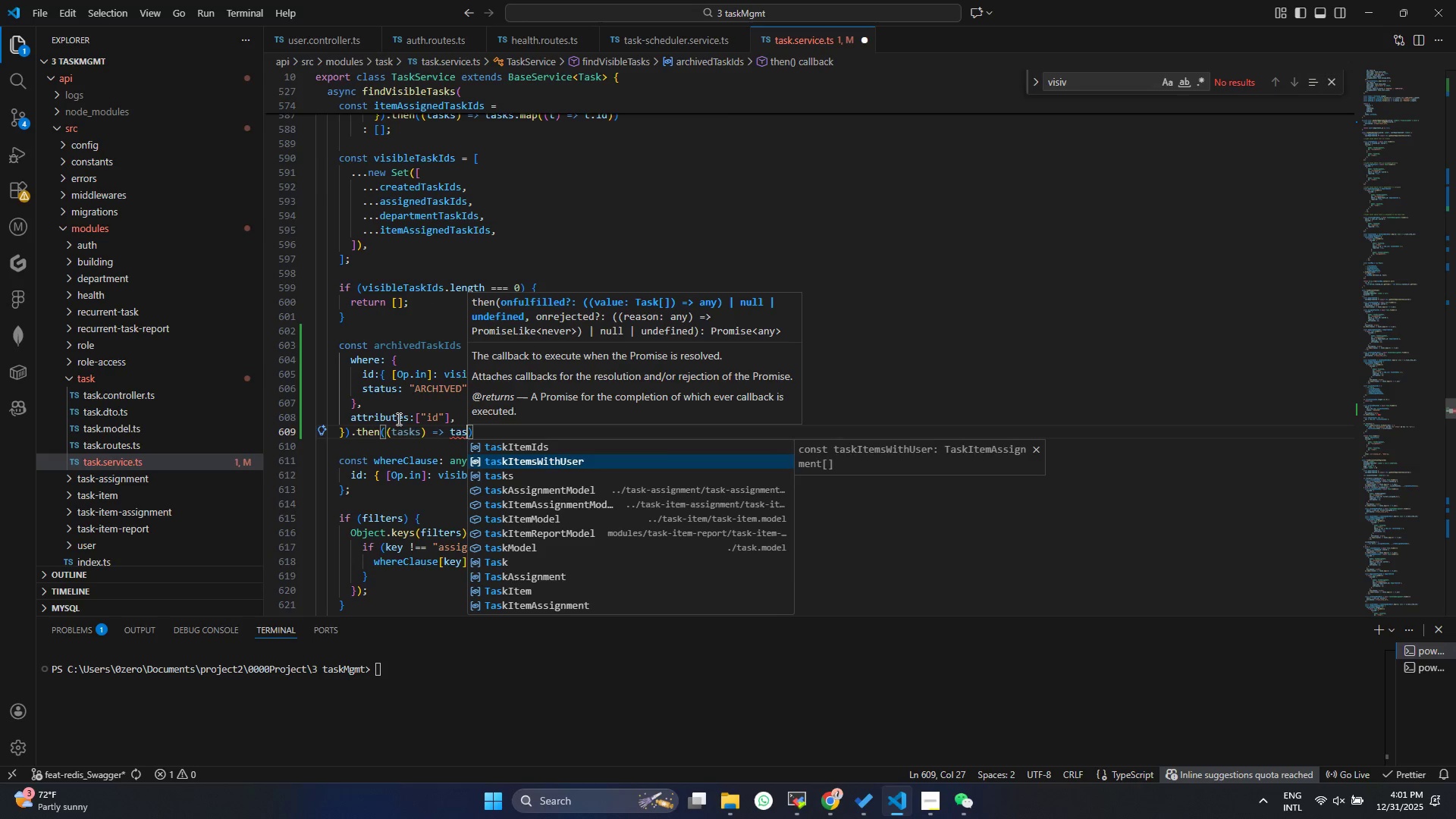 
key(ArrowDown)
 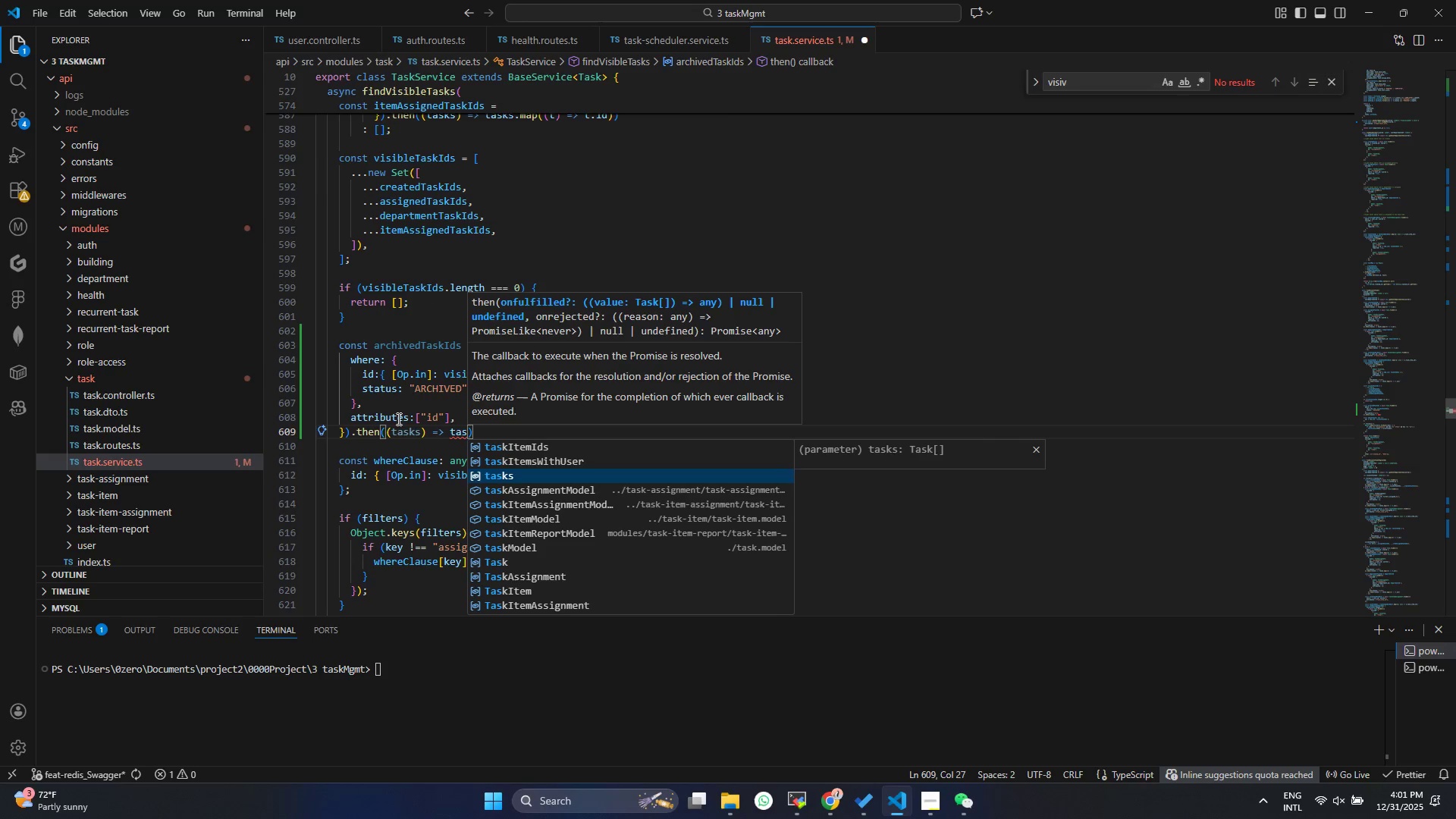 
key(ArrowDown)
 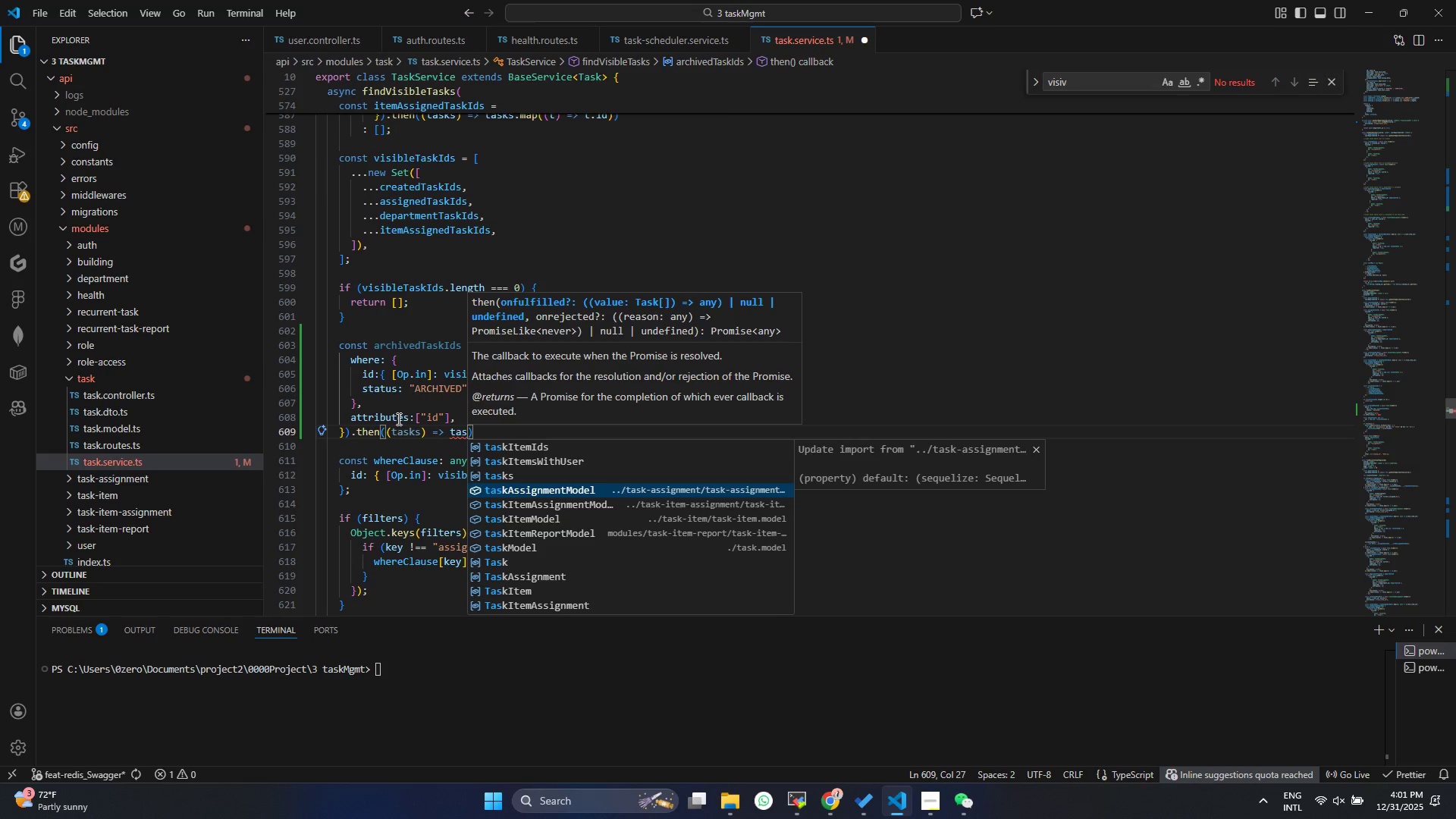 
key(ArrowUp)
 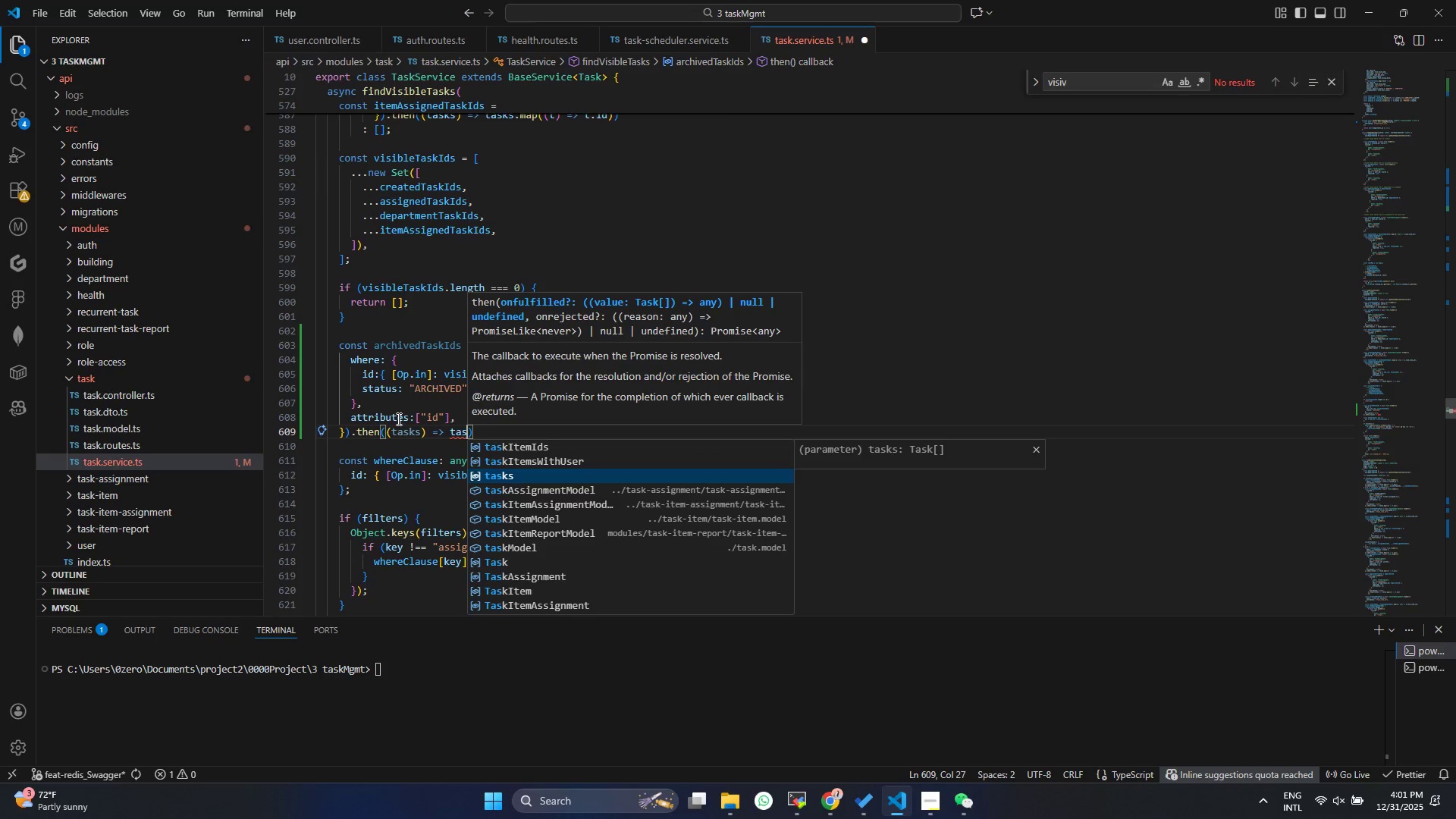 
key(Enter)
 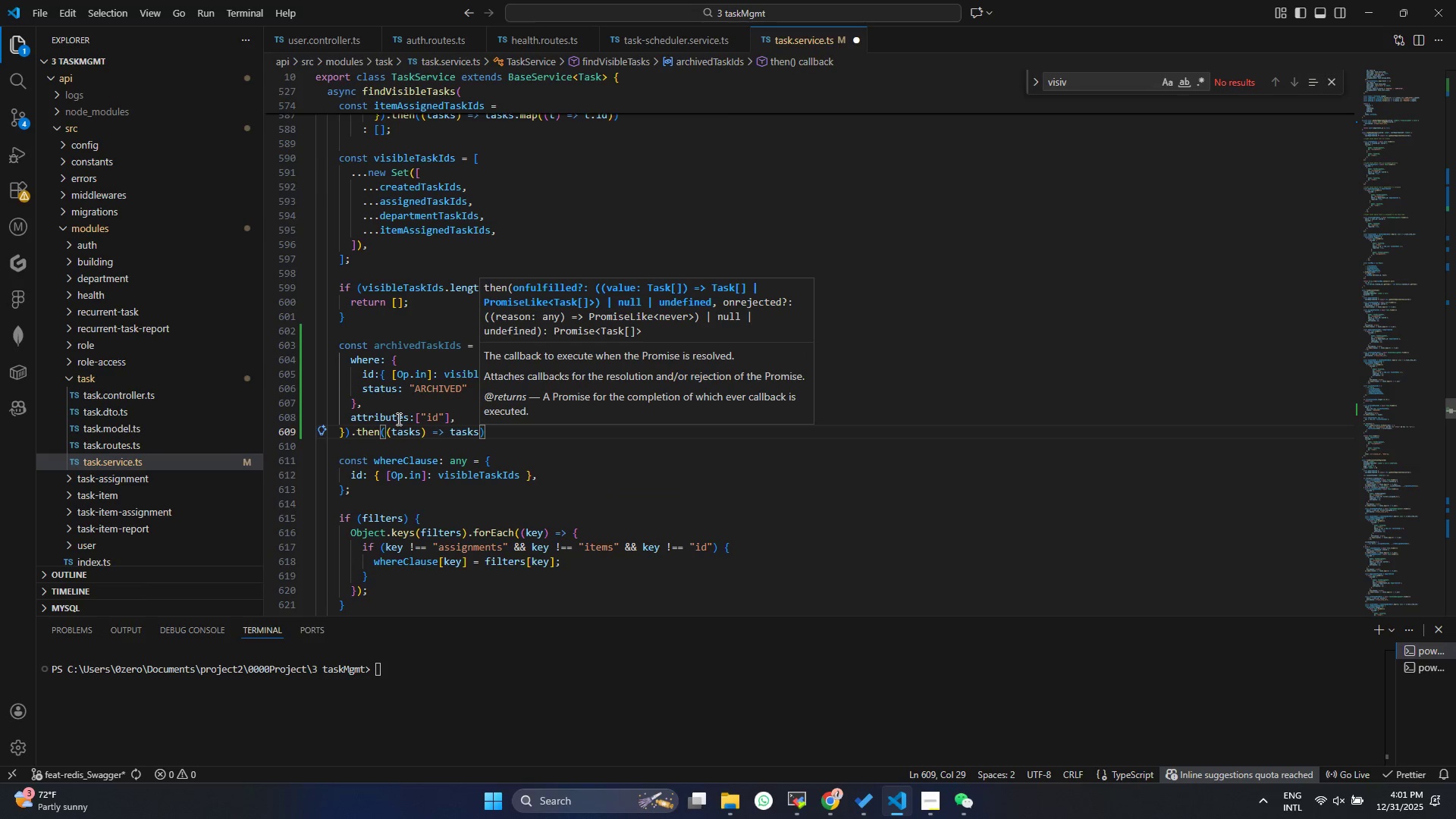 
type(.ma)
 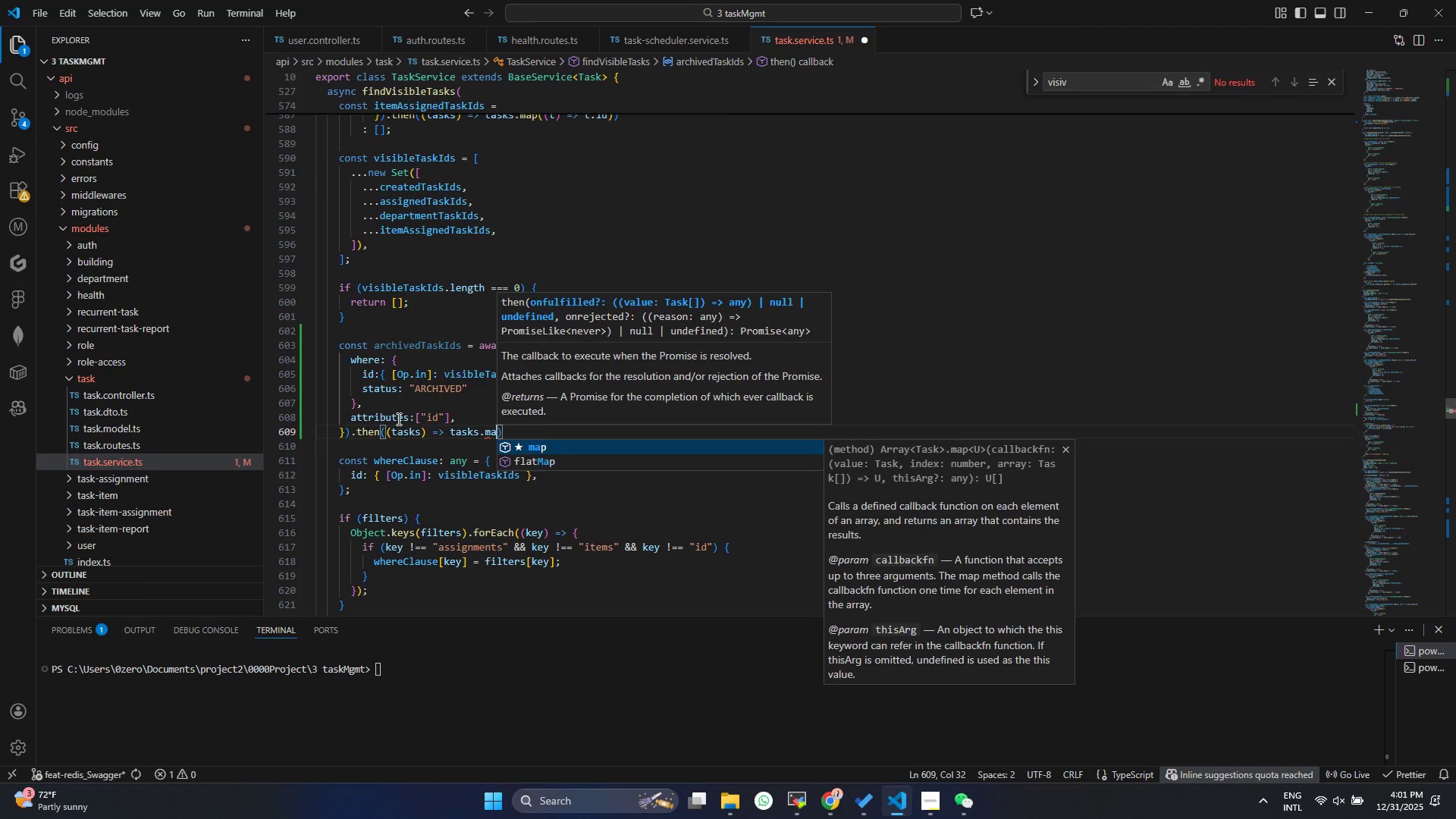 
key(Enter)
 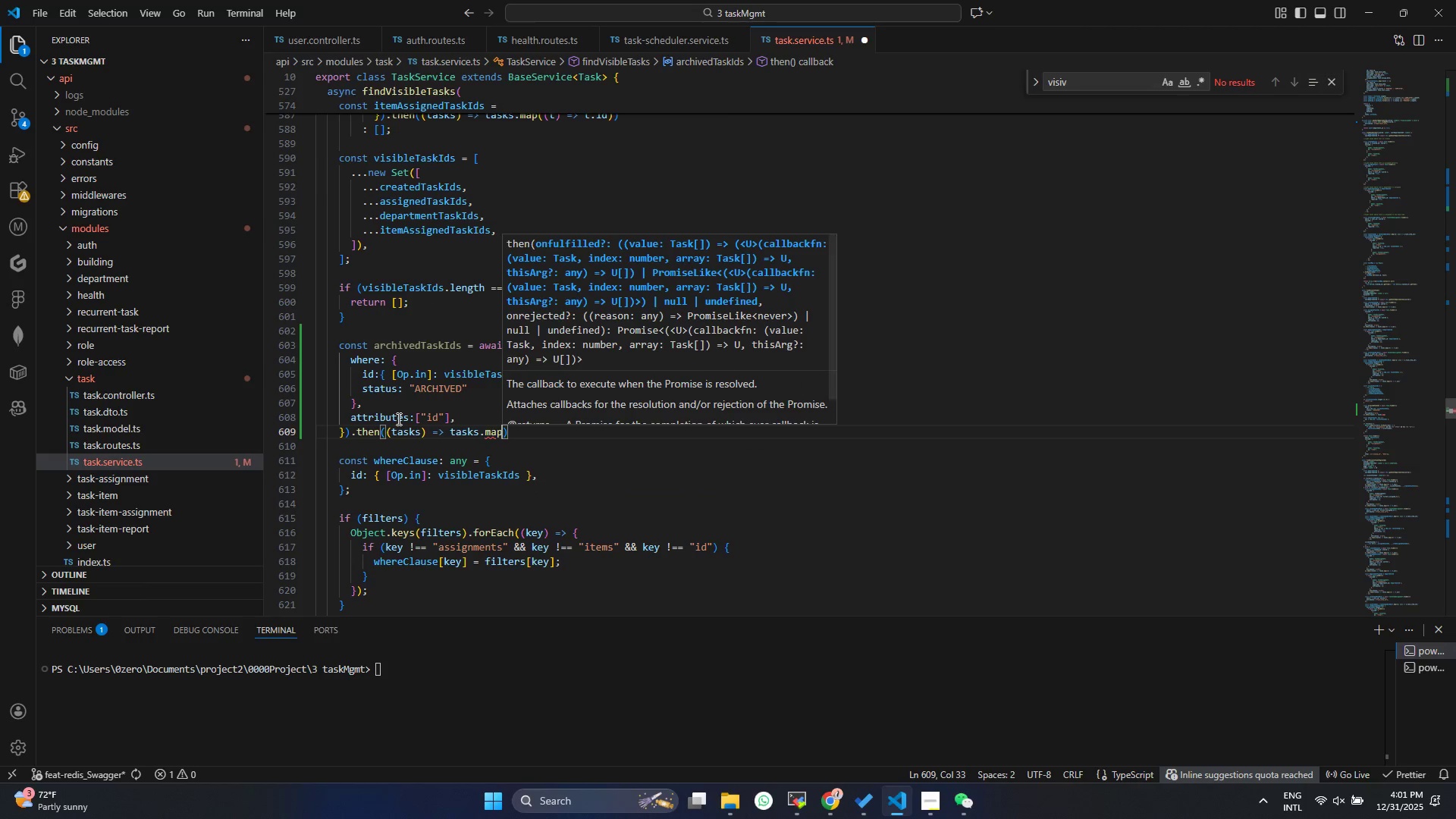 
type(((t)
 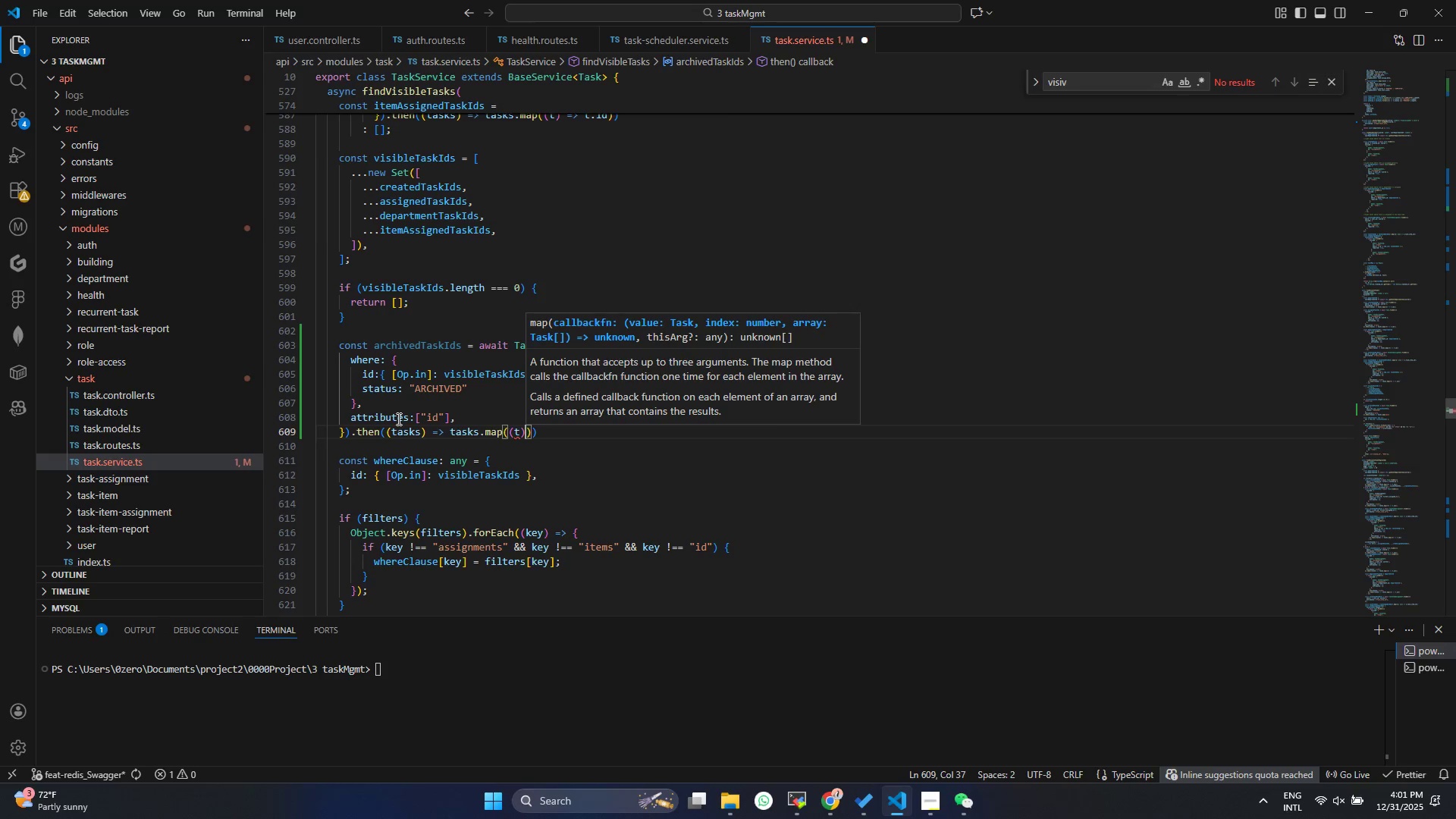 
 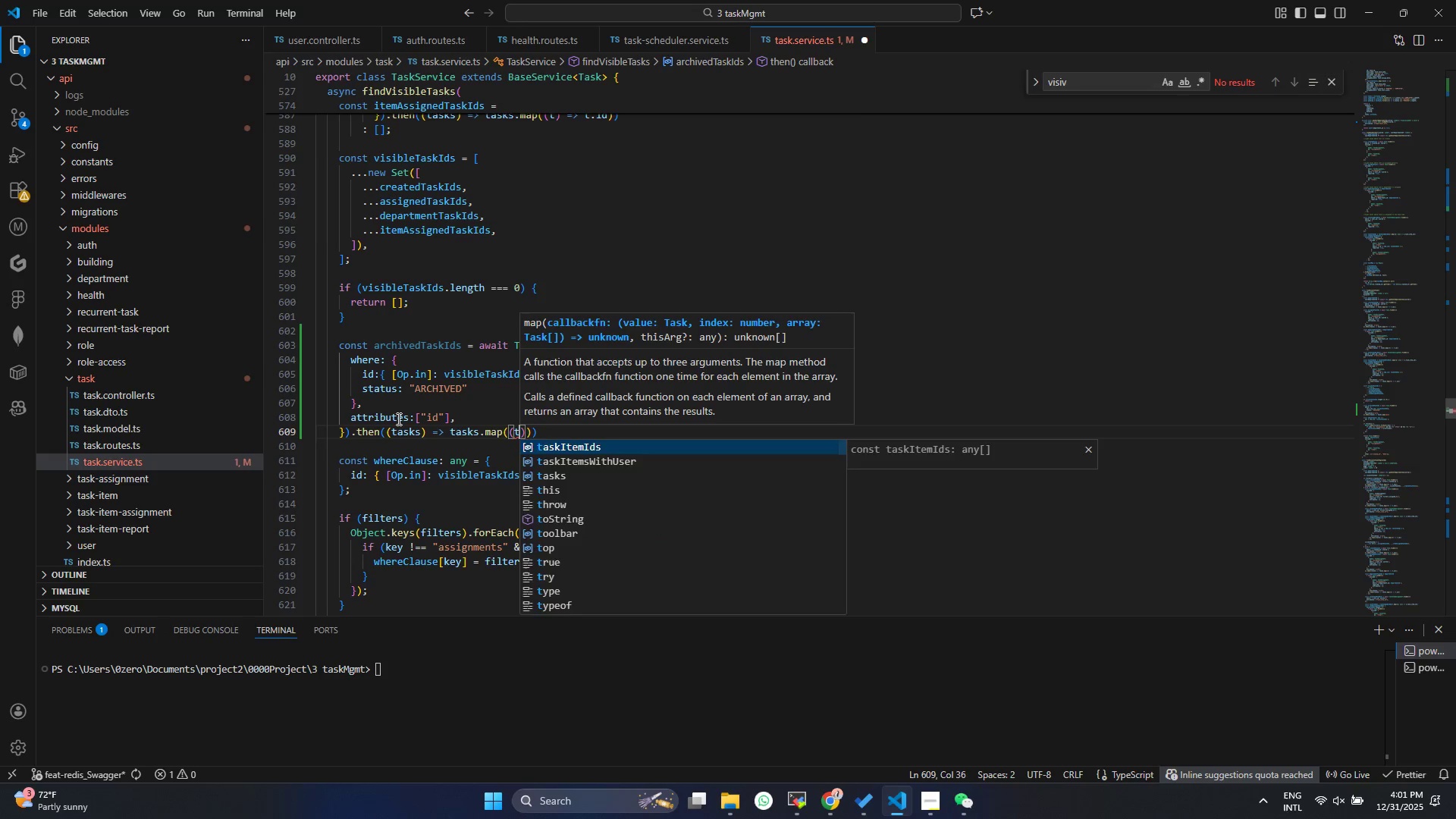 
key(ArrowRight)
 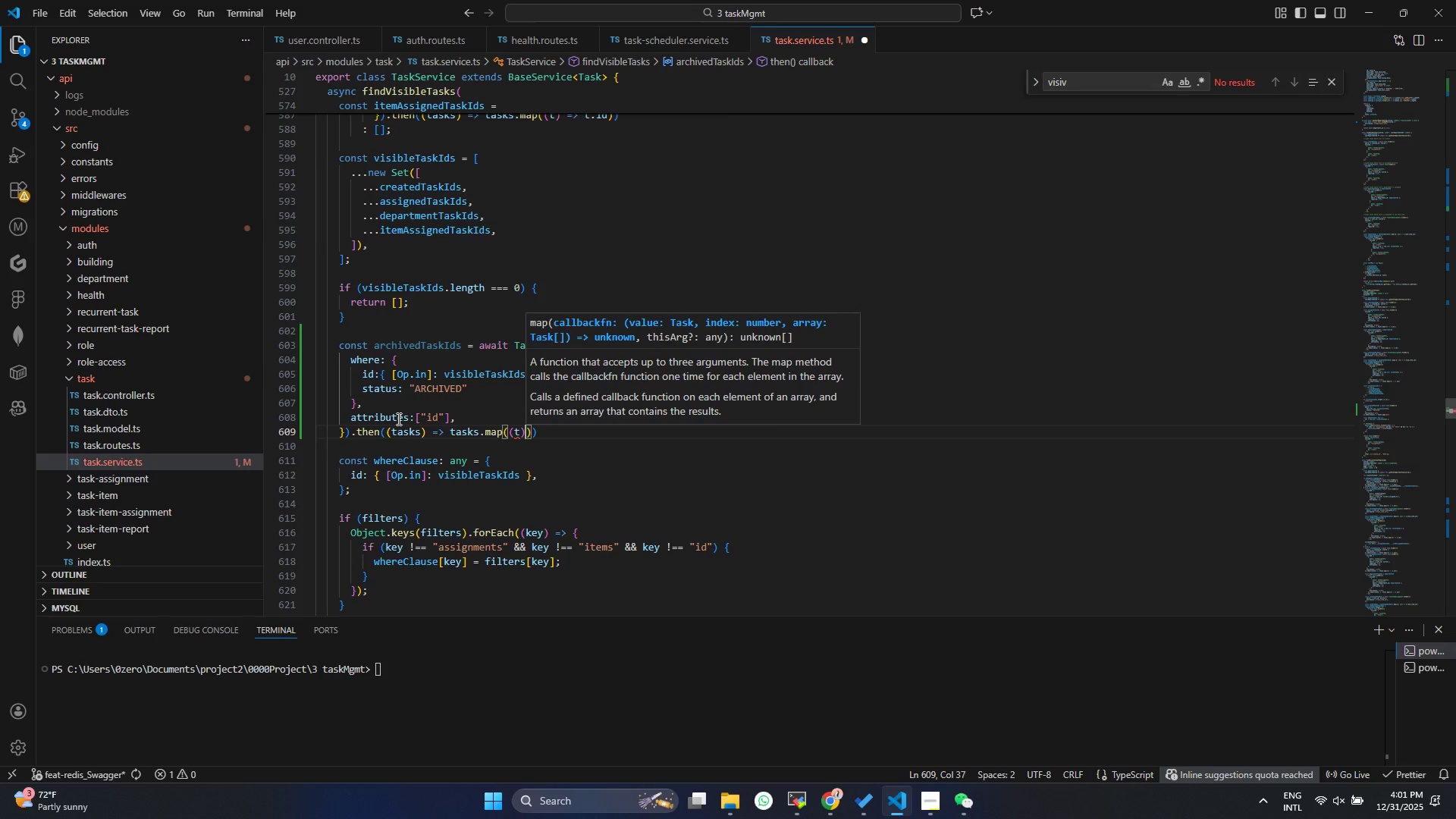 
hold_key(key=ControlLeft, duration=0.72)
 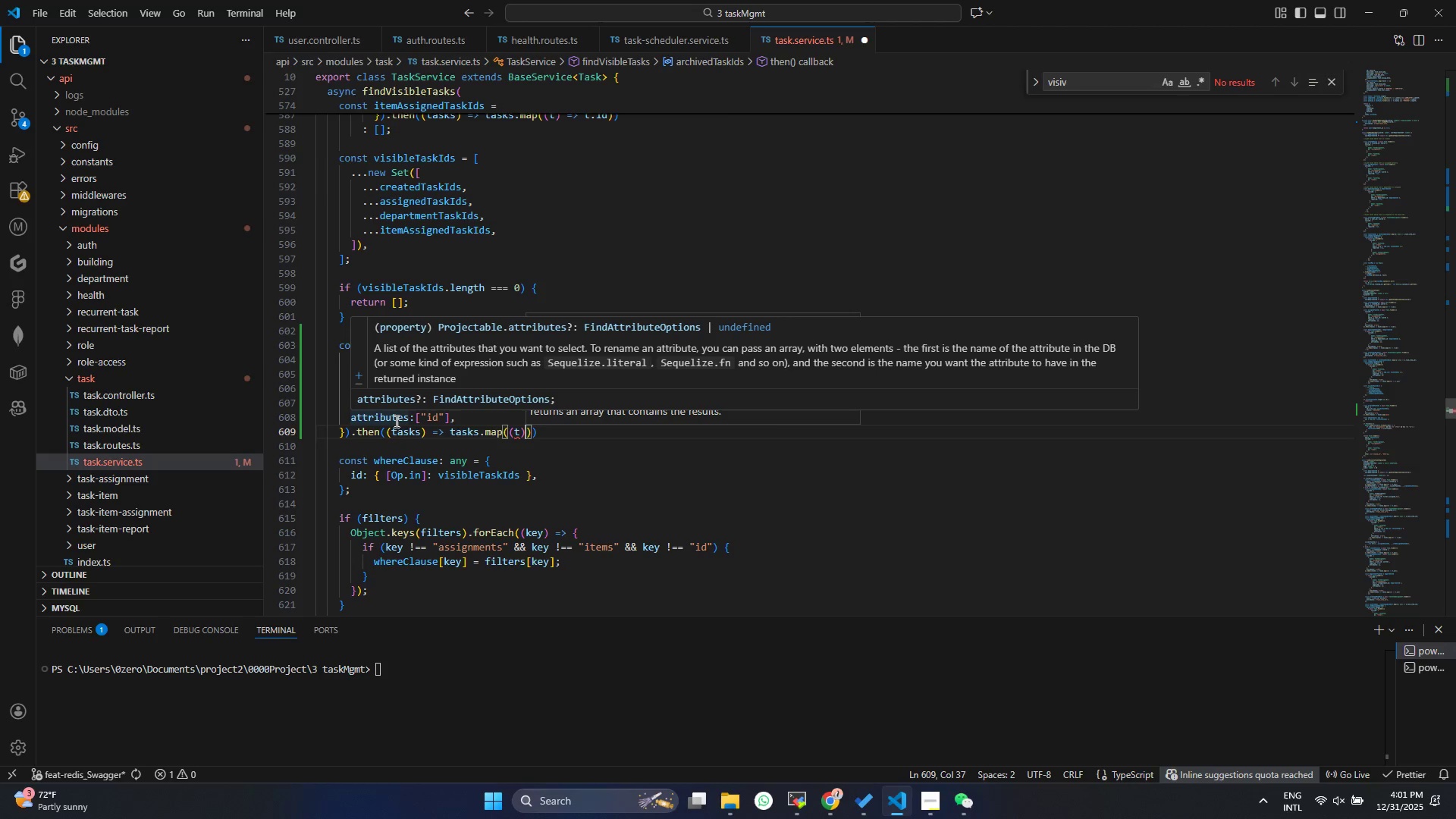 
key(Control+ControlLeft)
 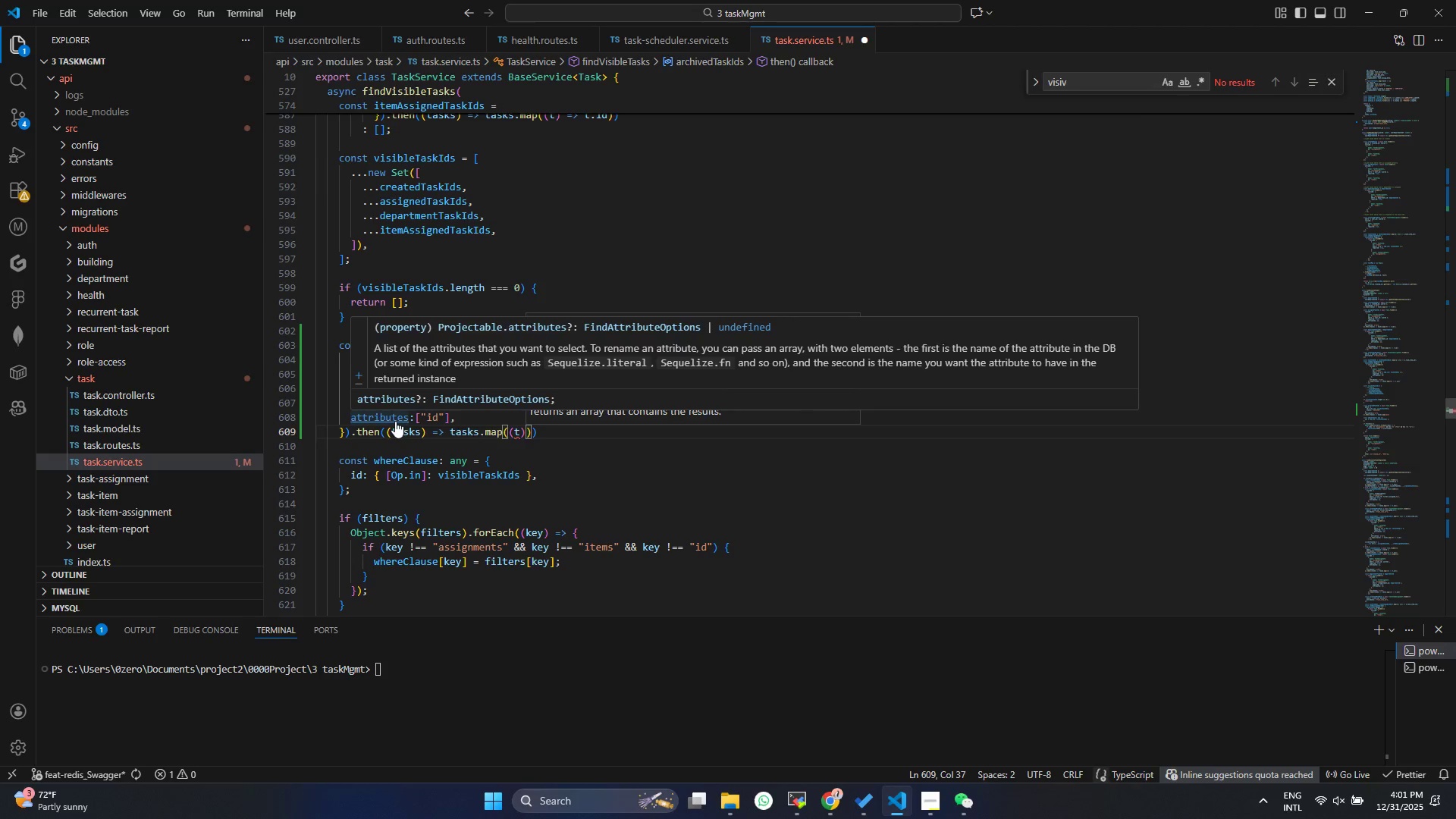 
key(Control+Z)
 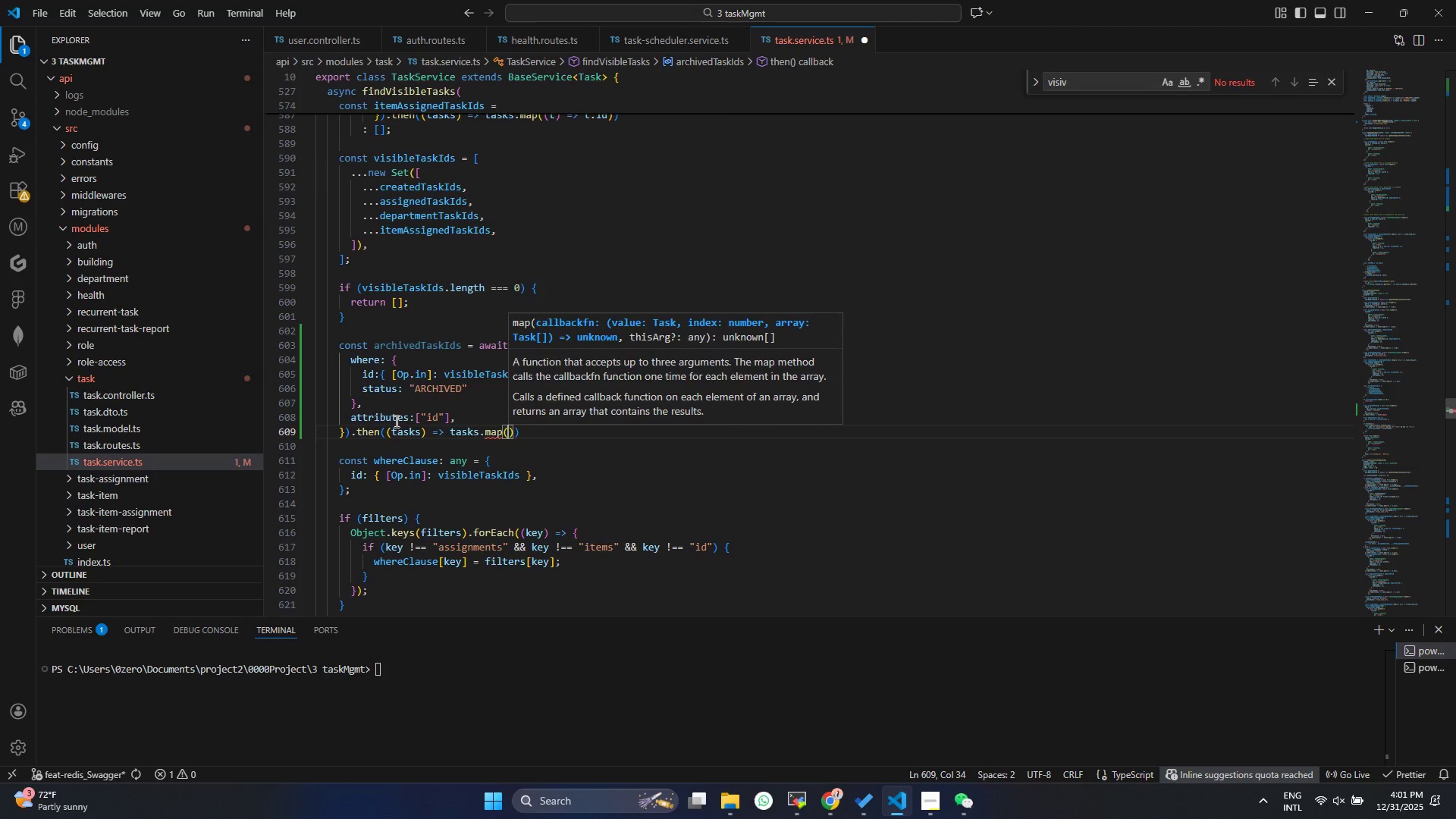 
type((t)
 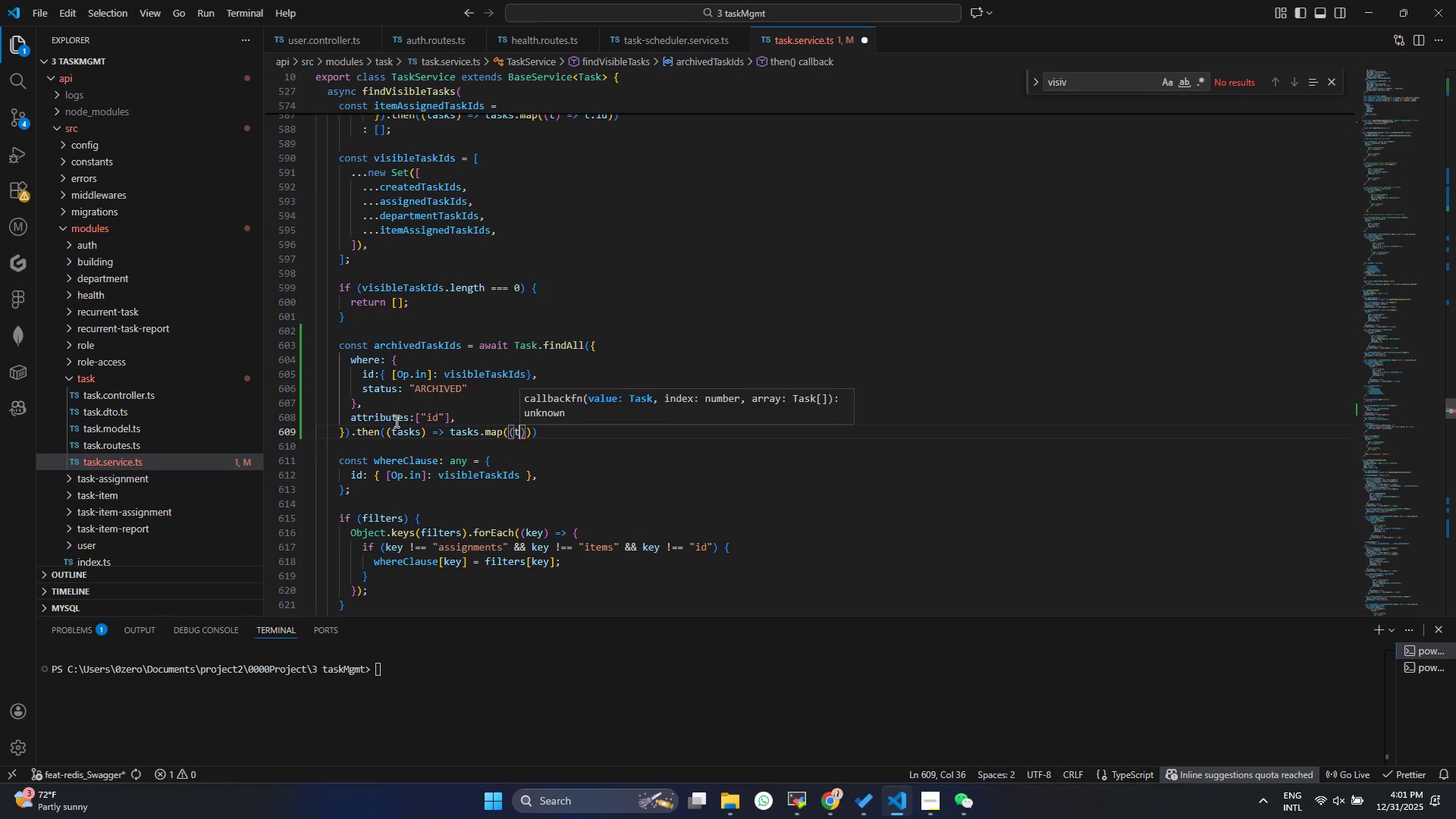 
key(ArrowRight)
 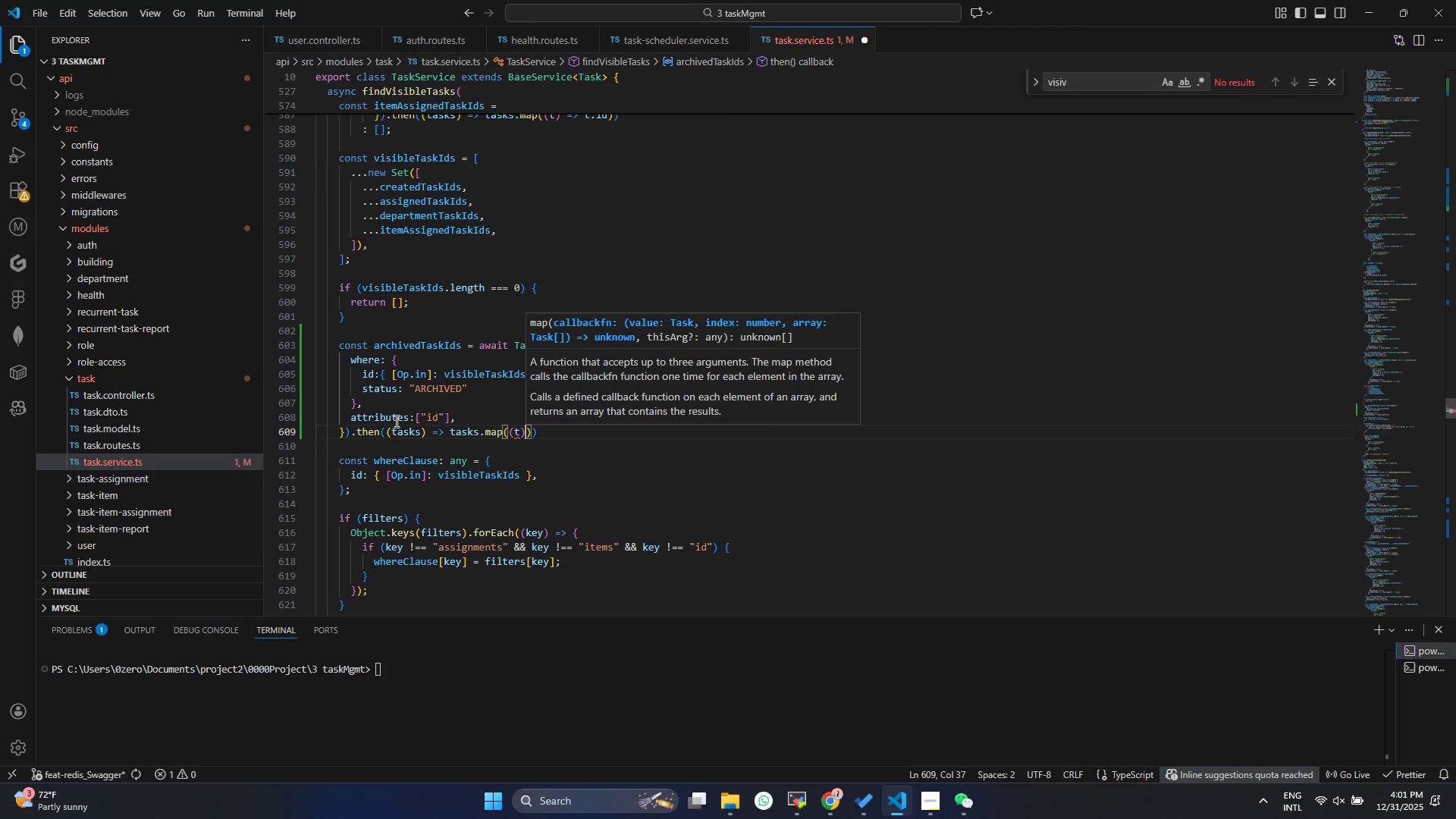 
type( => t.id)
 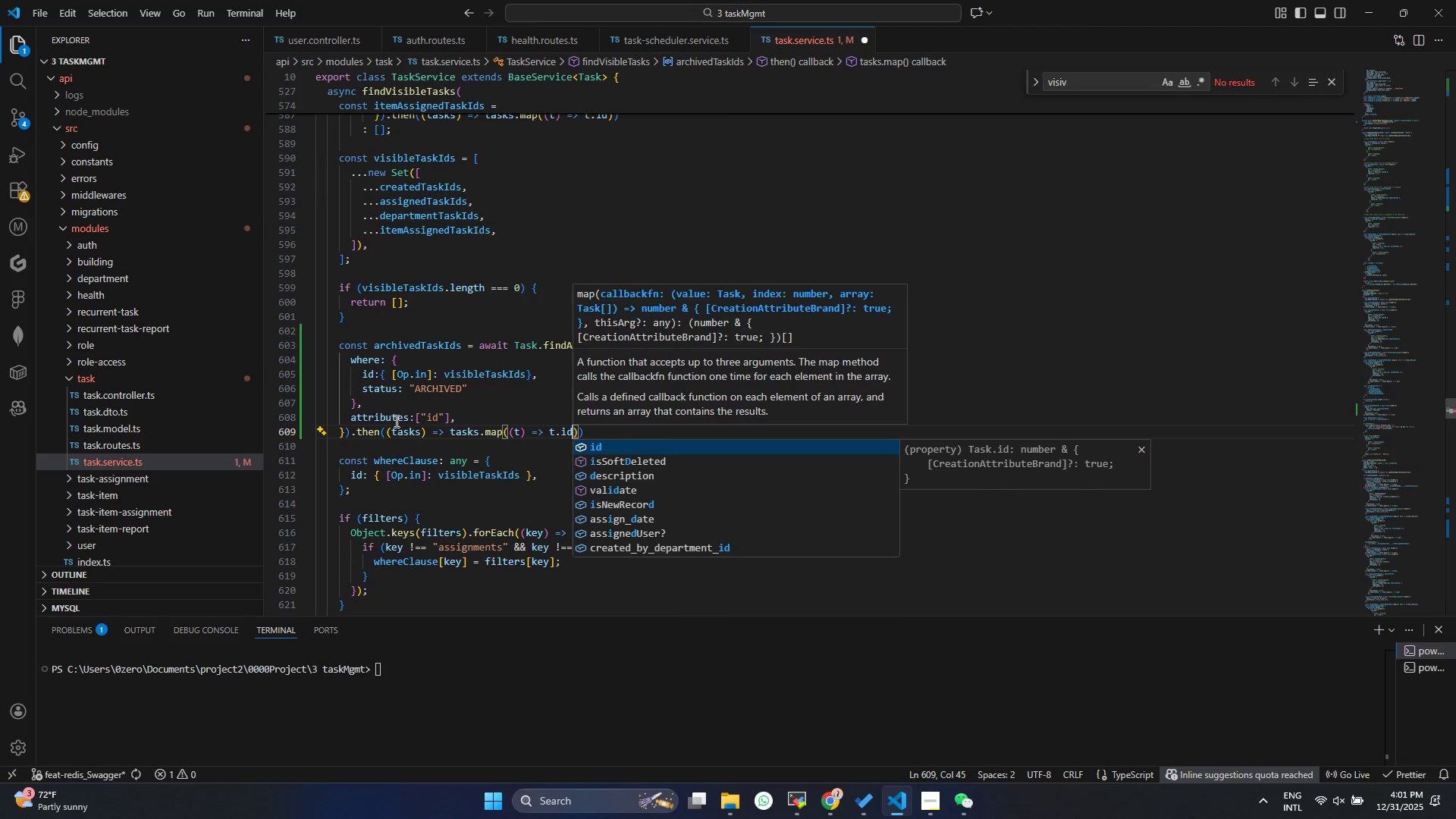 
key(Enter)
 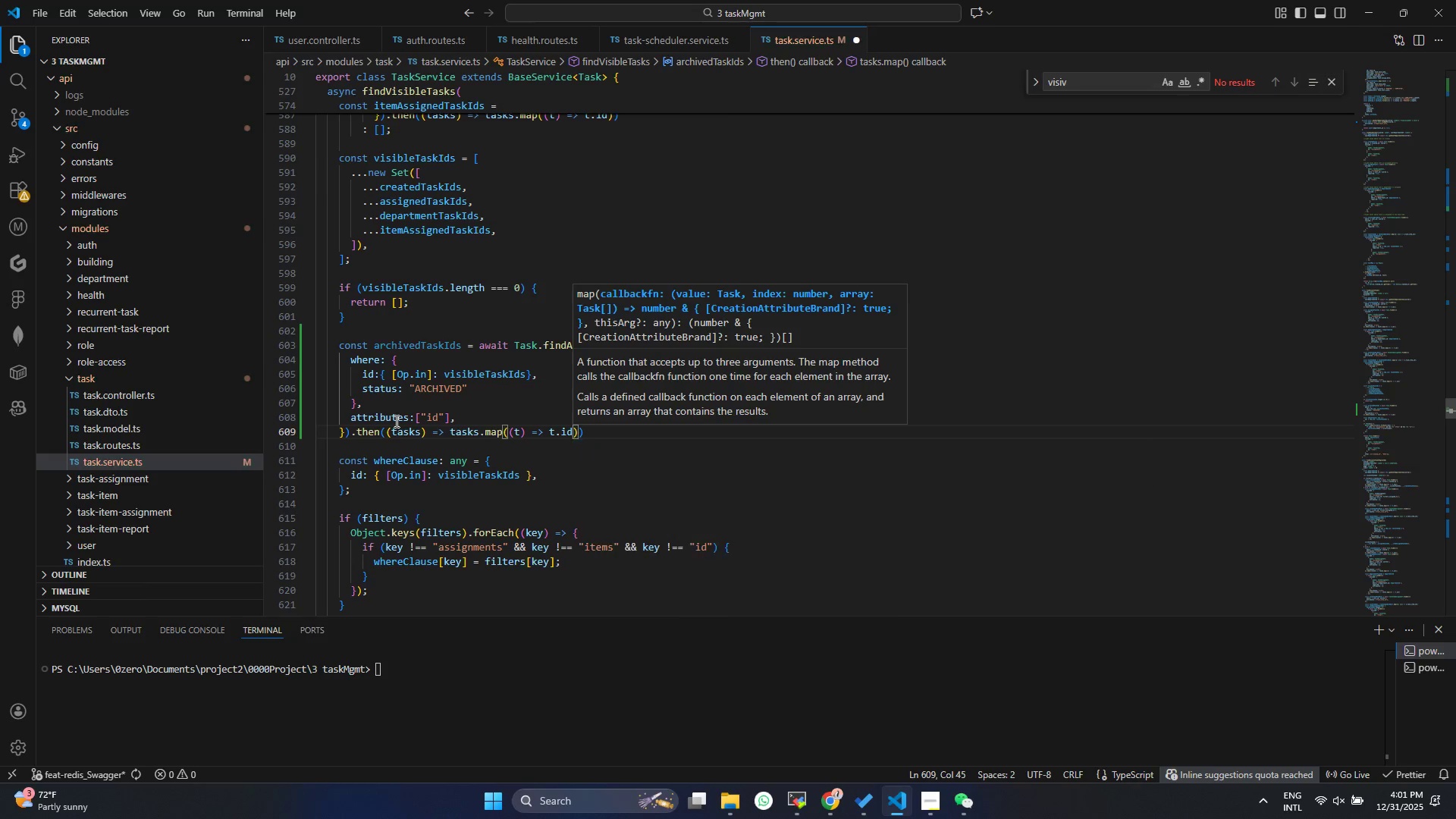 
key(Control+ControlLeft)
 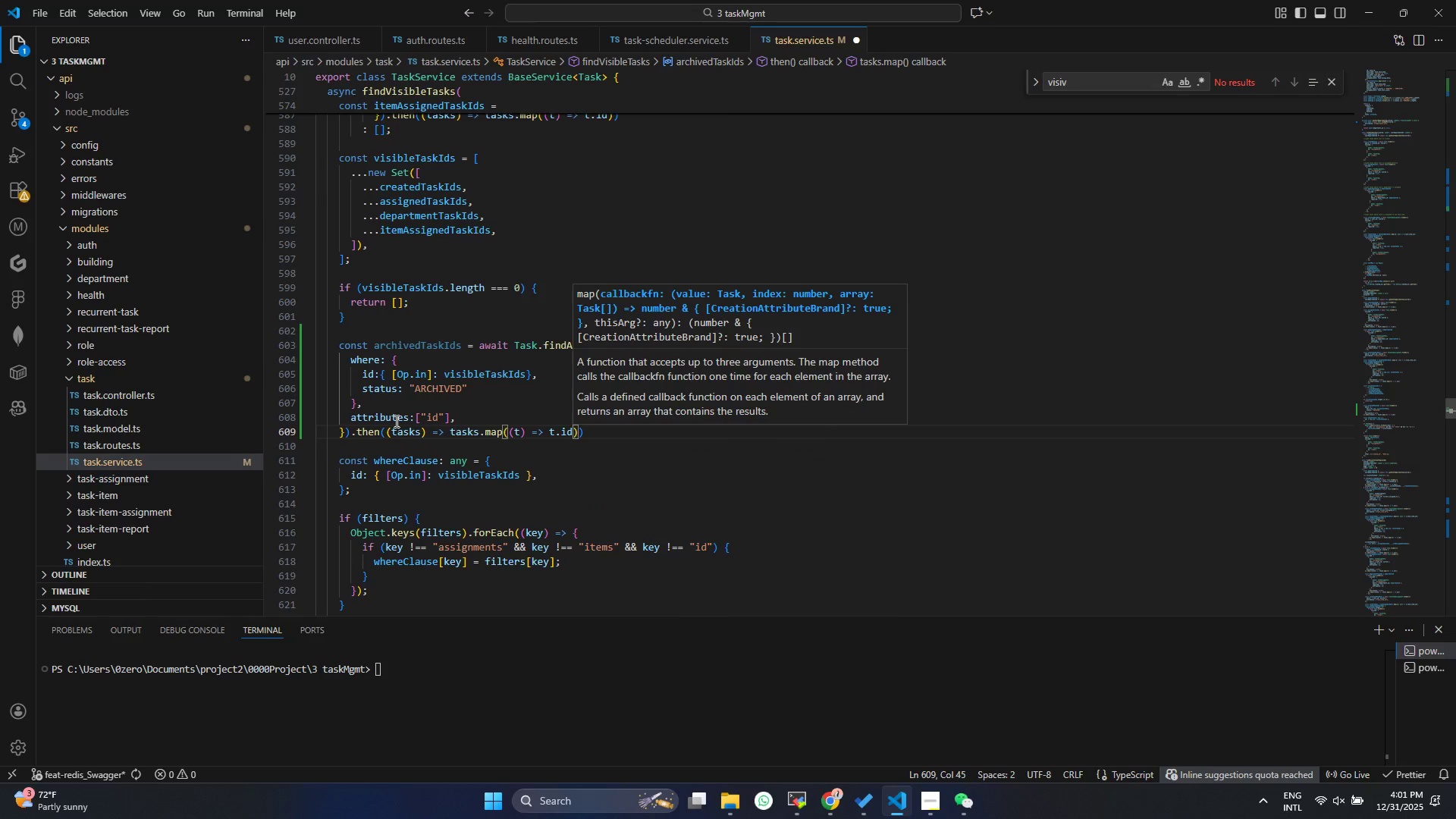 
key(Control+S)
 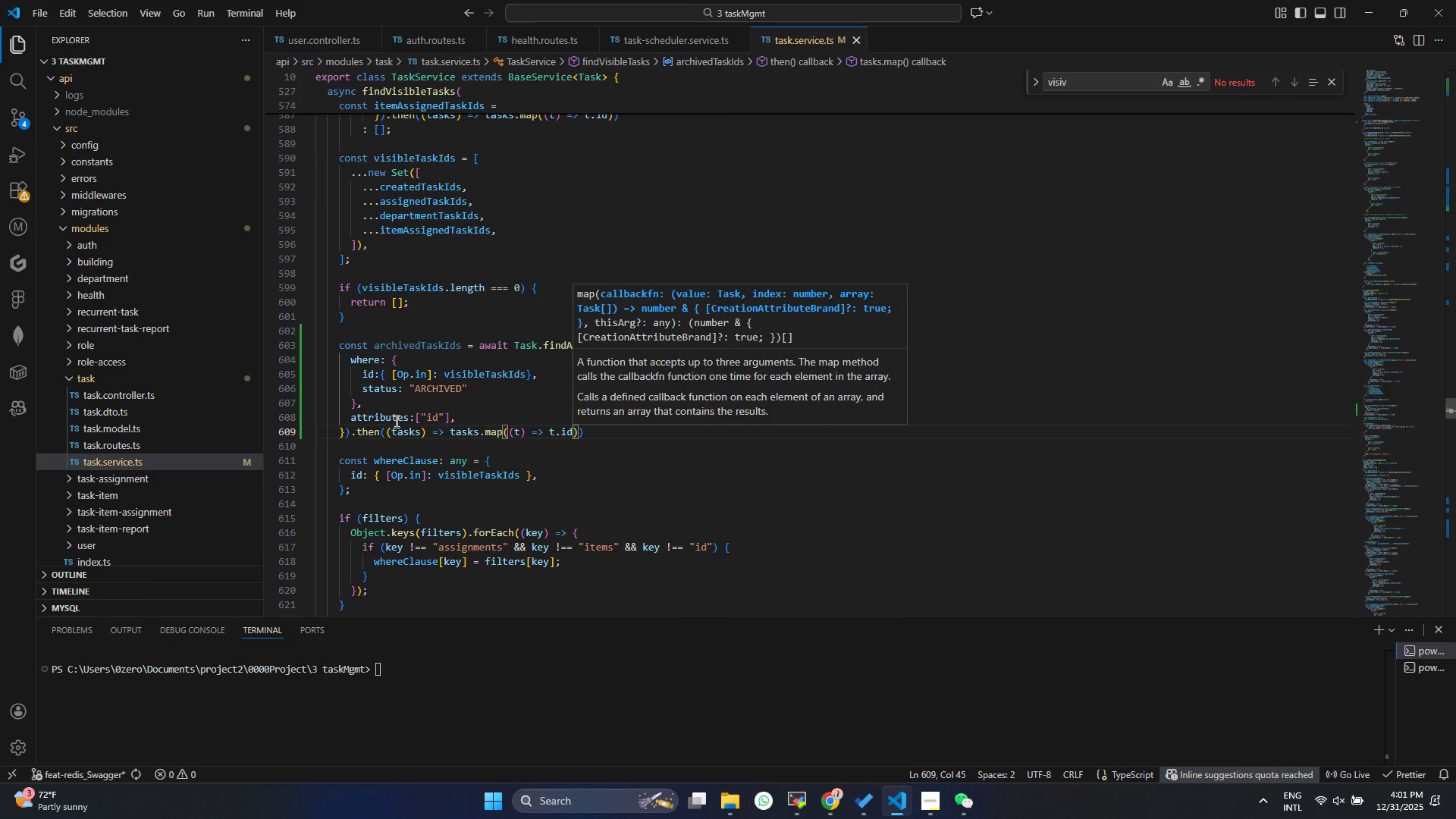 
left_click([601, 433])
 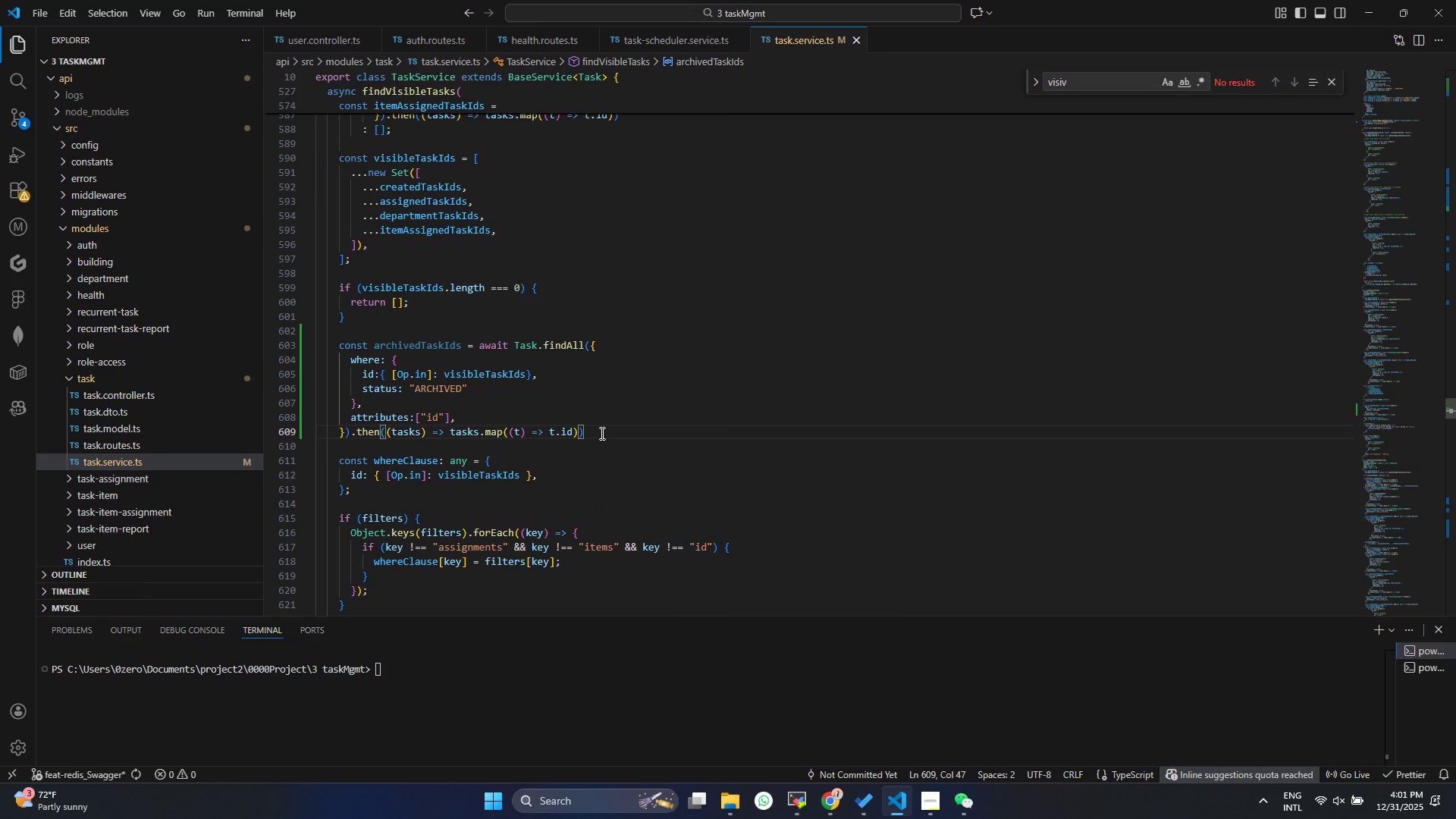 
key(Enter)
 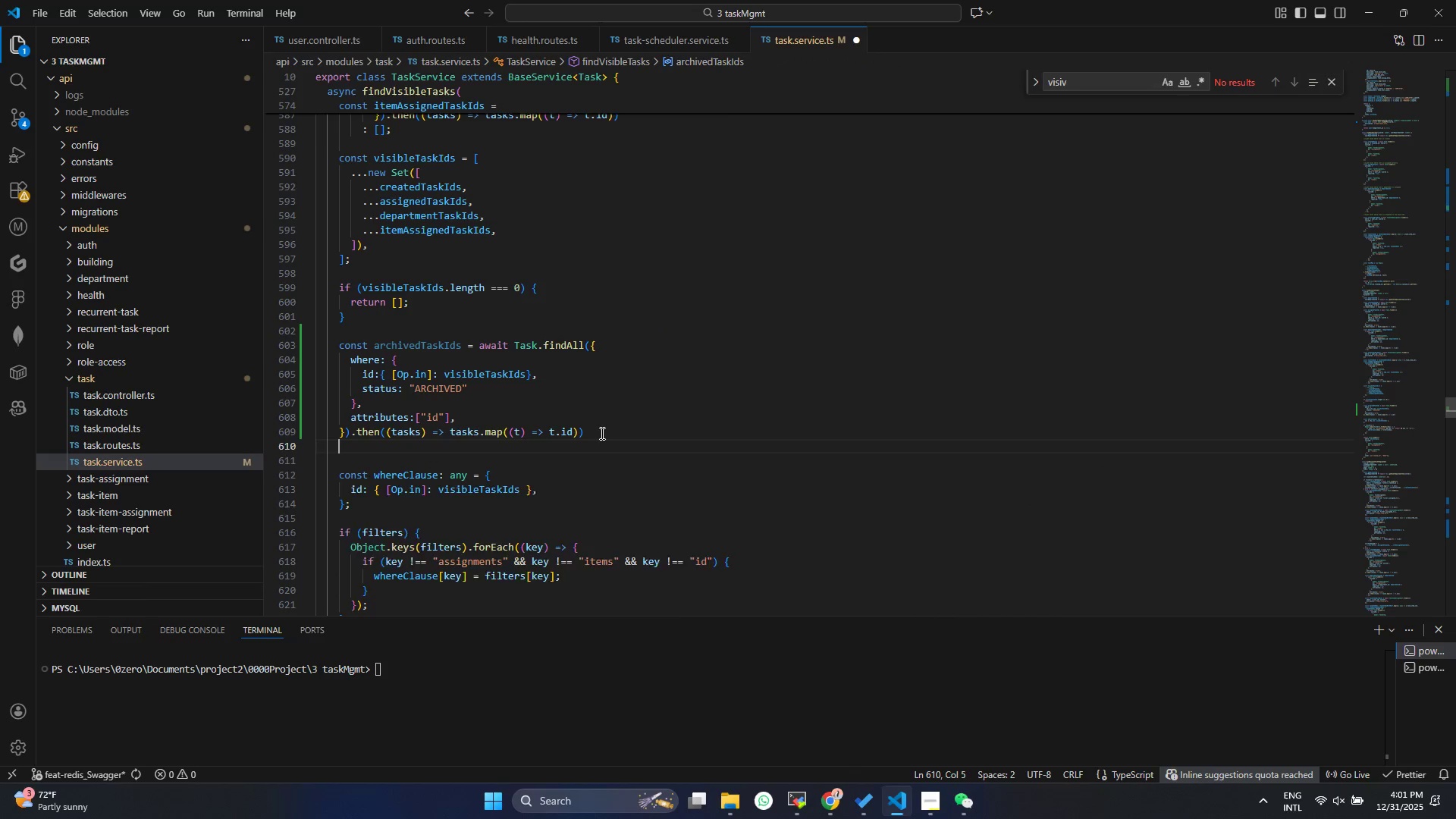 
key(Enter)
 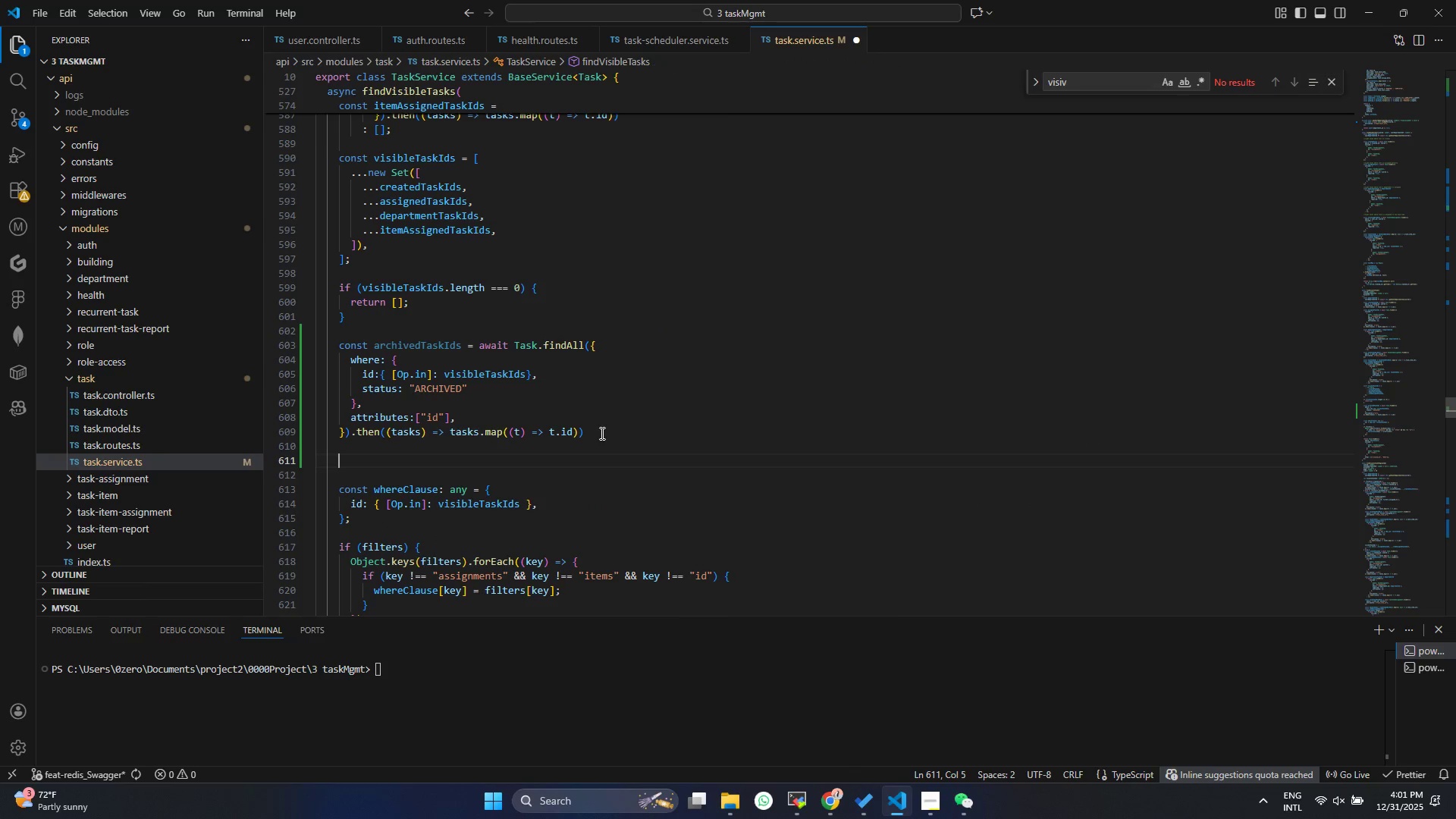 
type(const nonAt)
key(Backspace)
type(rchivedTasks)
key(Backspace)
type(Ids= vis)
 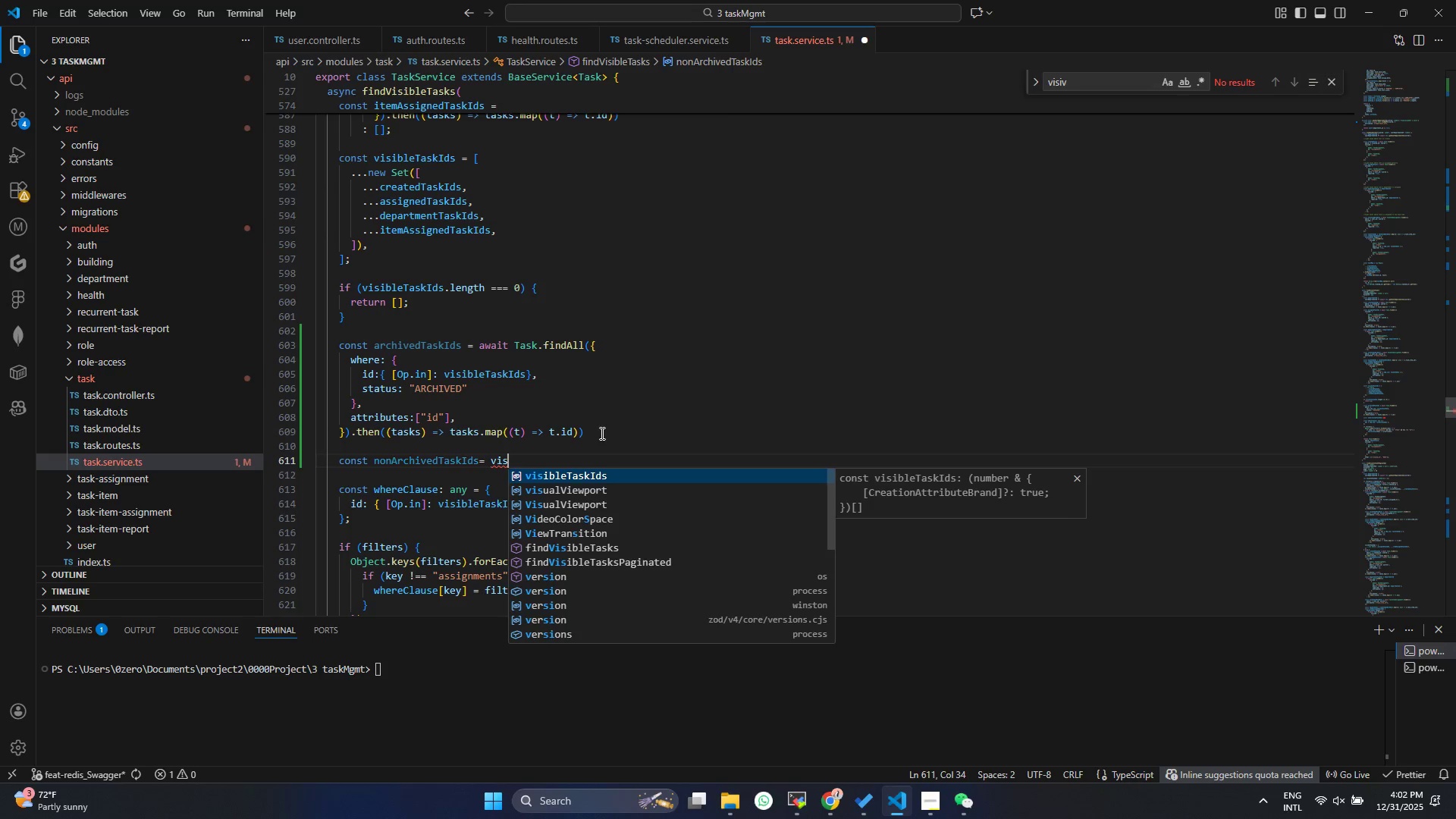 
key(Enter)
 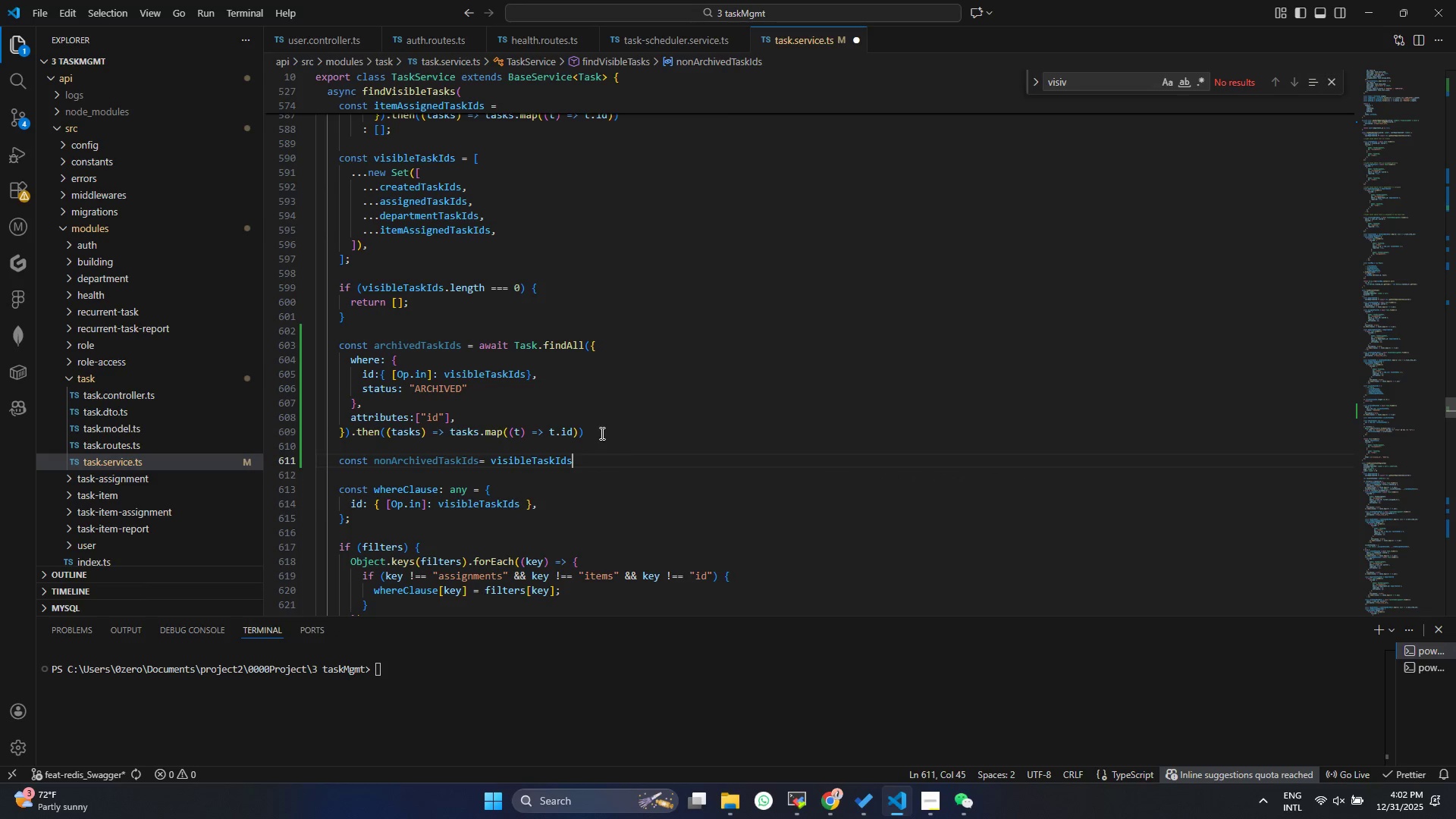 
type(.filter)
 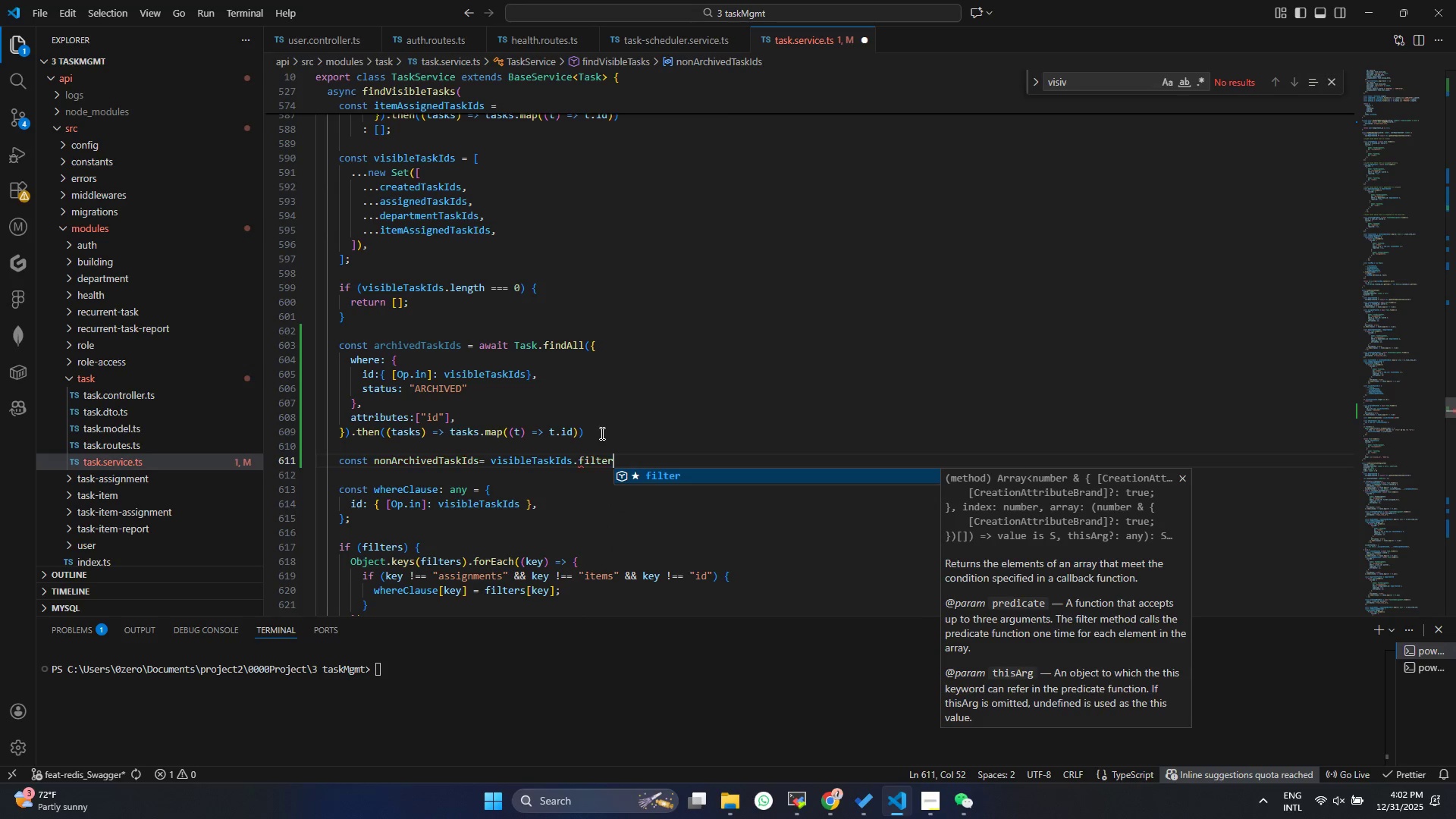 
key(Enter)
 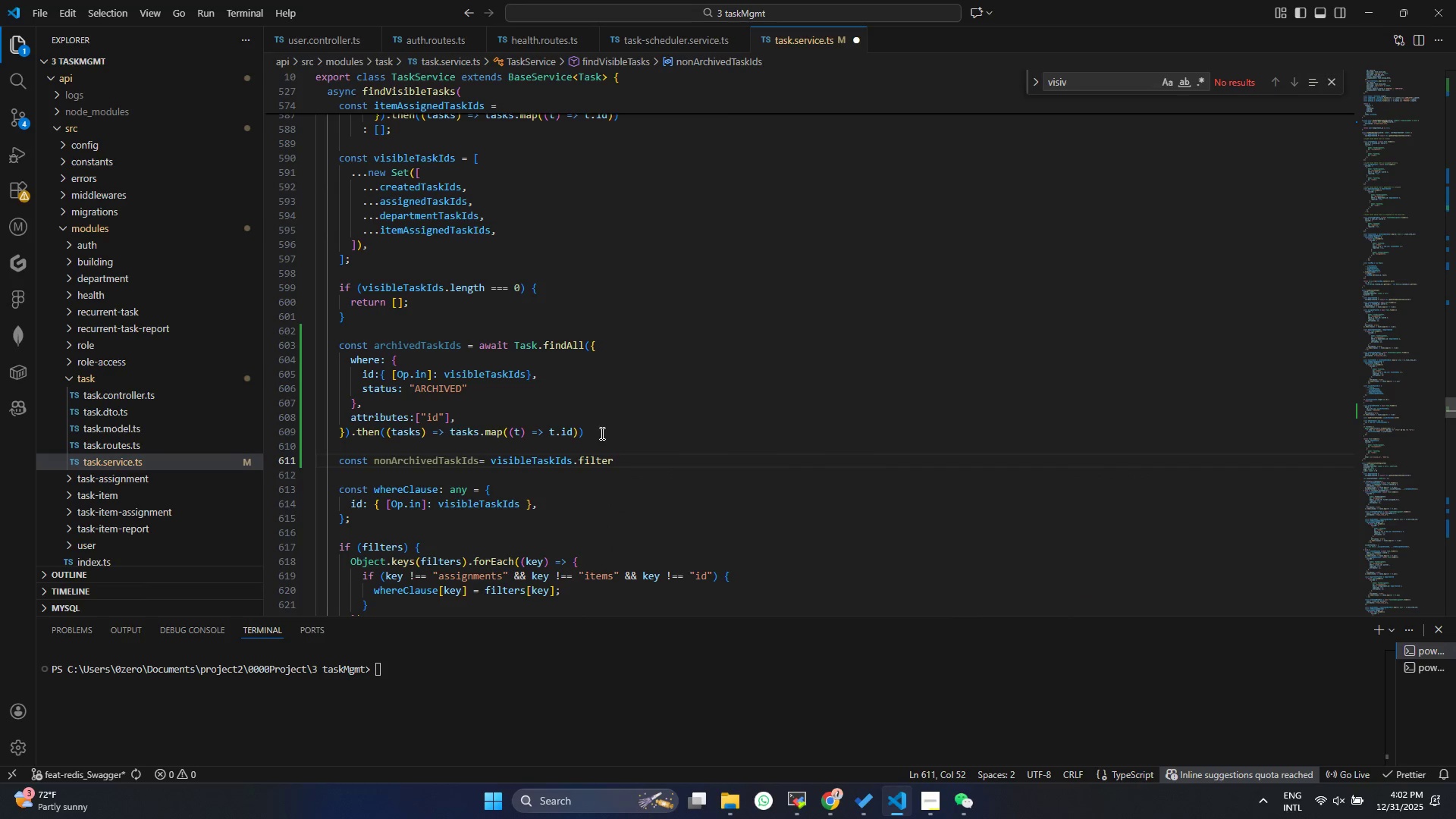 
key(Shift+9)
 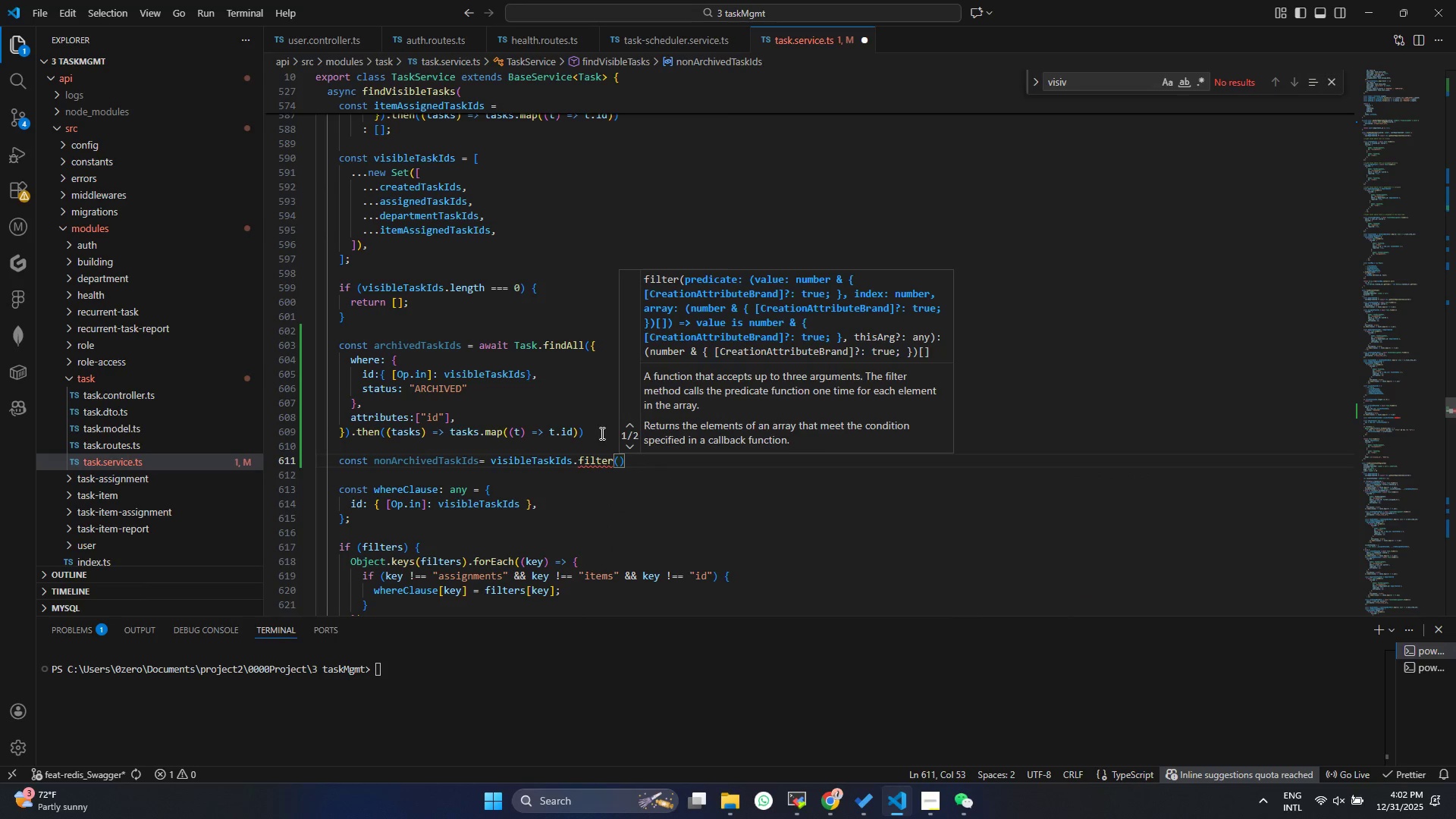 
key(Enter)
 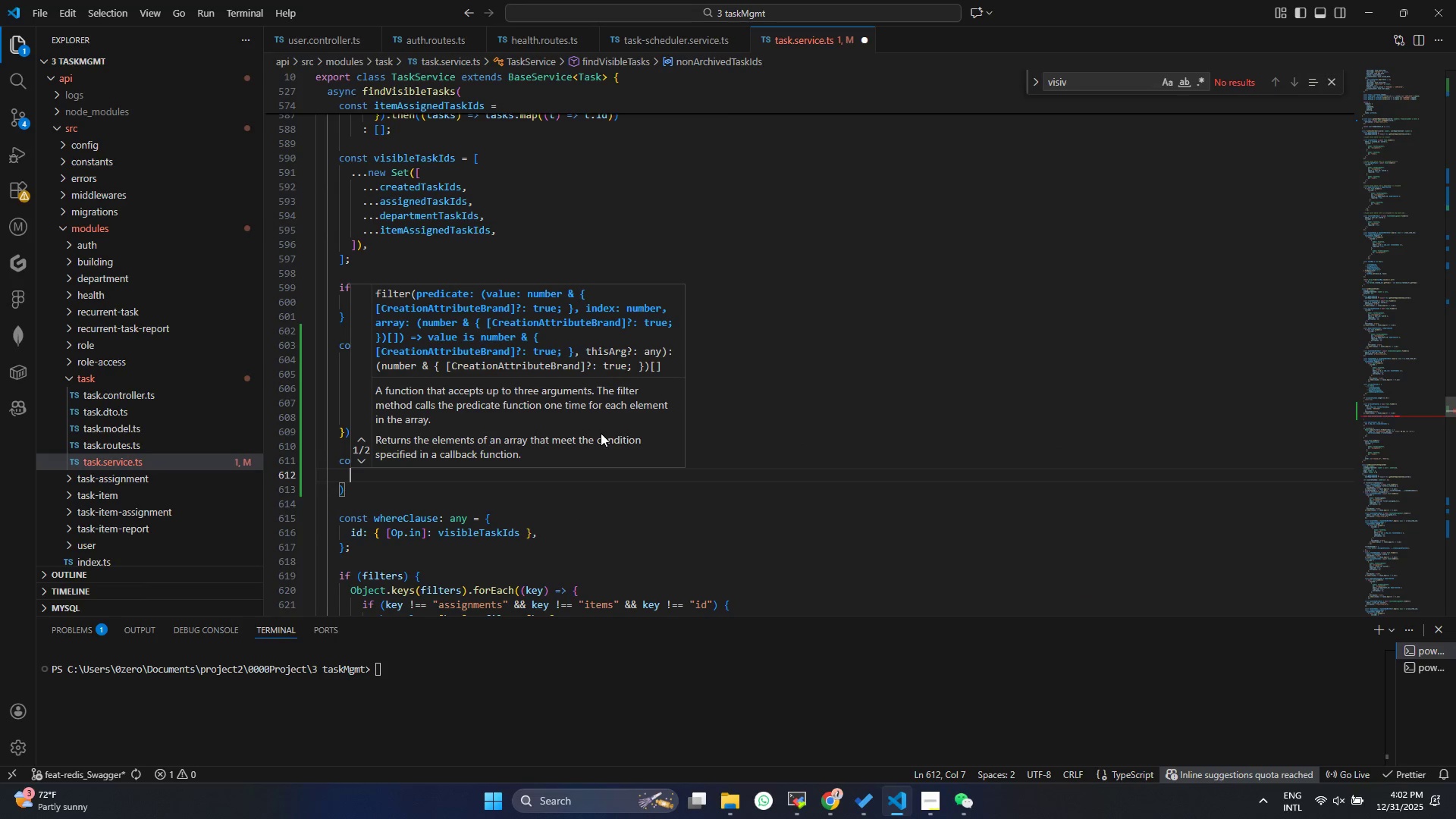 
type((id)
 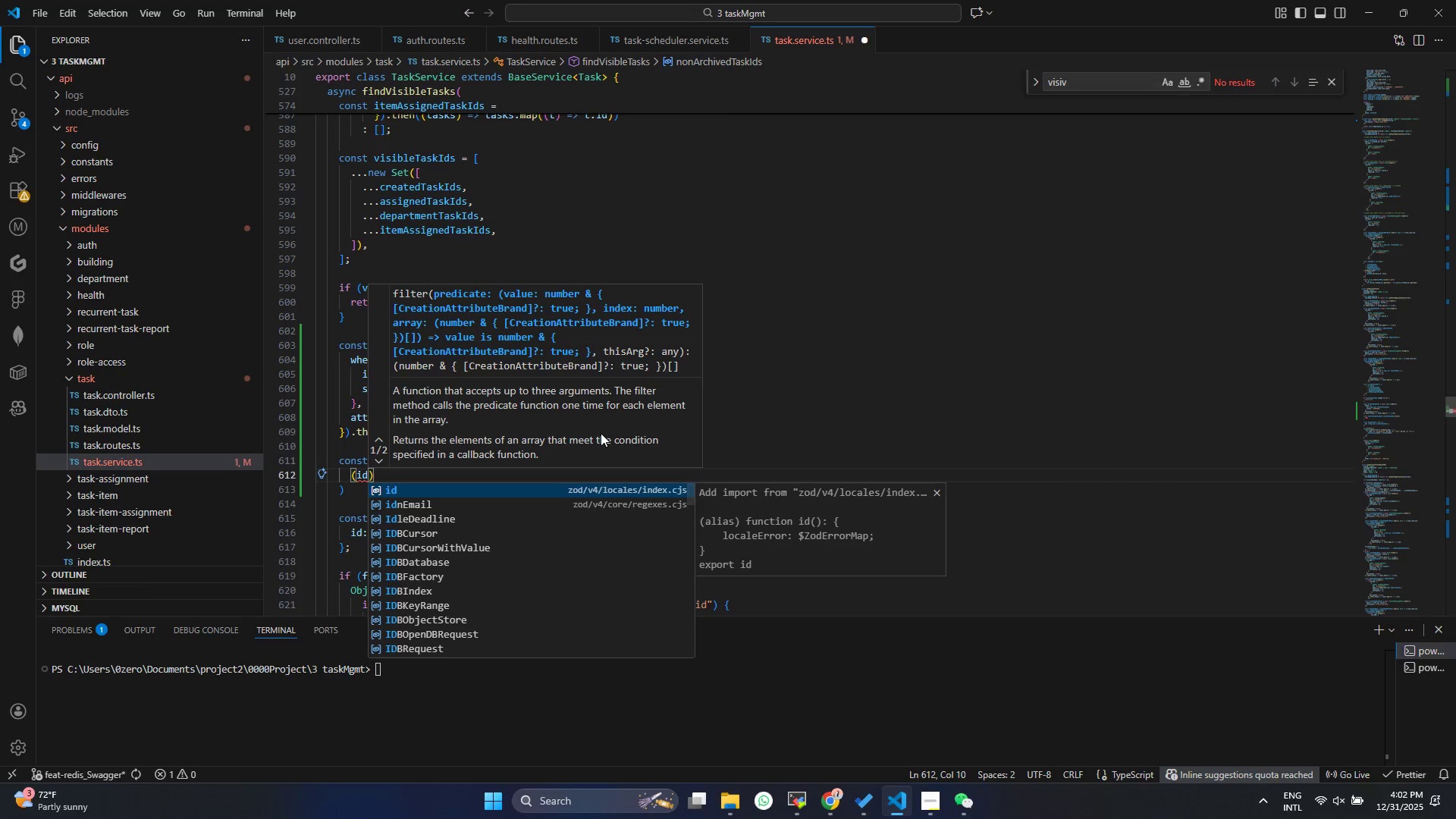 
key(ArrowRight)
 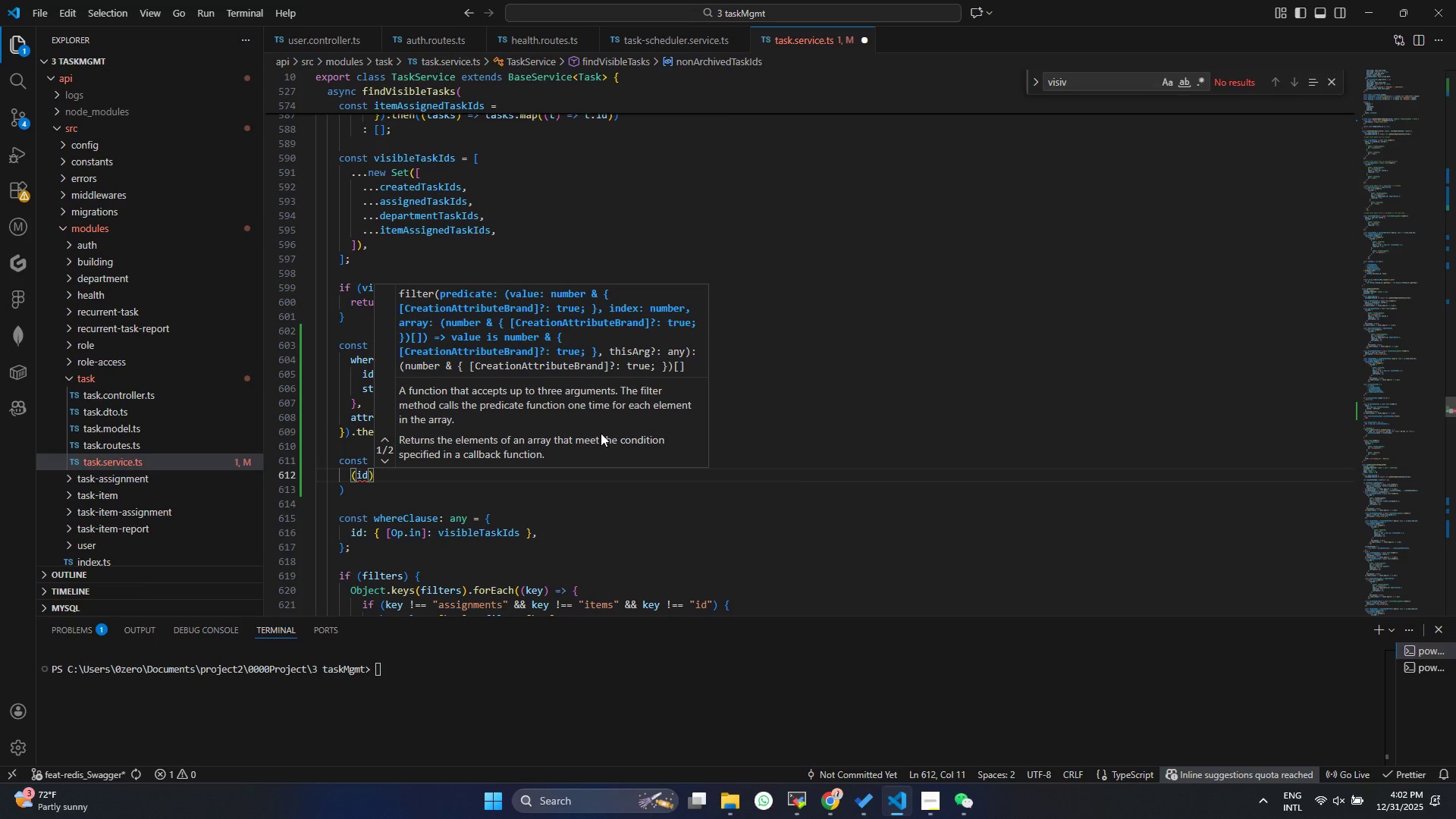 
type(=> !ar)
 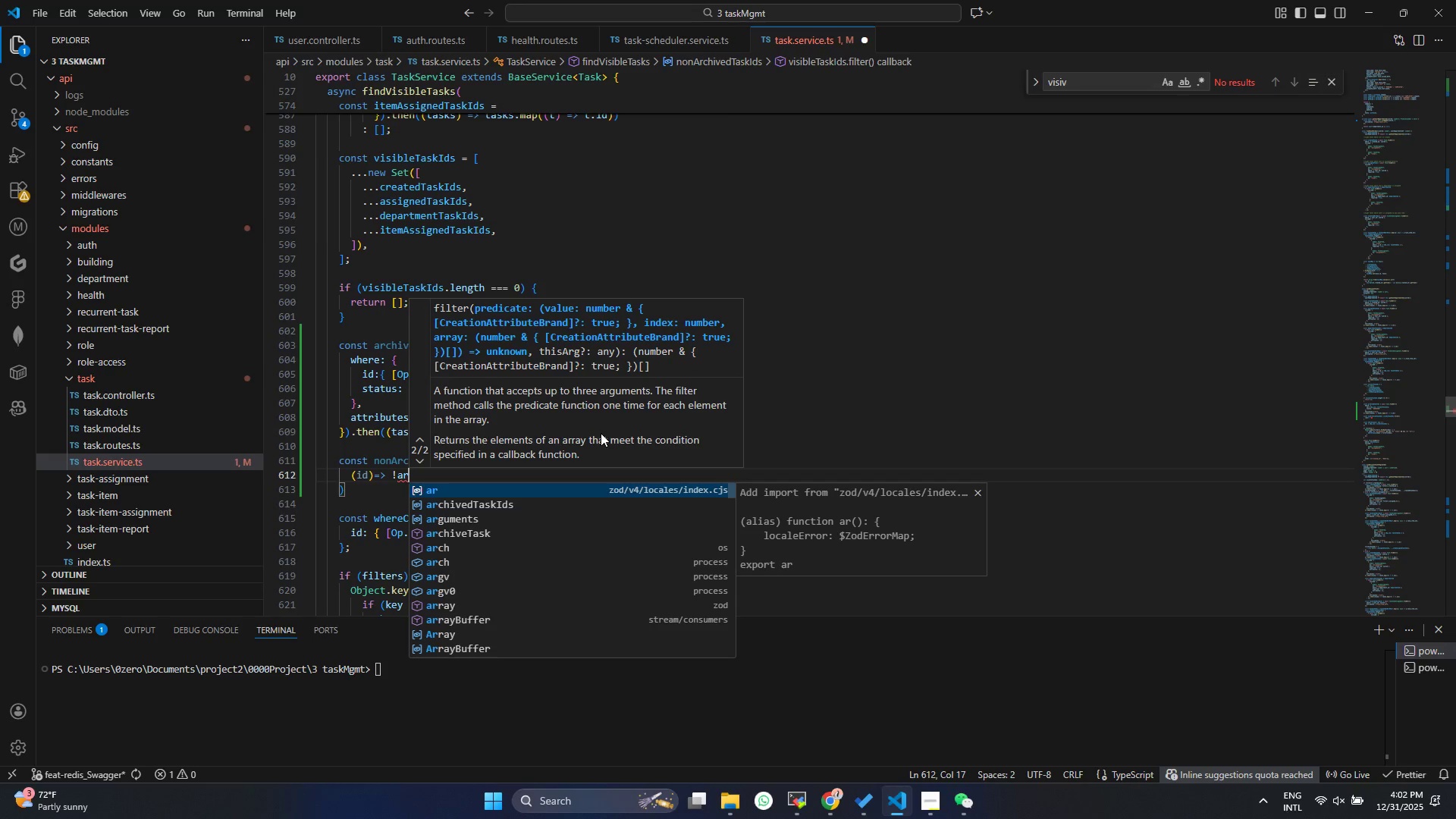 
key(ArrowDown)
 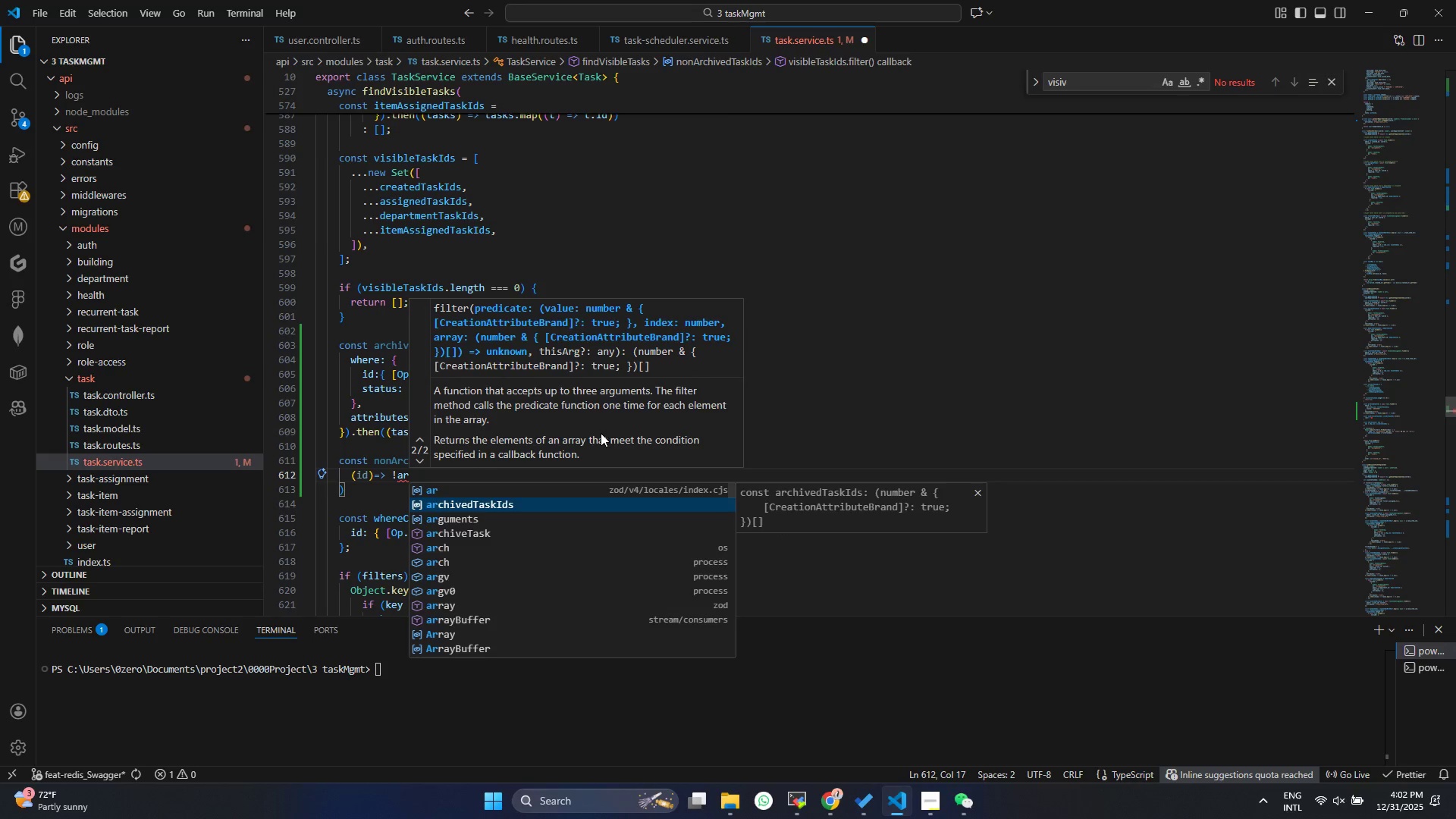 
key(Enter)
 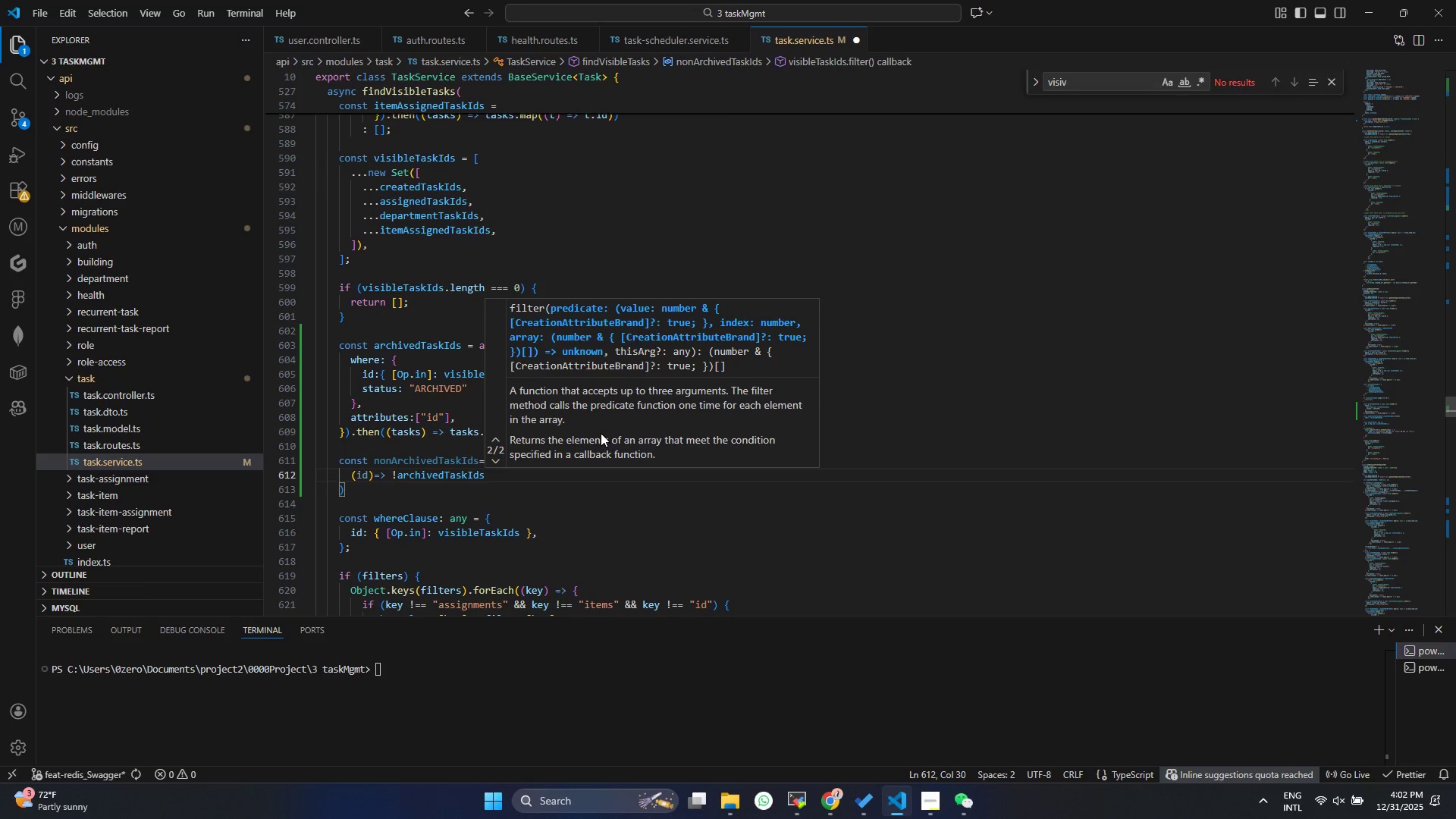 
type(.in)
 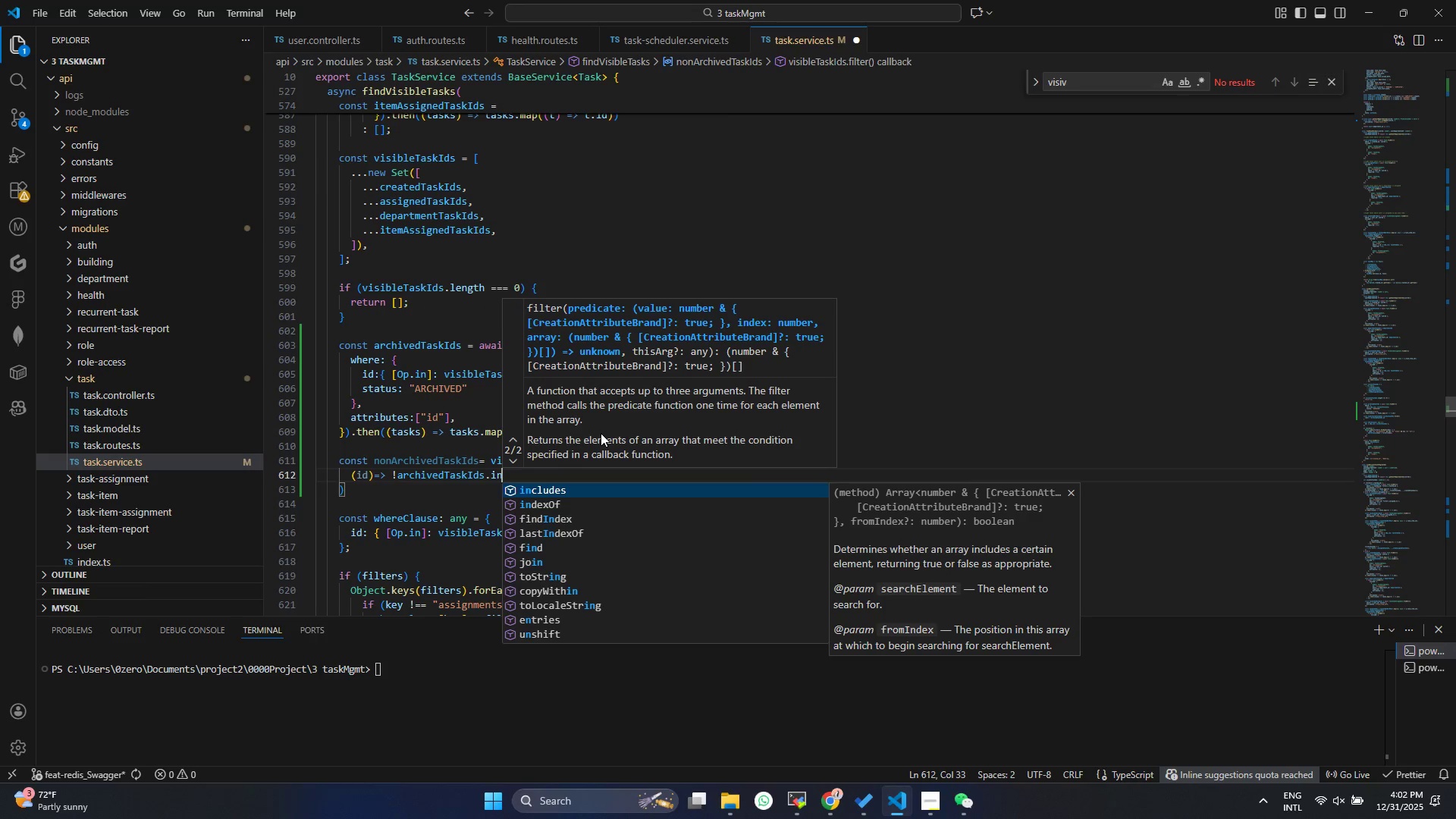 
key(Enter)
 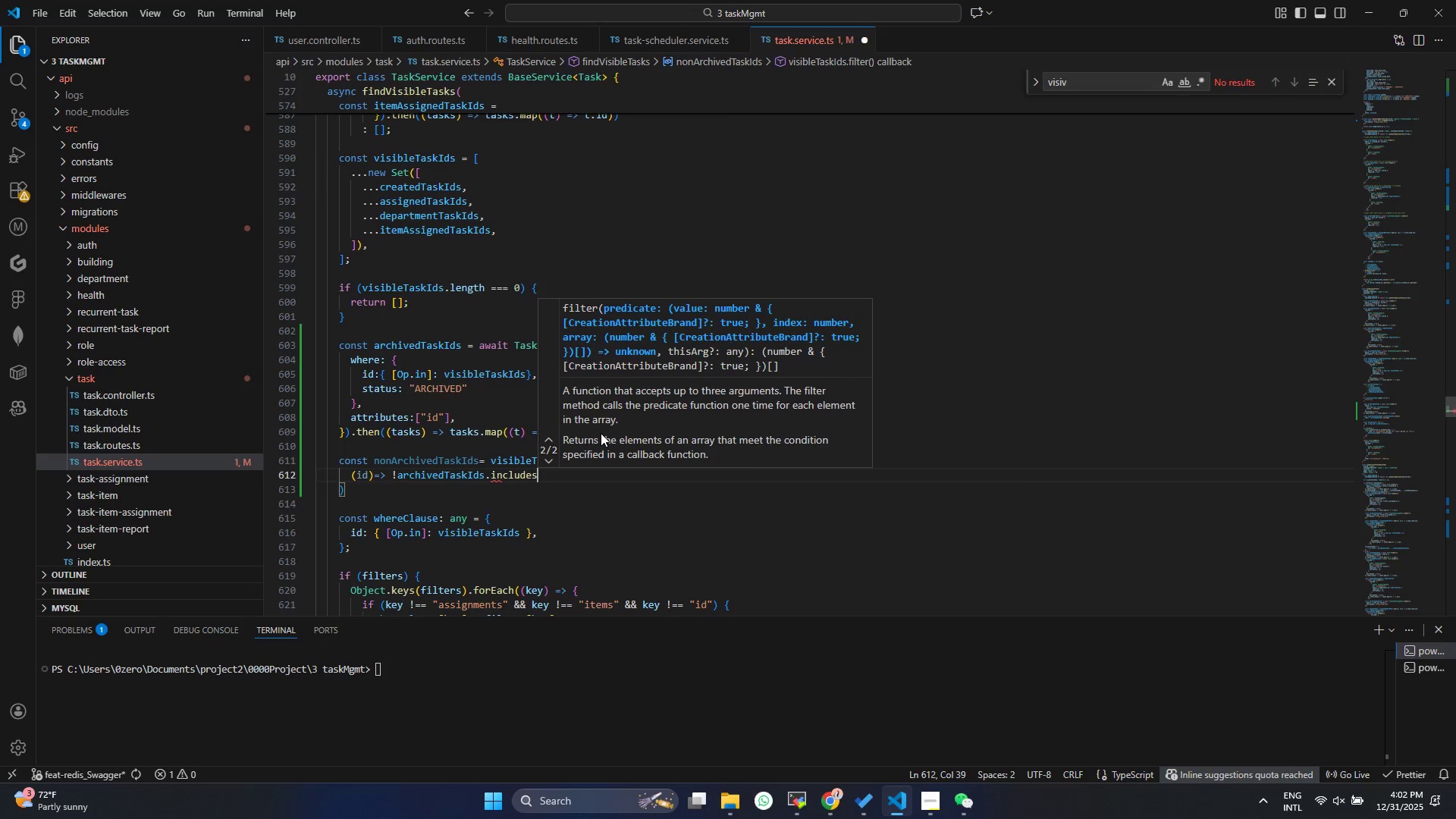 
type((o)
key(Backspace)
type(id)
 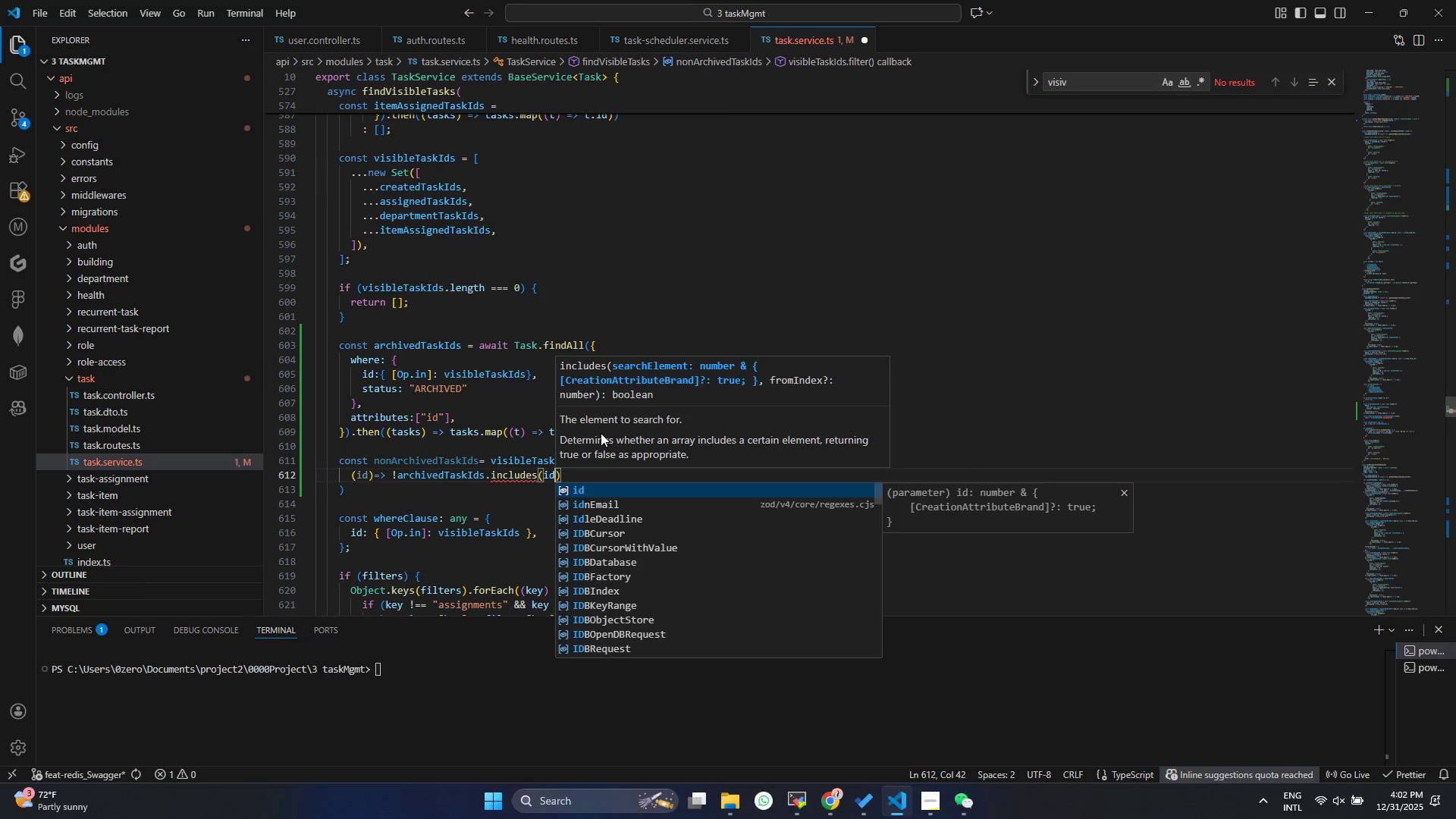 
key(Control+ControlLeft)
 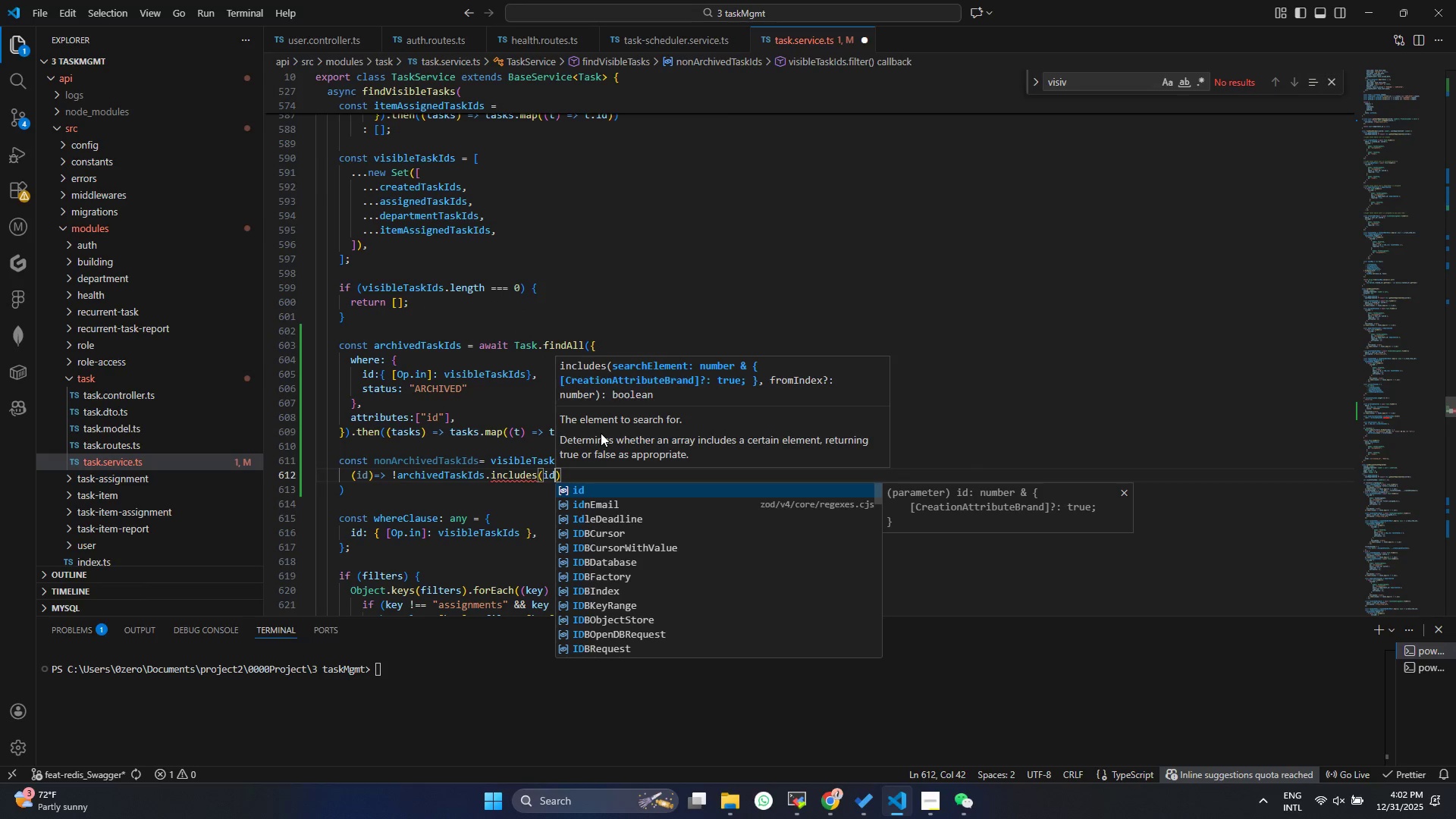 
key(Control+S)
 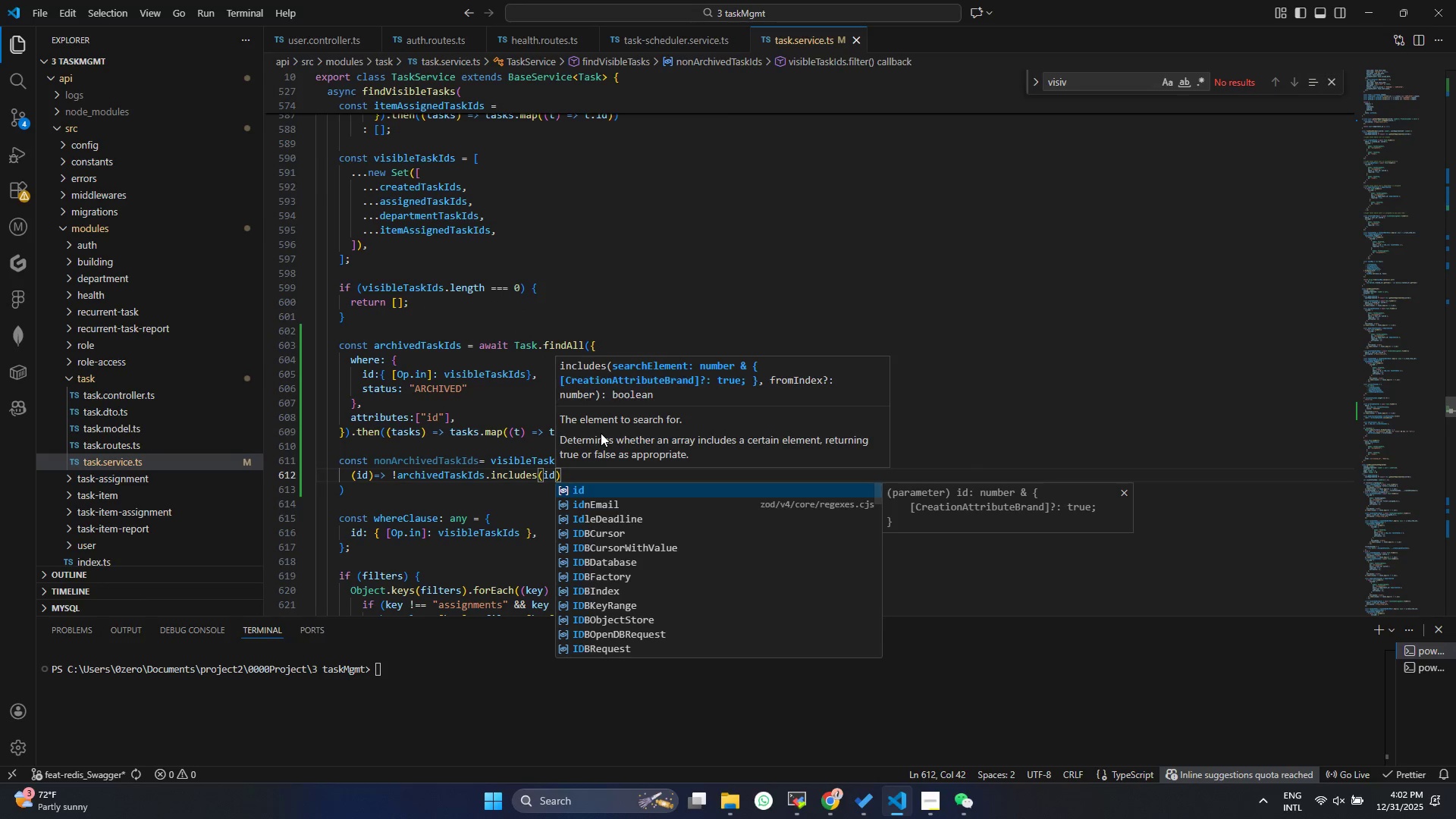 
key(Control+ArrowDown)
 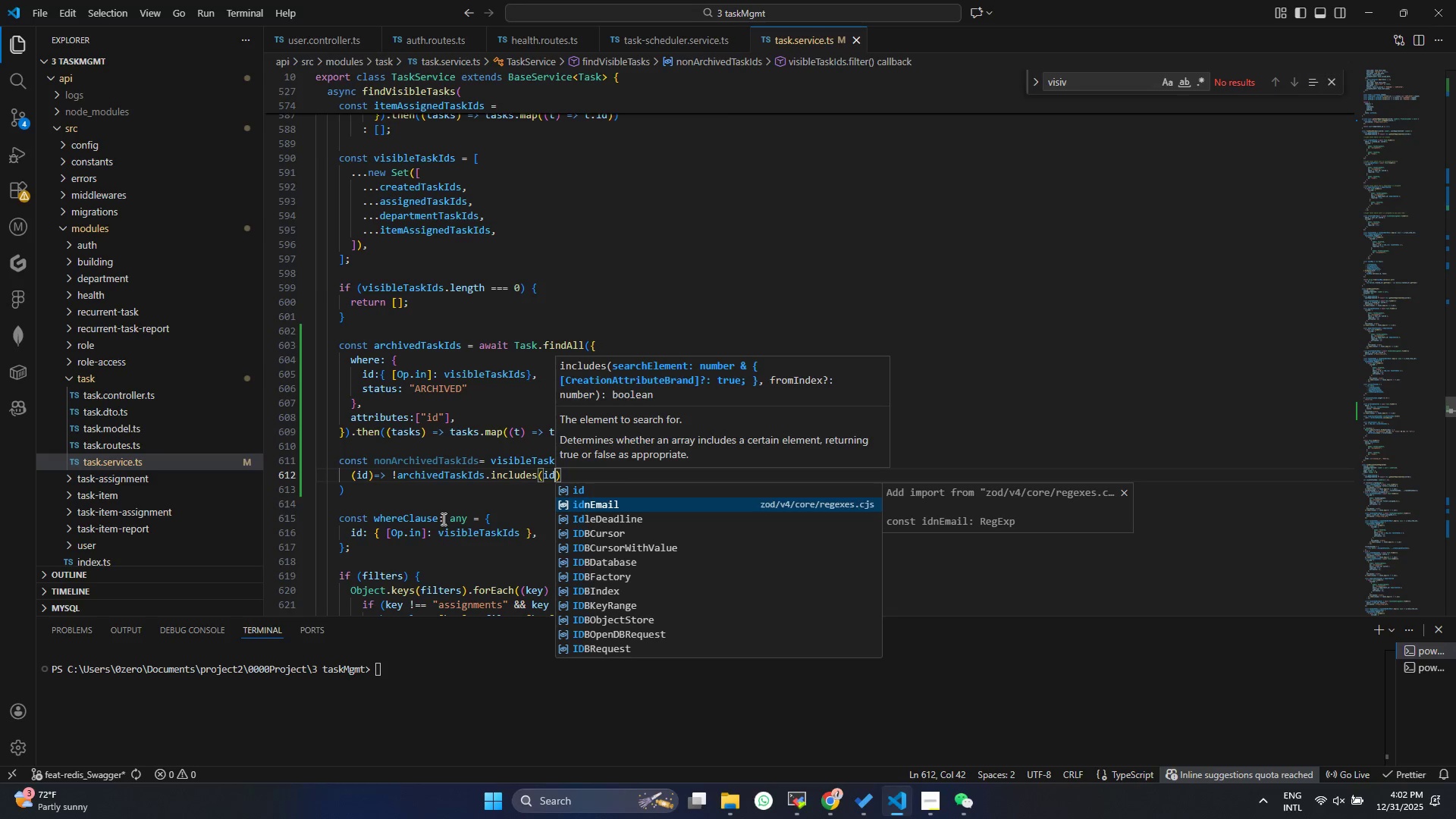 
double_click([396, 490])
 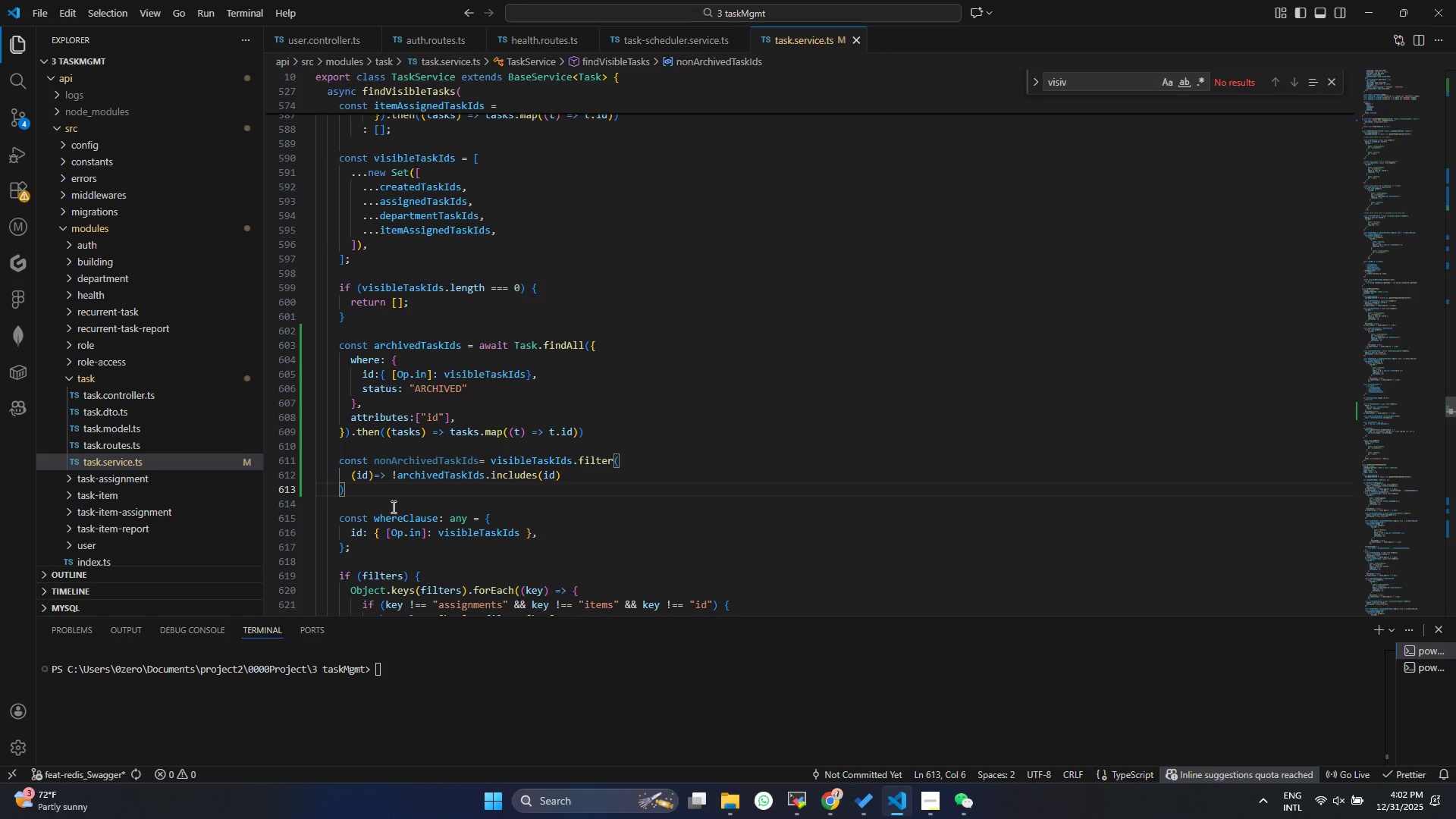 
key(Enter)
 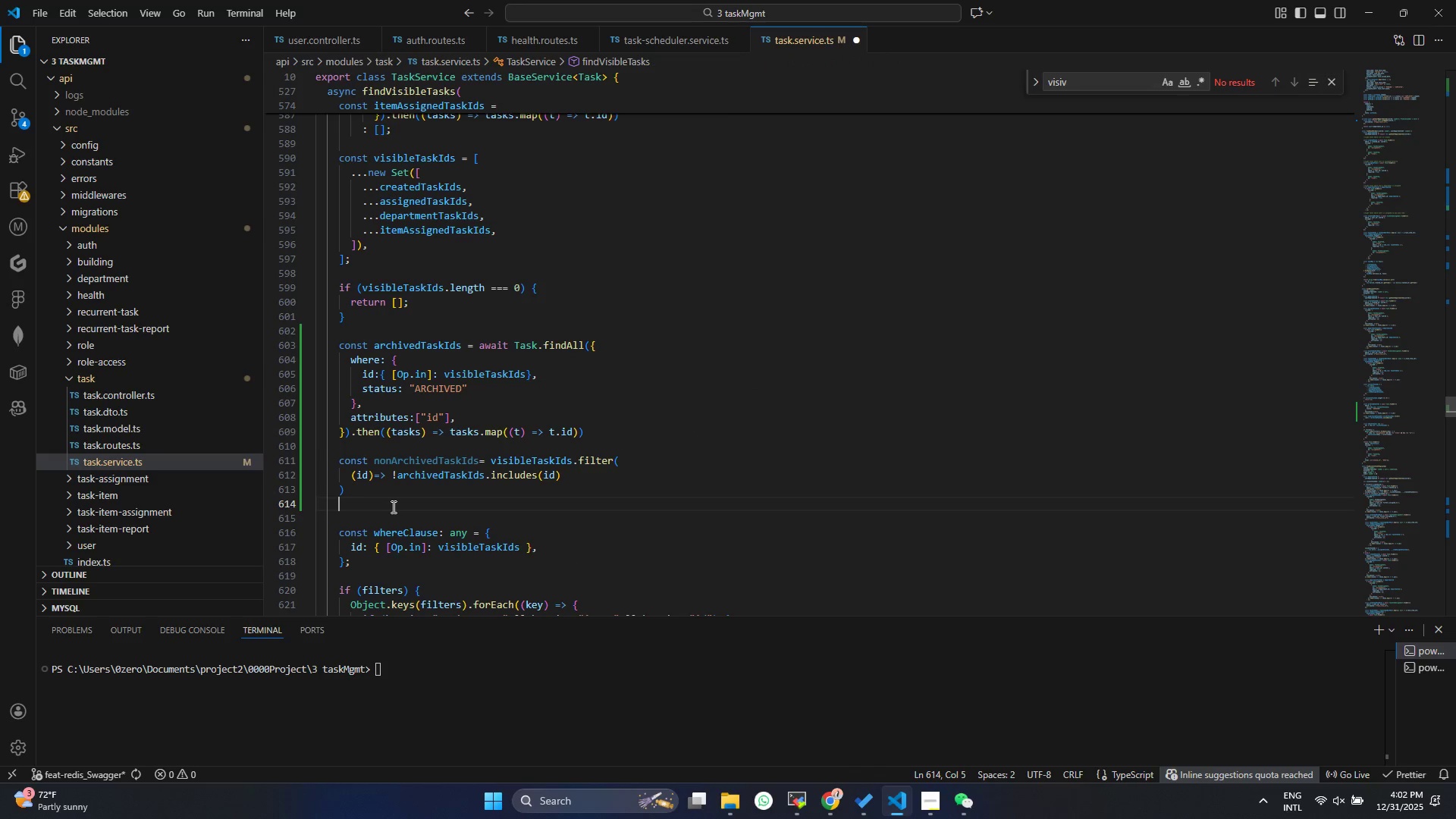 
type(if(non)
 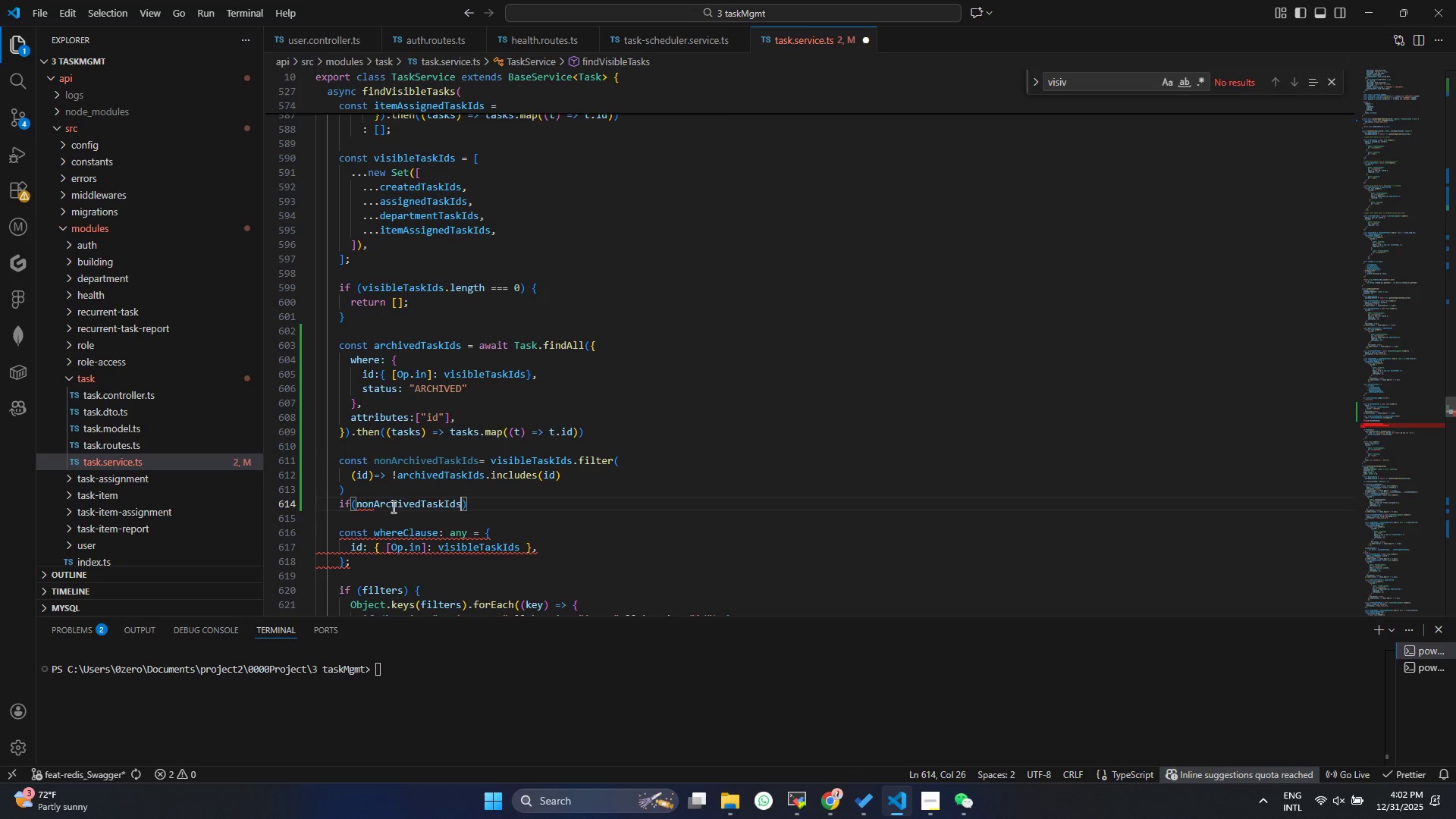 
 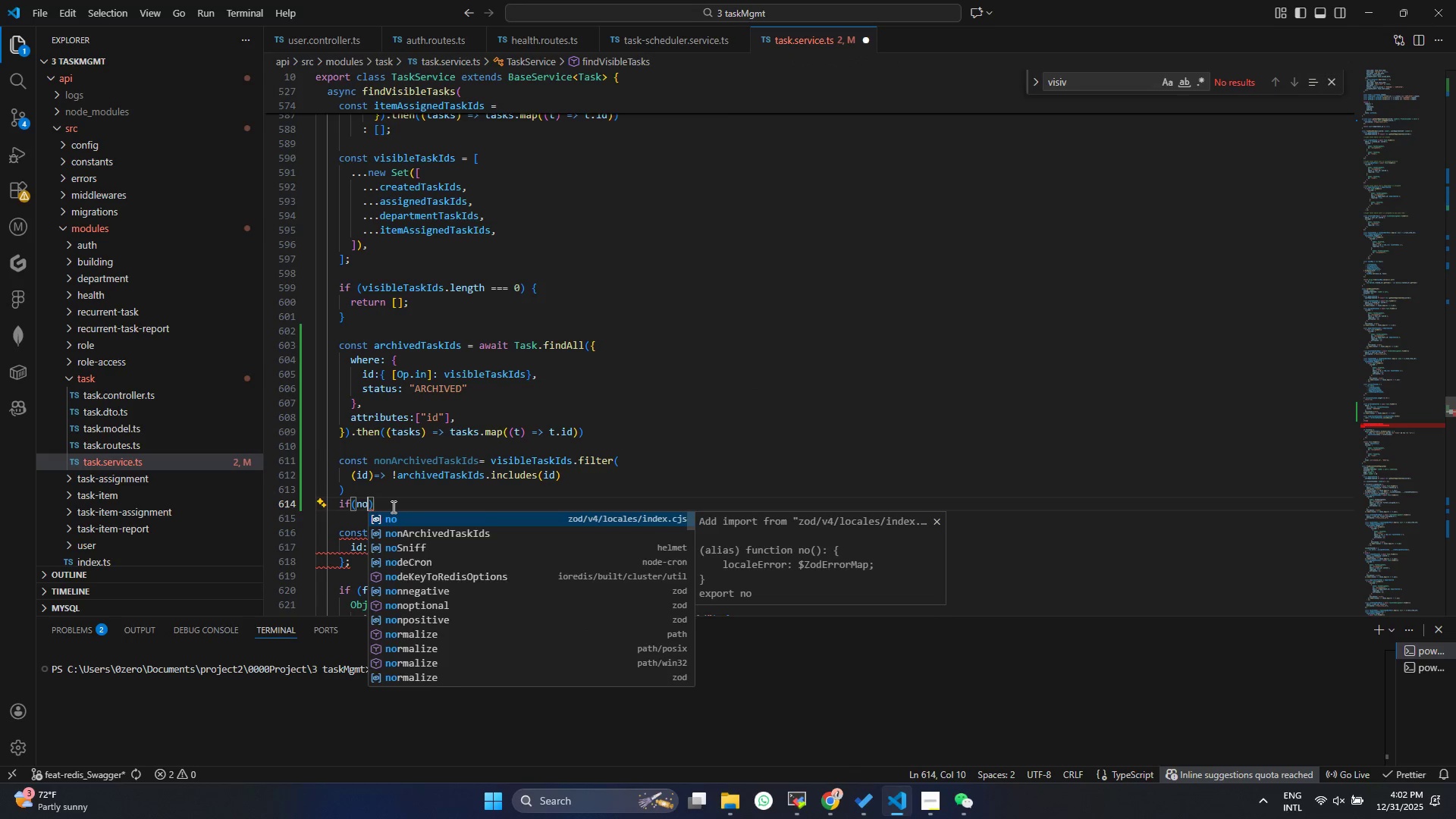 
key(Enter)
 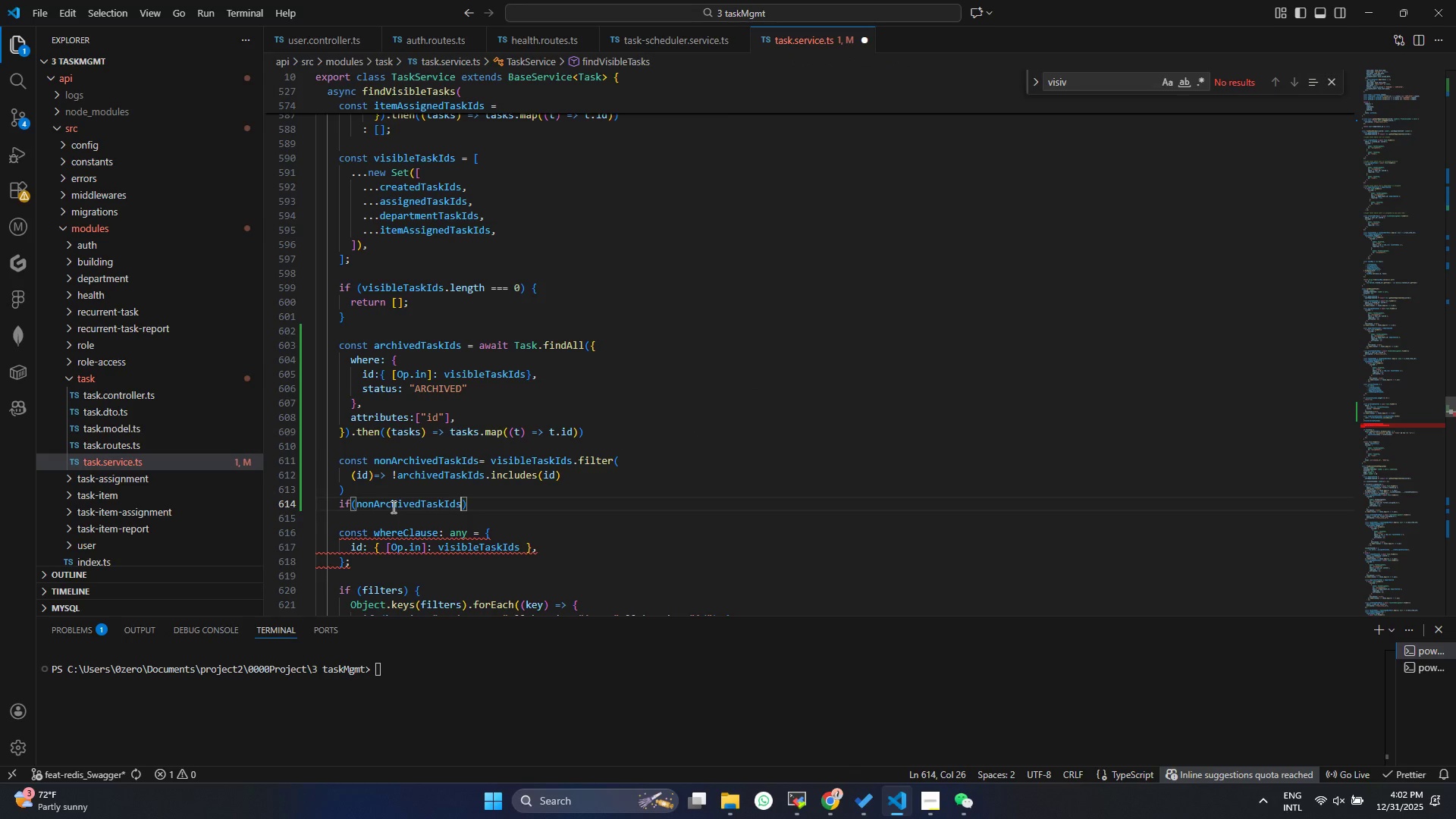 
type(.le)
 